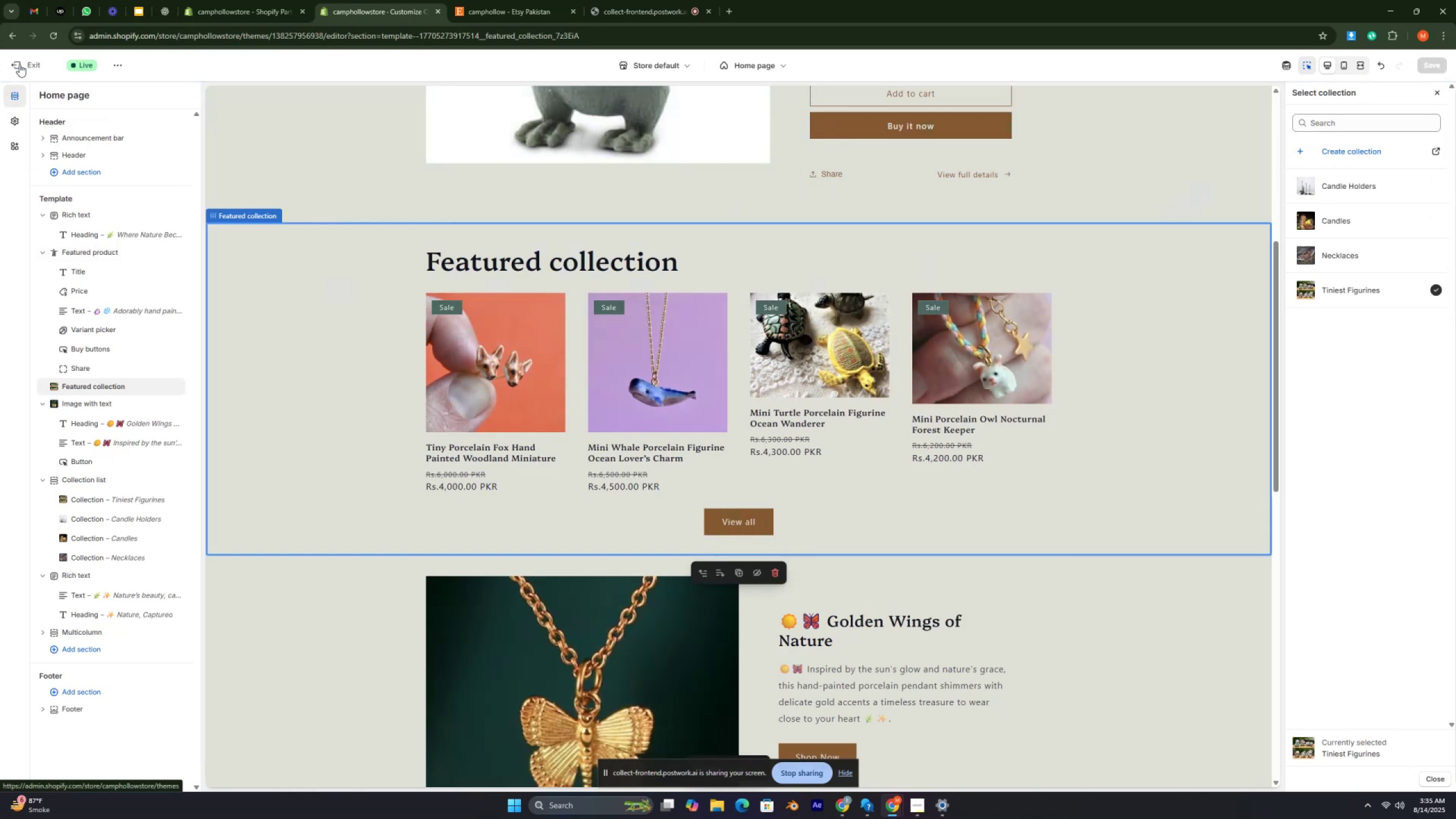 
key(Control+ControlRight)
 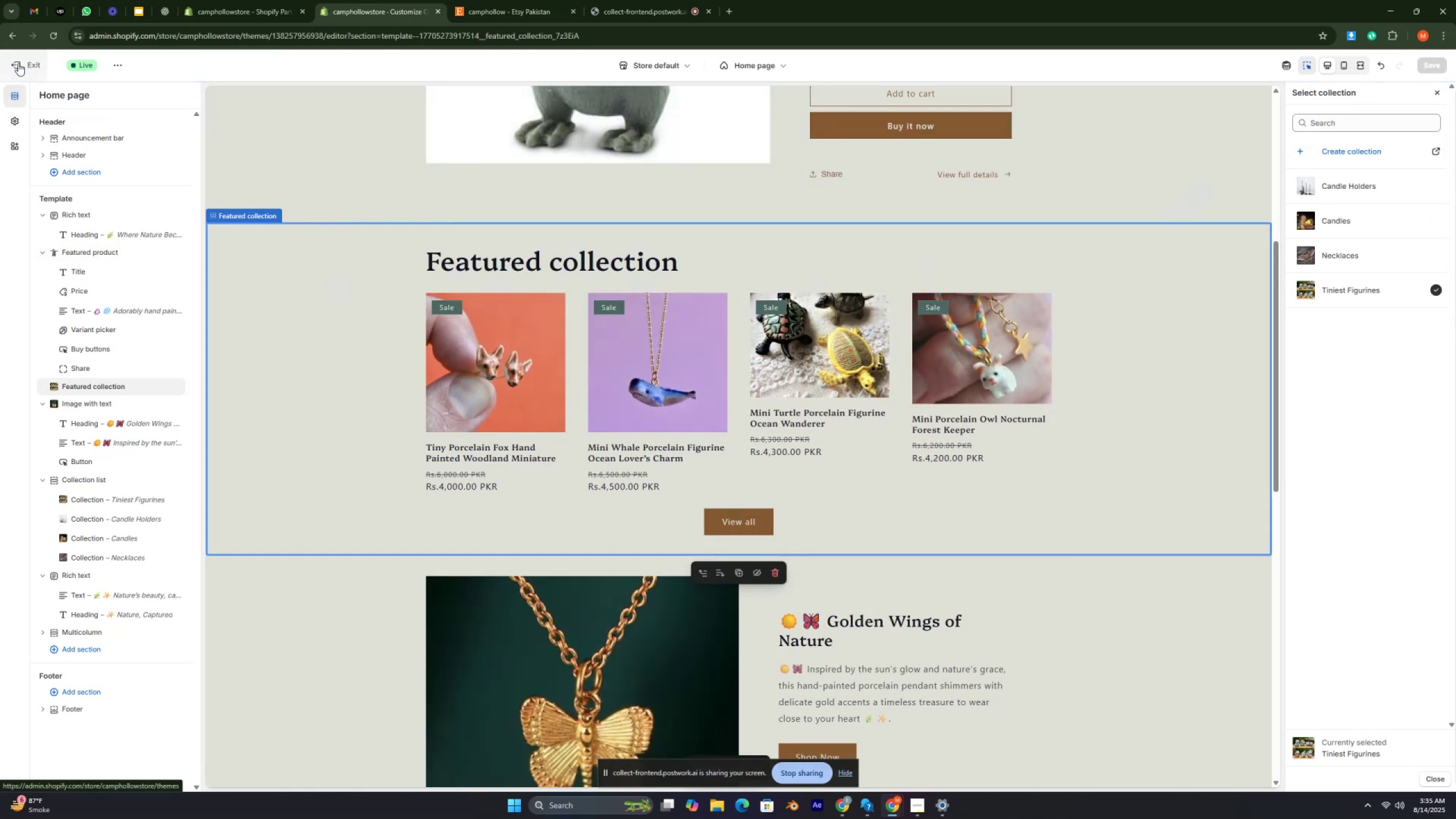 
left_click([18, 63])
 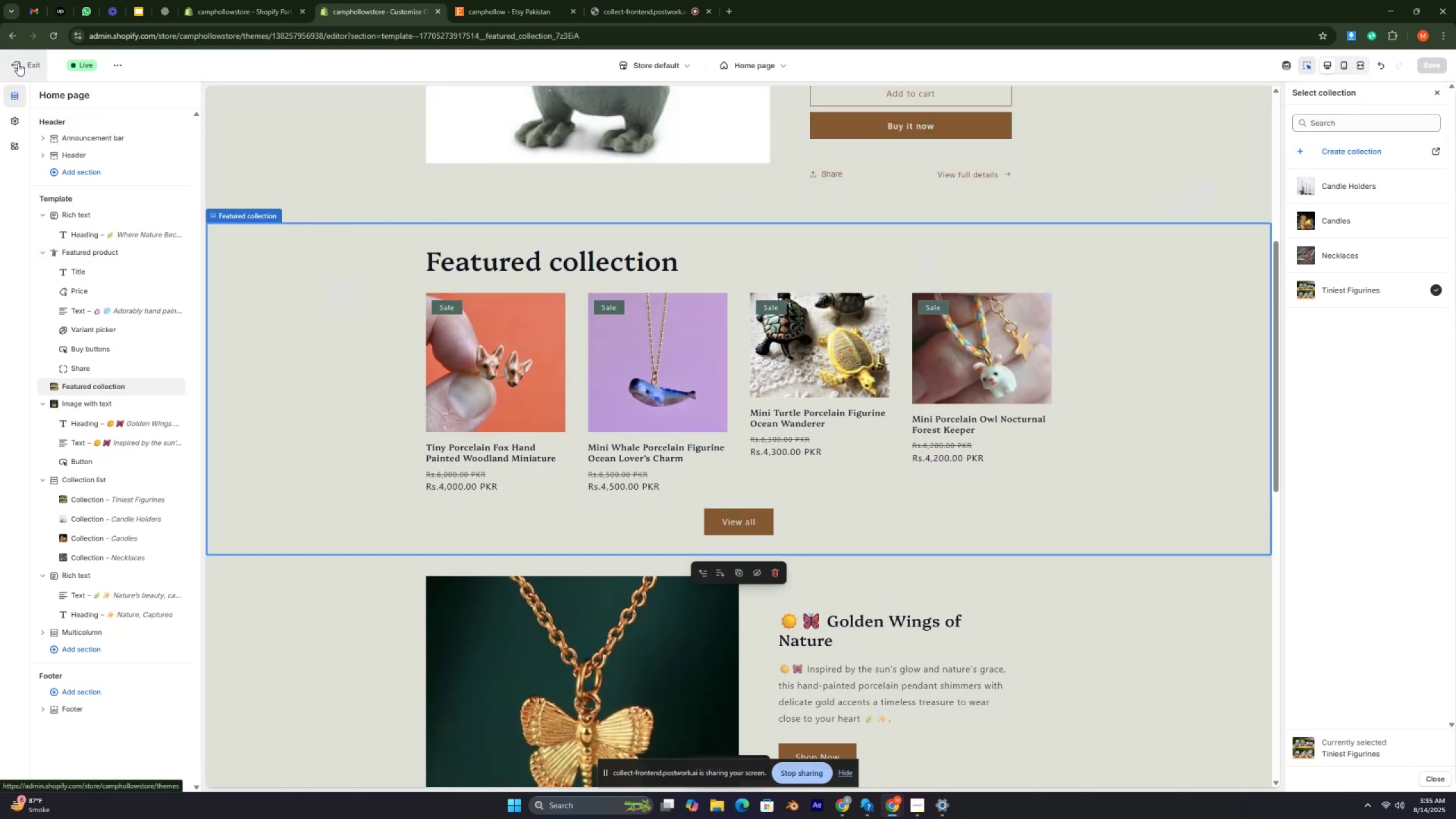 
key(Control+ControlRight)
 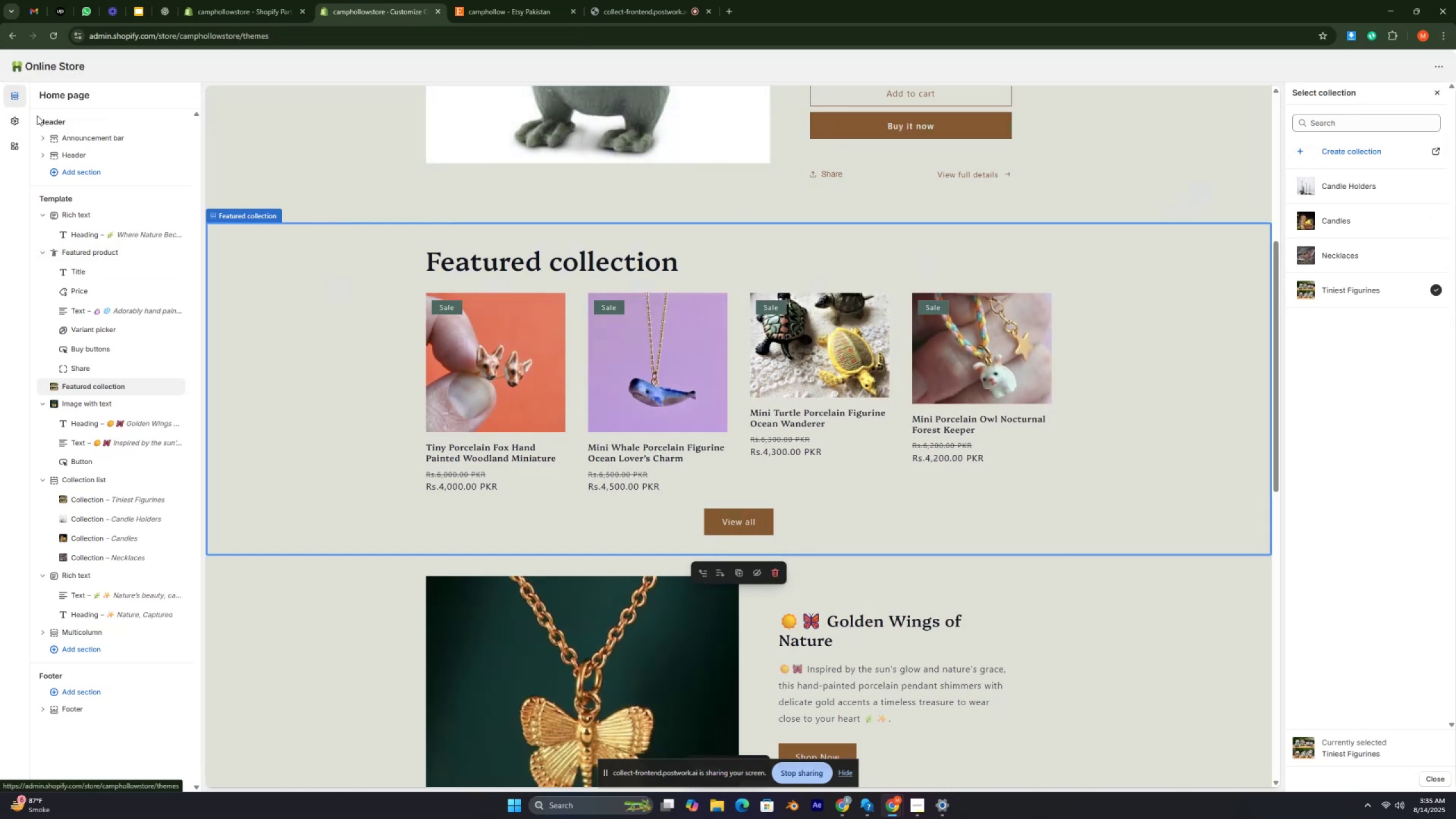 
key(Control+ControlRight)
 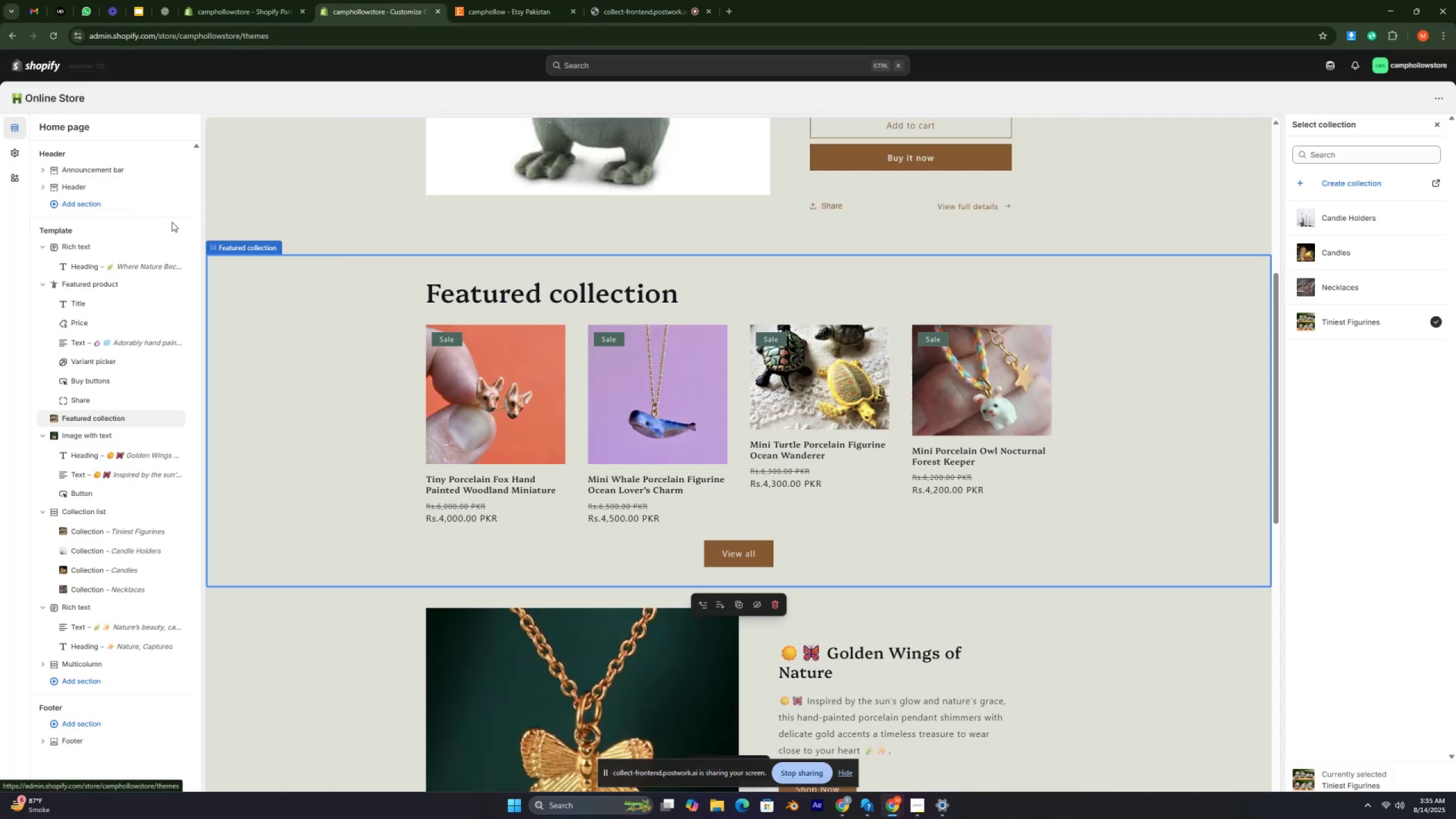 
key(Control+ControlRight)
 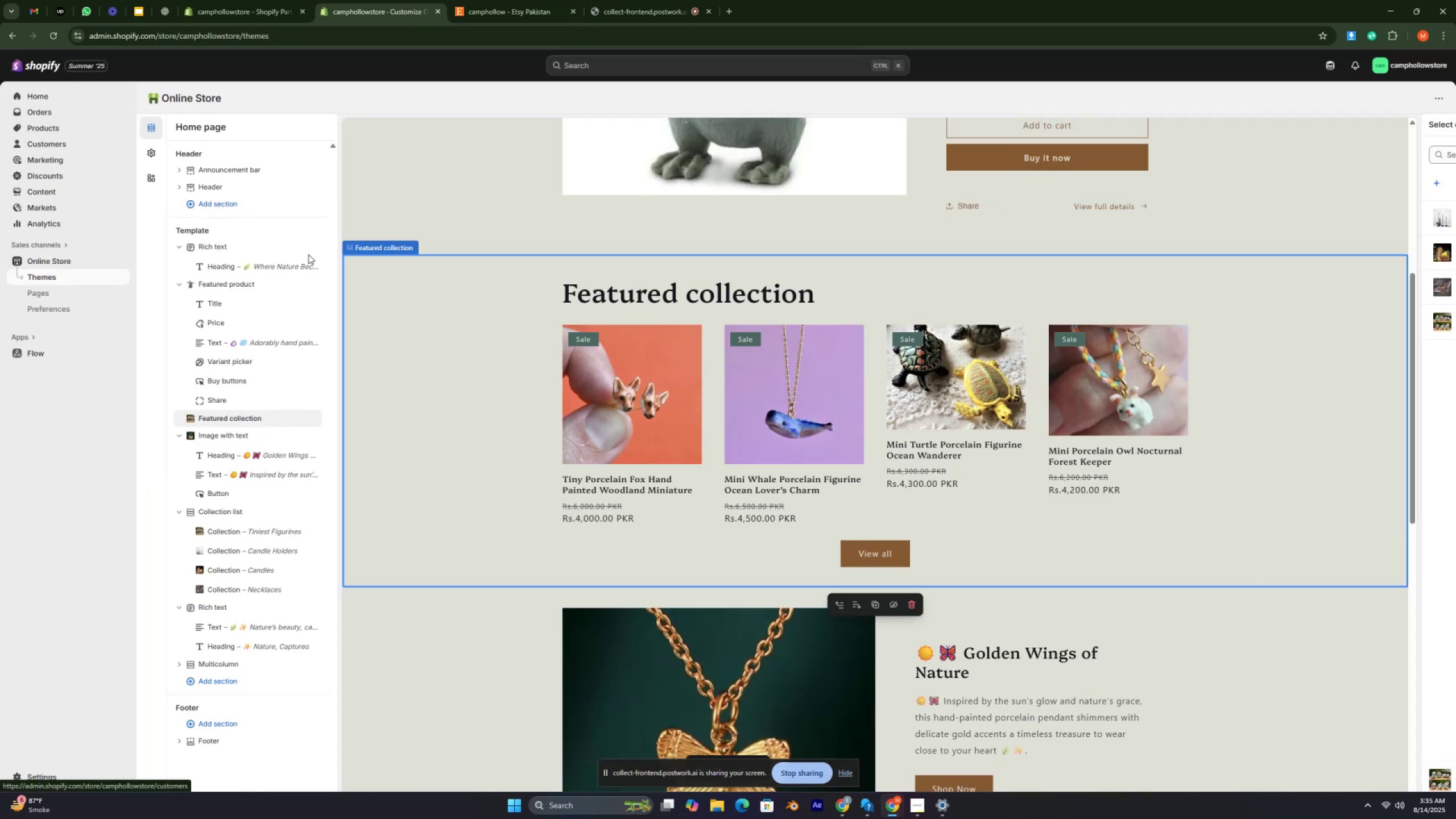 
key(Control+ControlRight)
 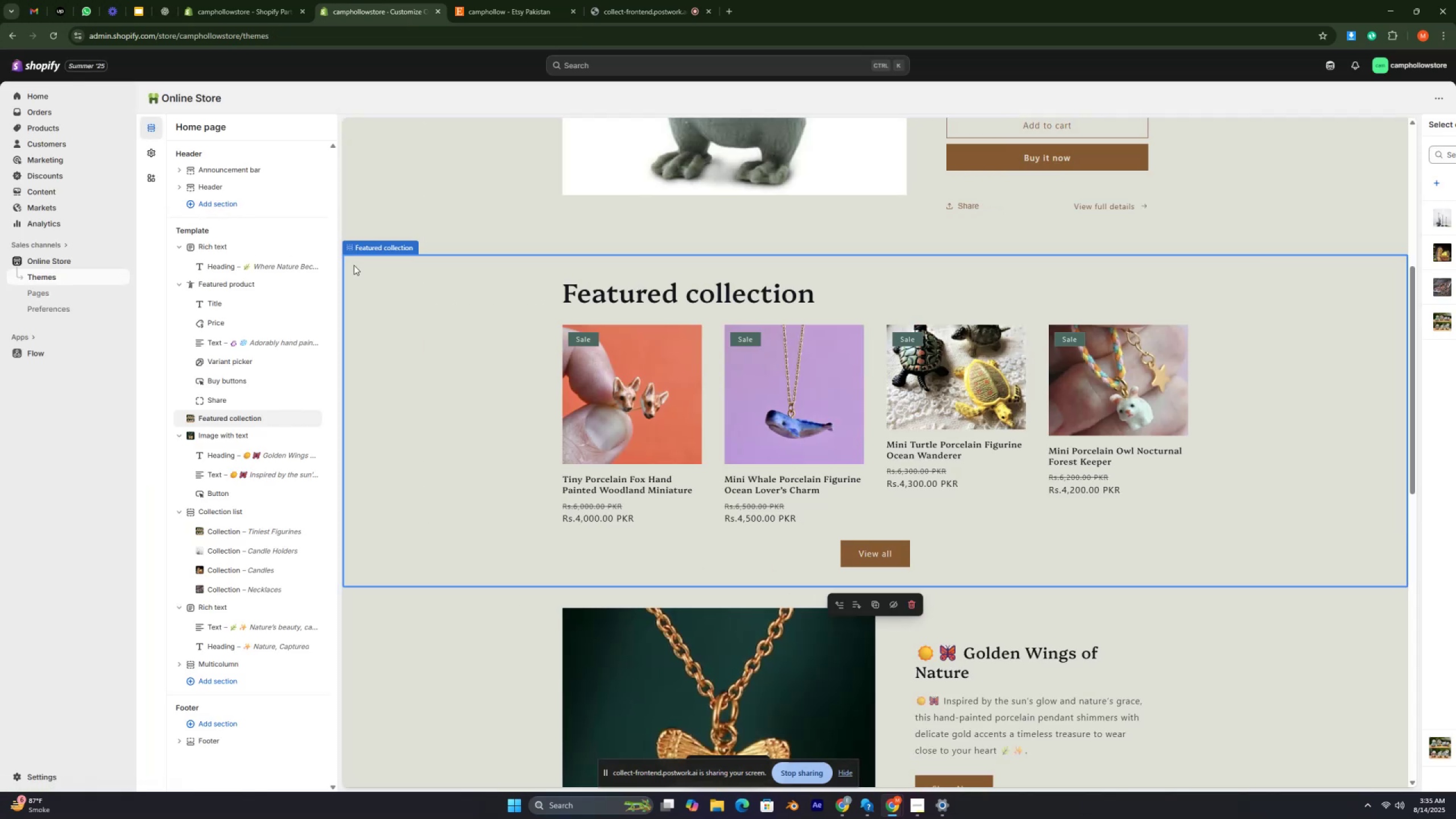 
key(Control+ControlRight)
 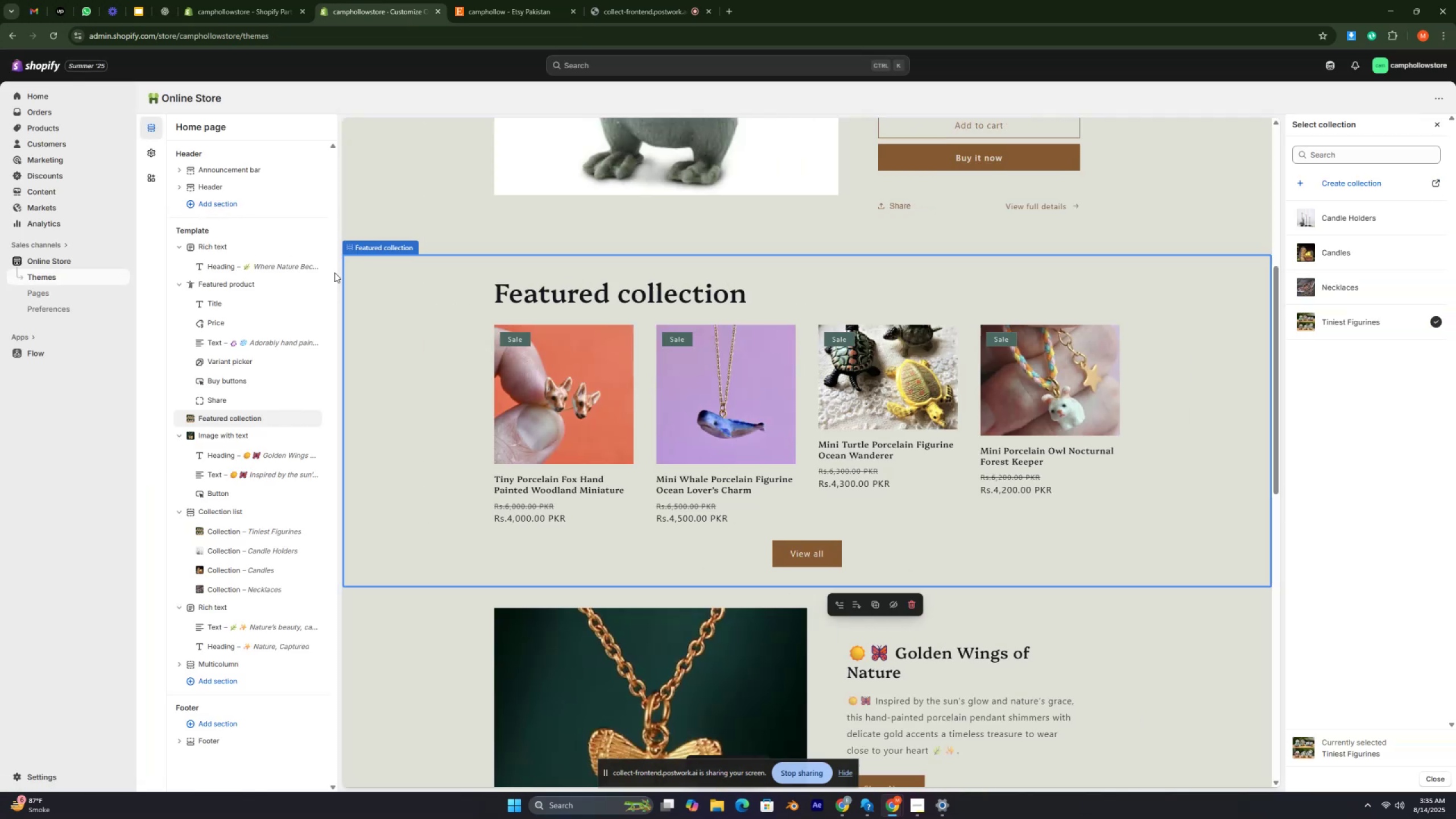 
key(Control+ControlRight)
 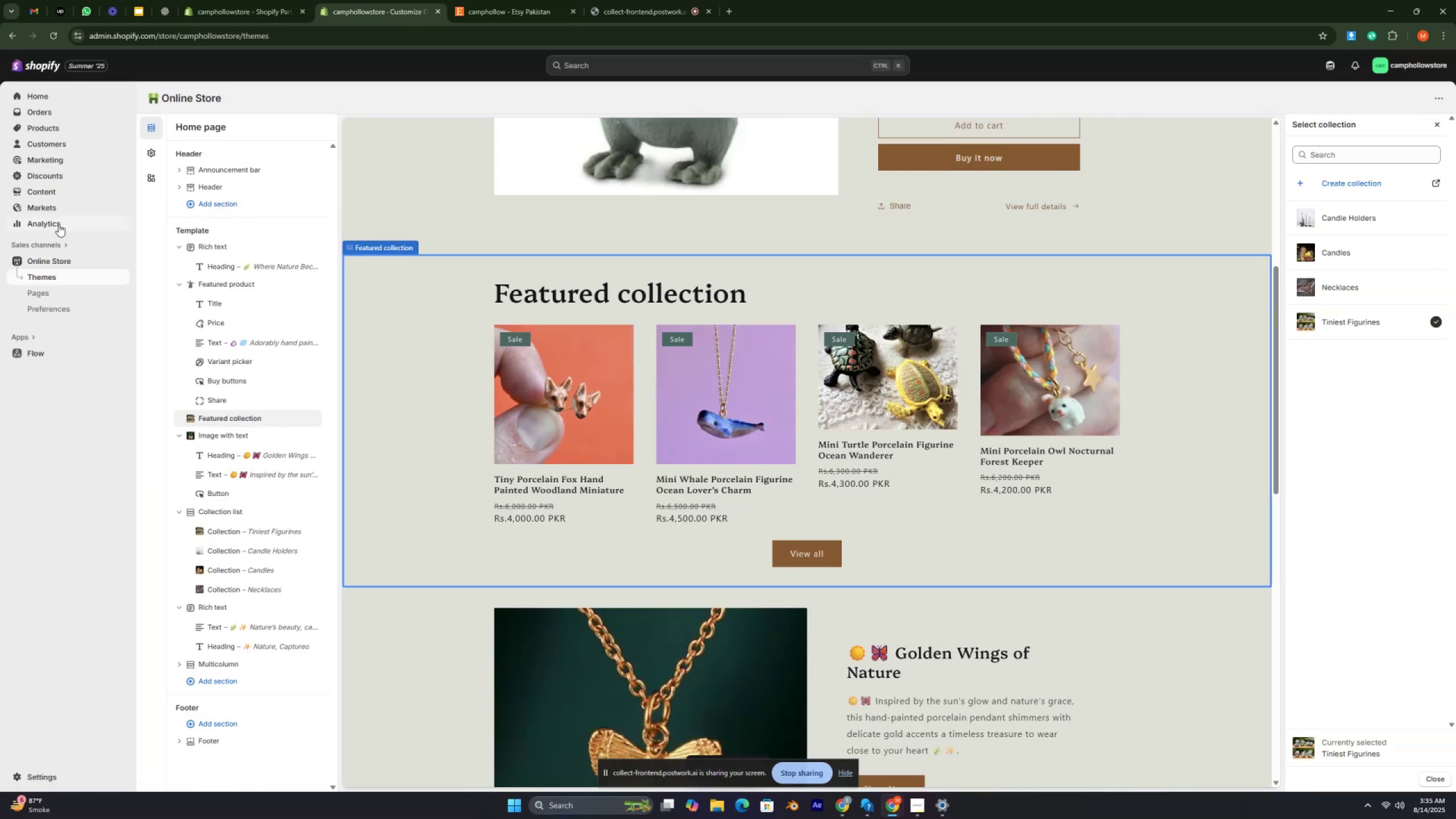 
key(Control+ControlRight)
 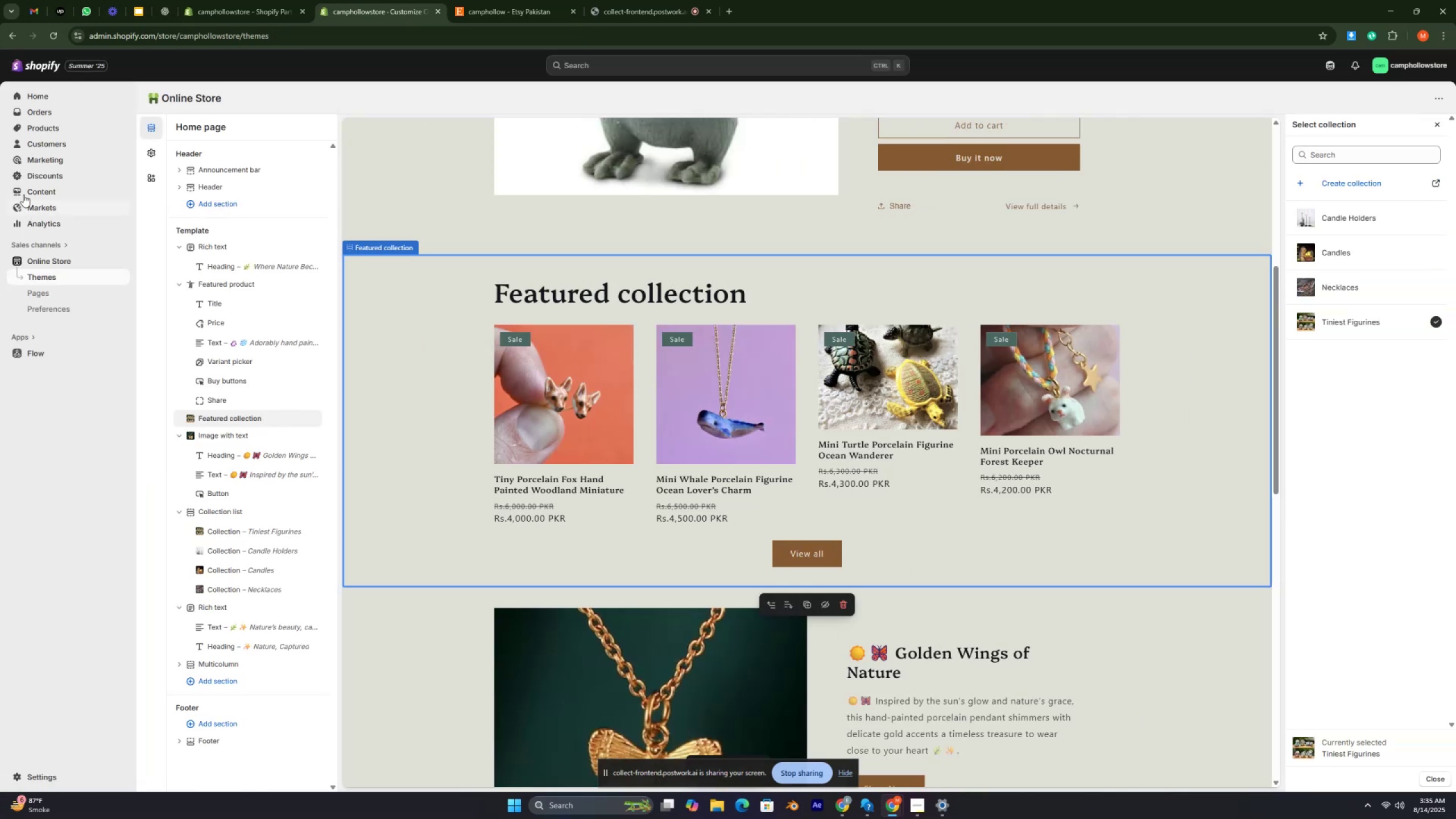 
key(Control+ControlRight)
 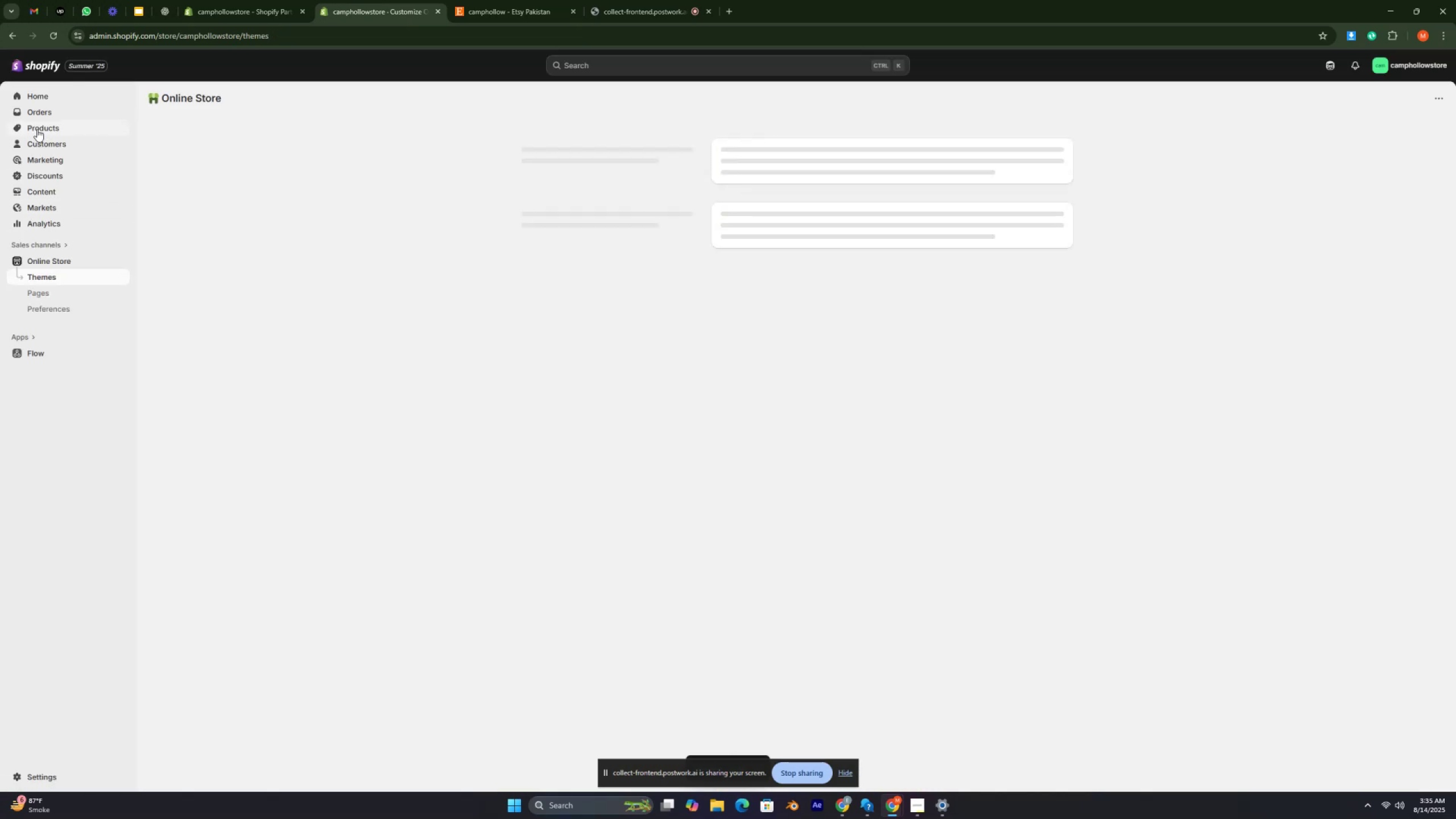 
key(Control+ControlRight)
 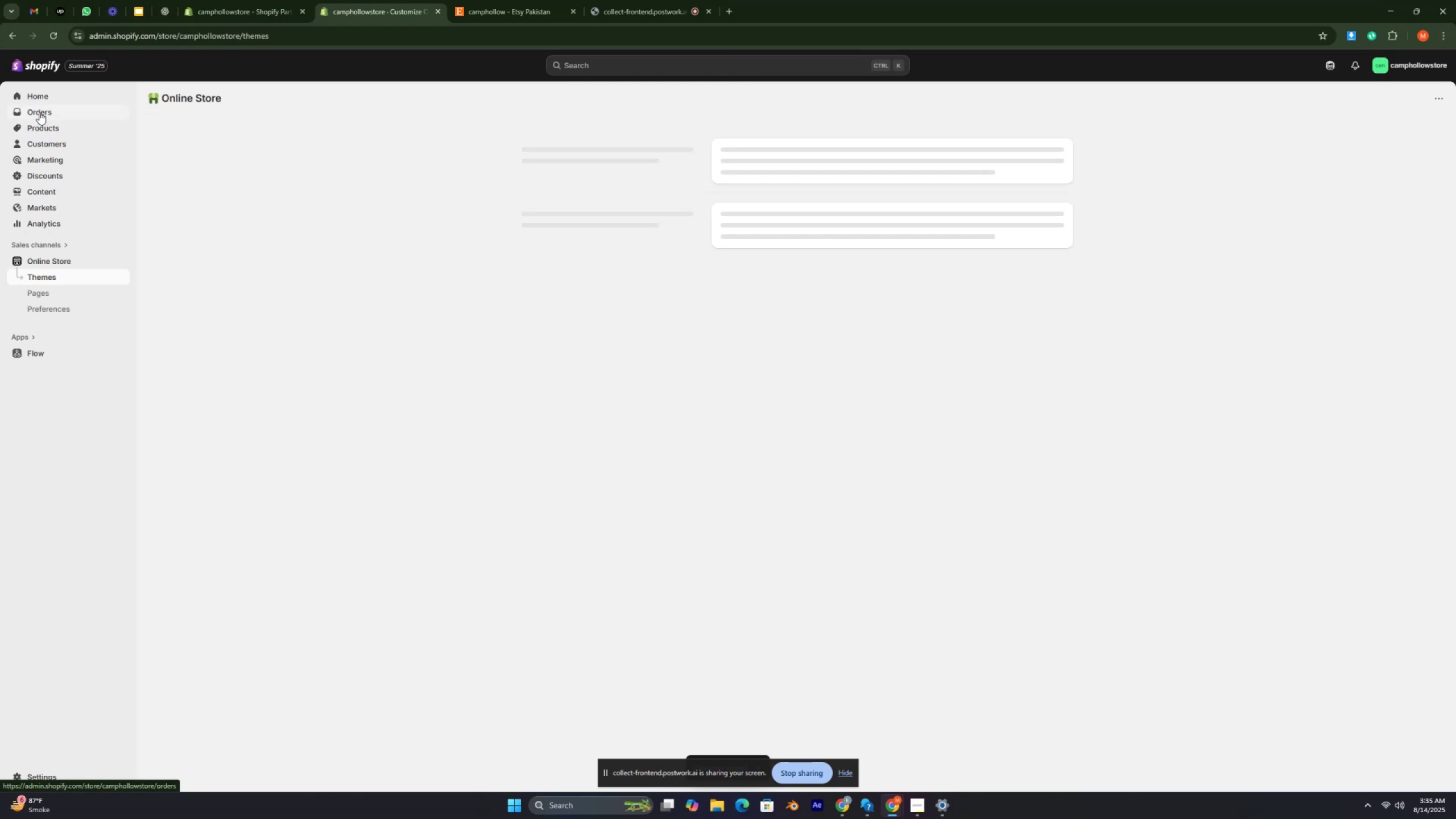 
left_click([40, 109])
 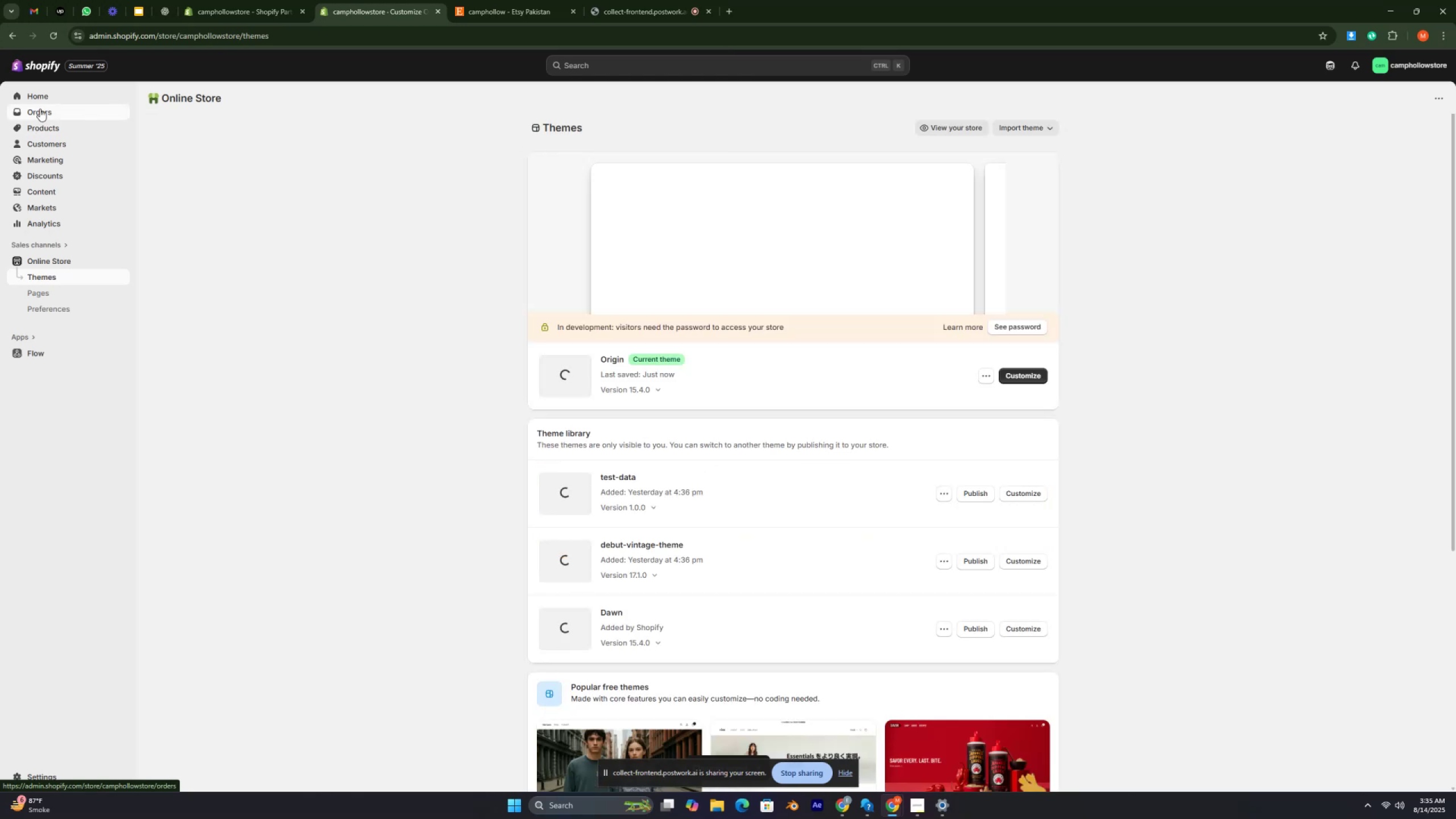 
key(Control+ControlRight)
 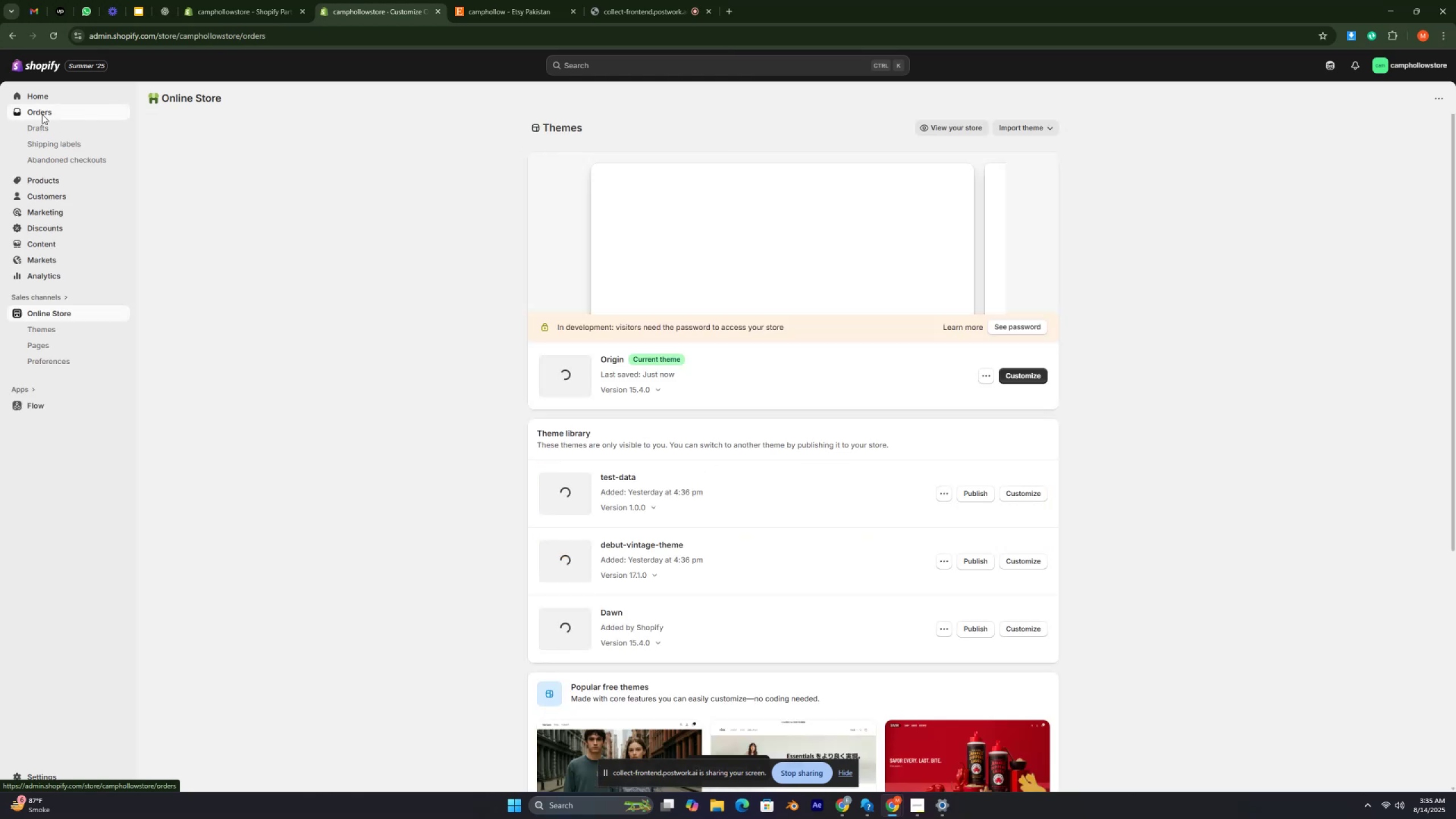 
key(Control+ControlRight)
 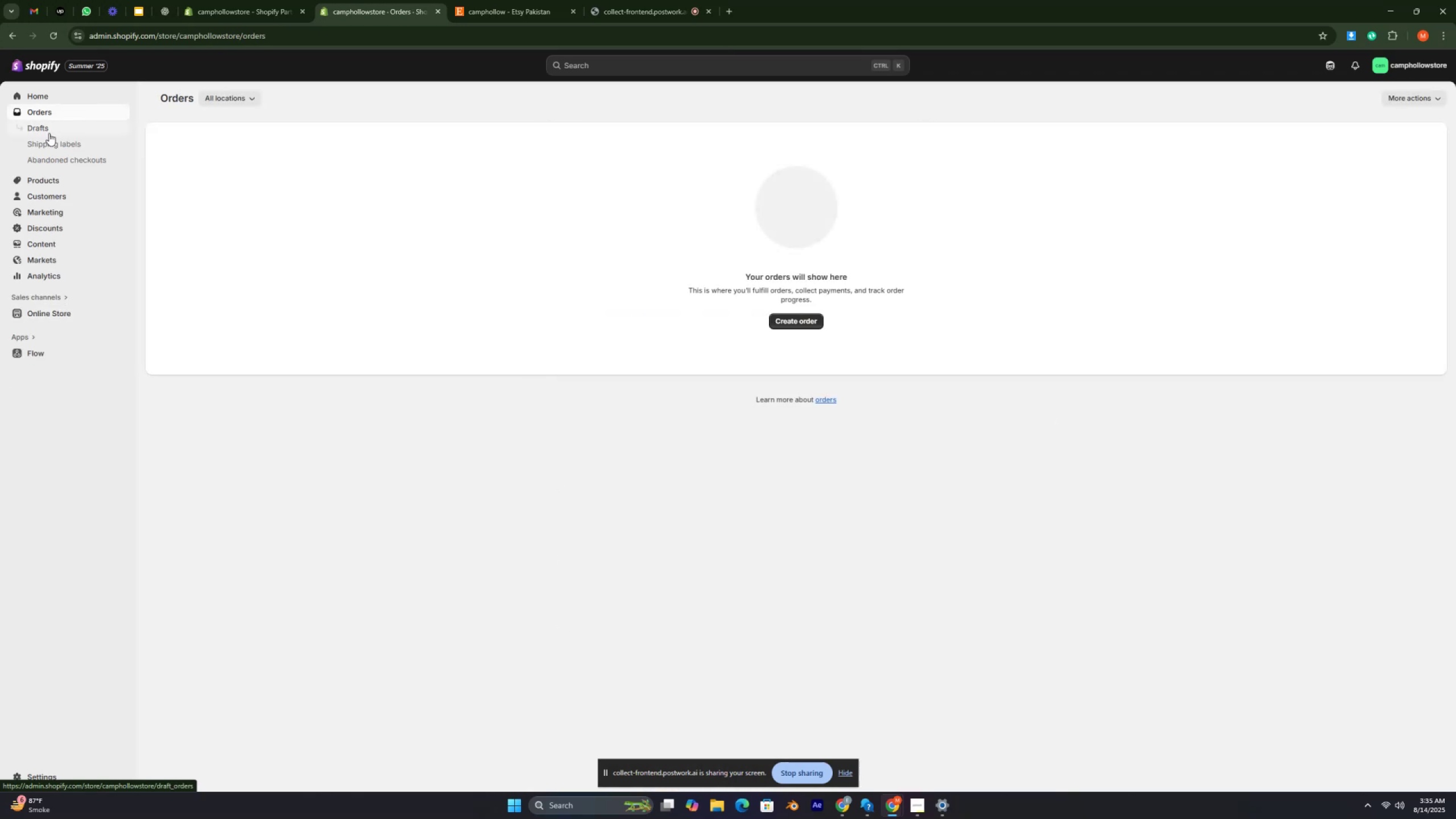 
key(Control+ControlRight)
 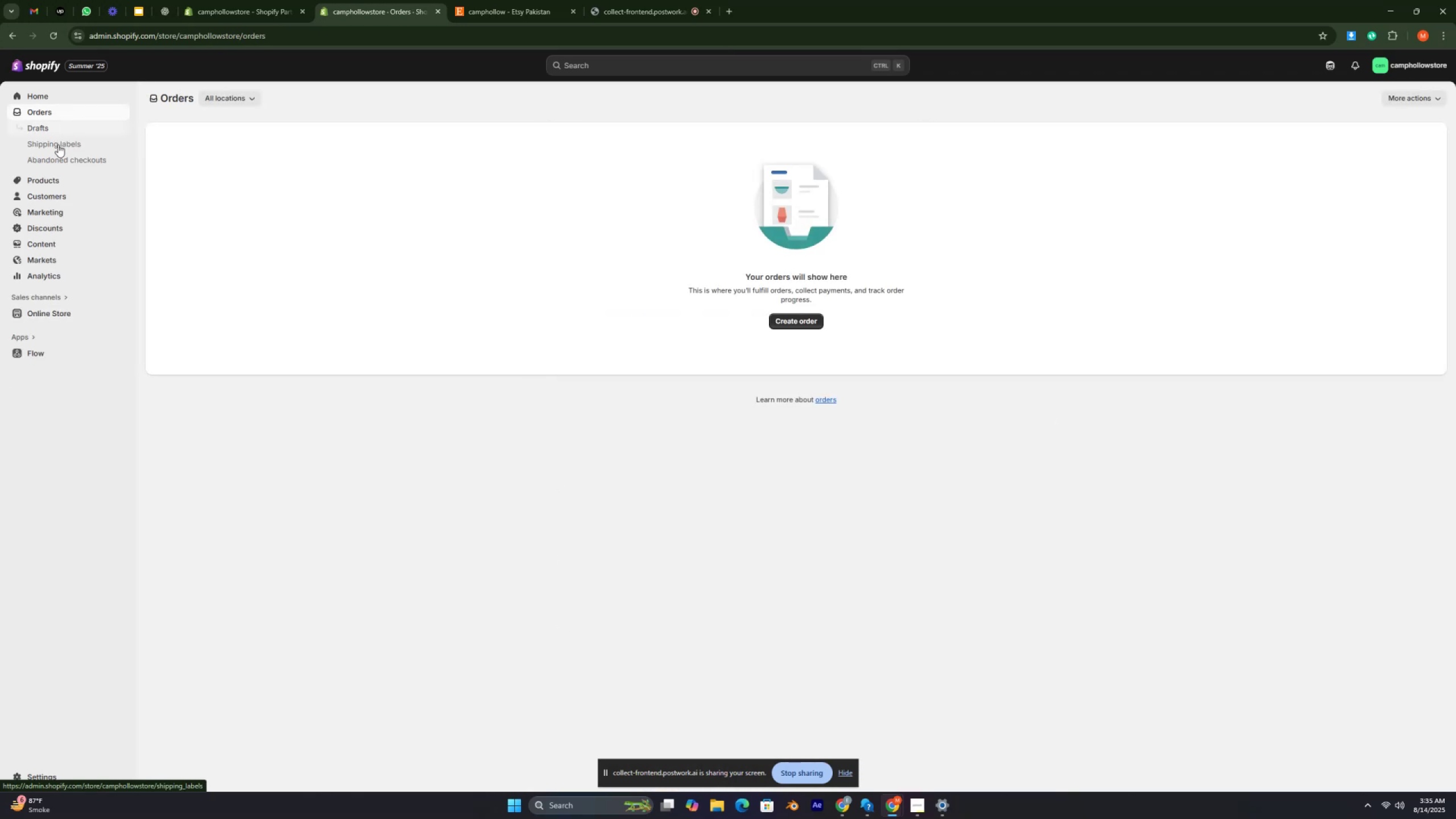 
left_click([52, 177])
 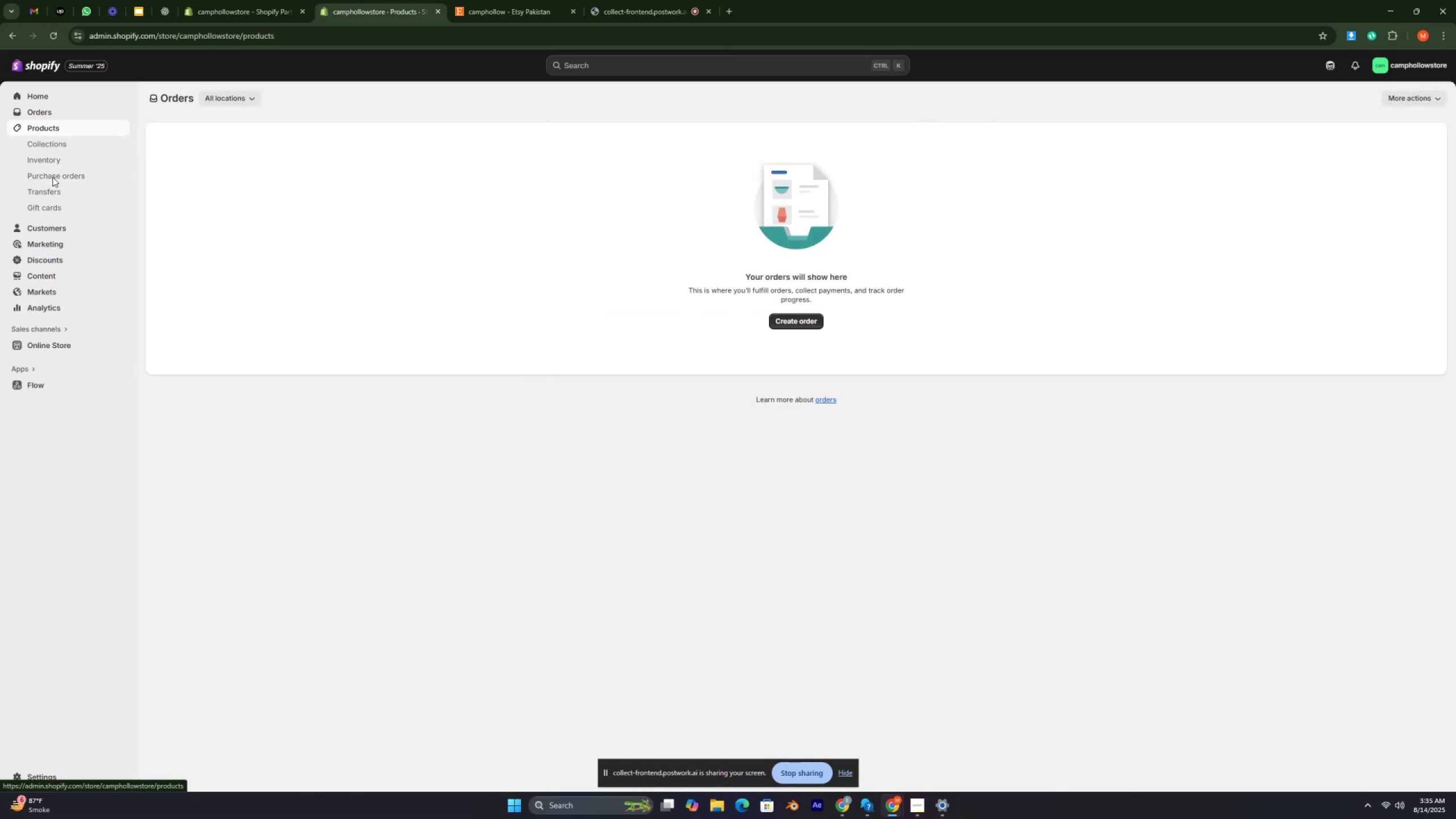 
key(Control+ControlRight)
 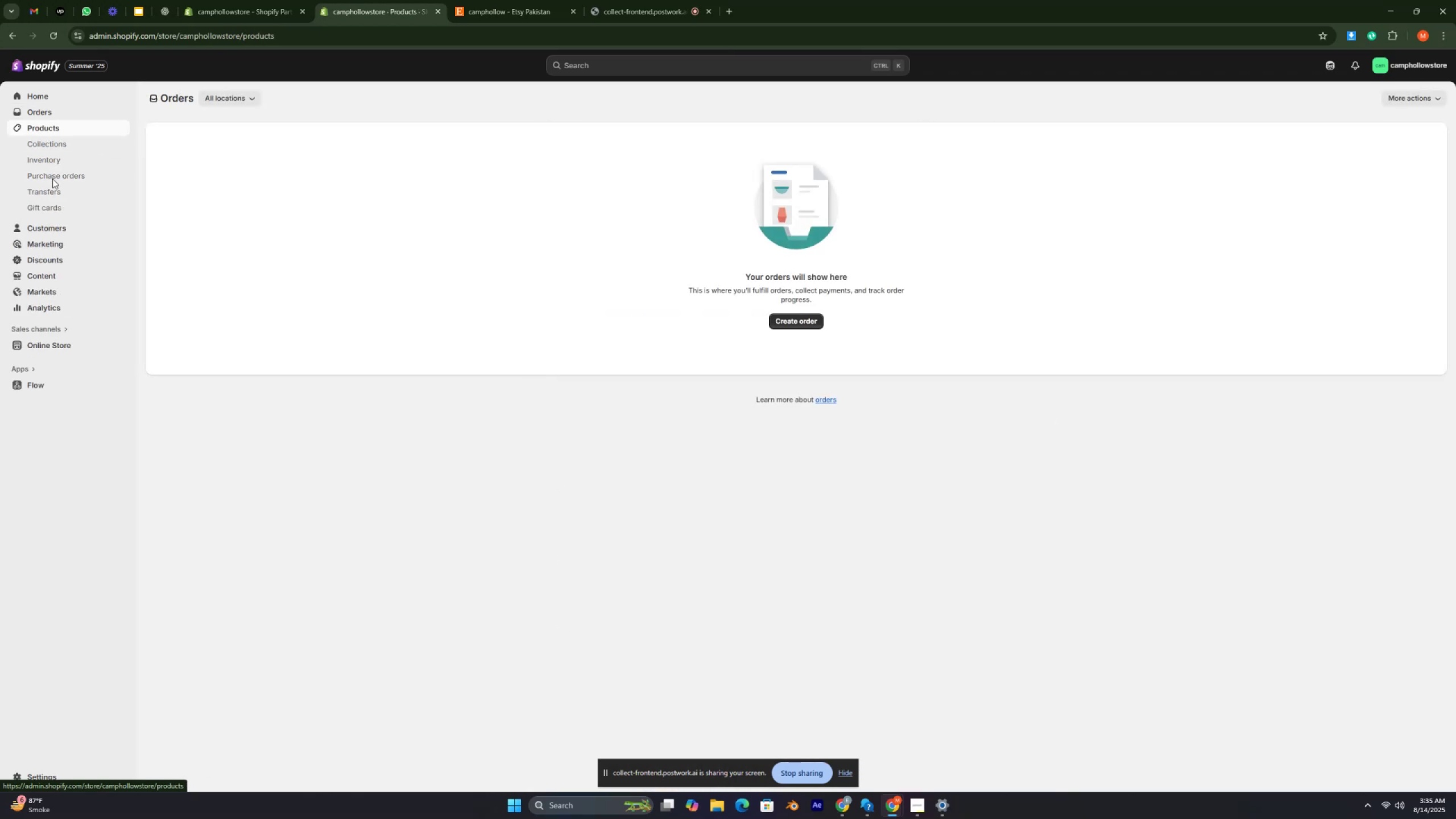 
key(Control+ControlRight)
 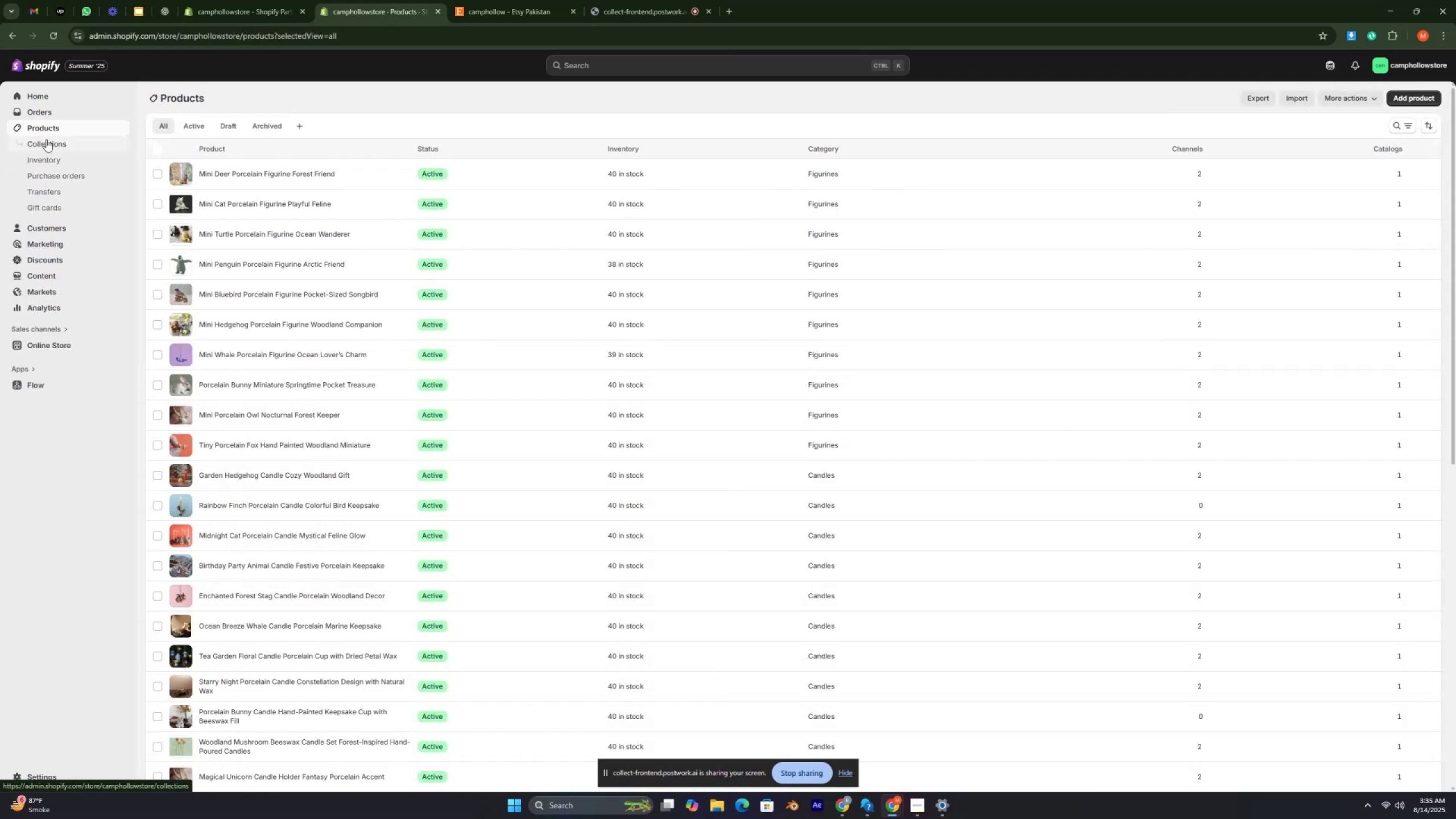 
left_click([46, 139])
 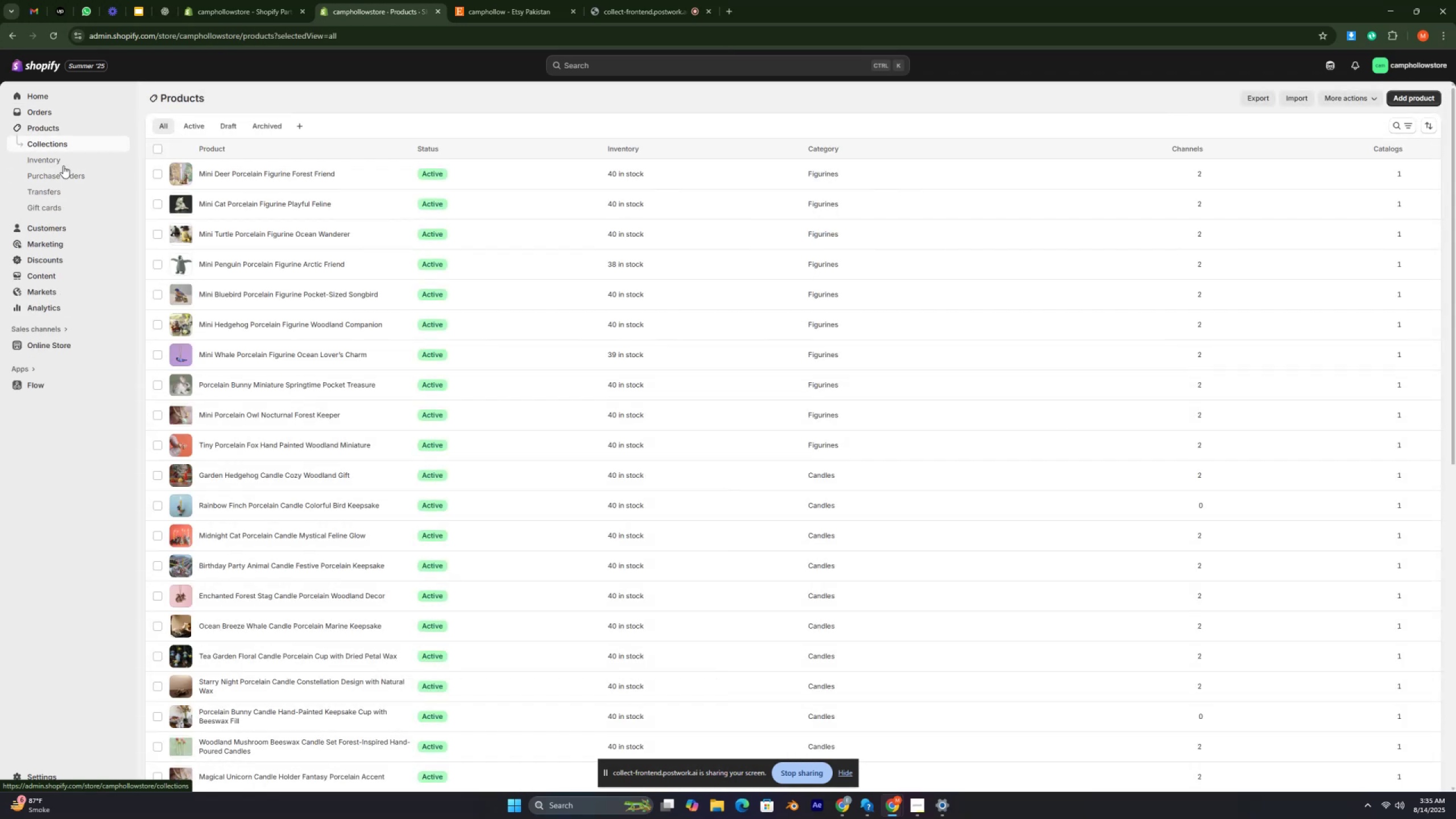 
key(Control+ControlRight)
 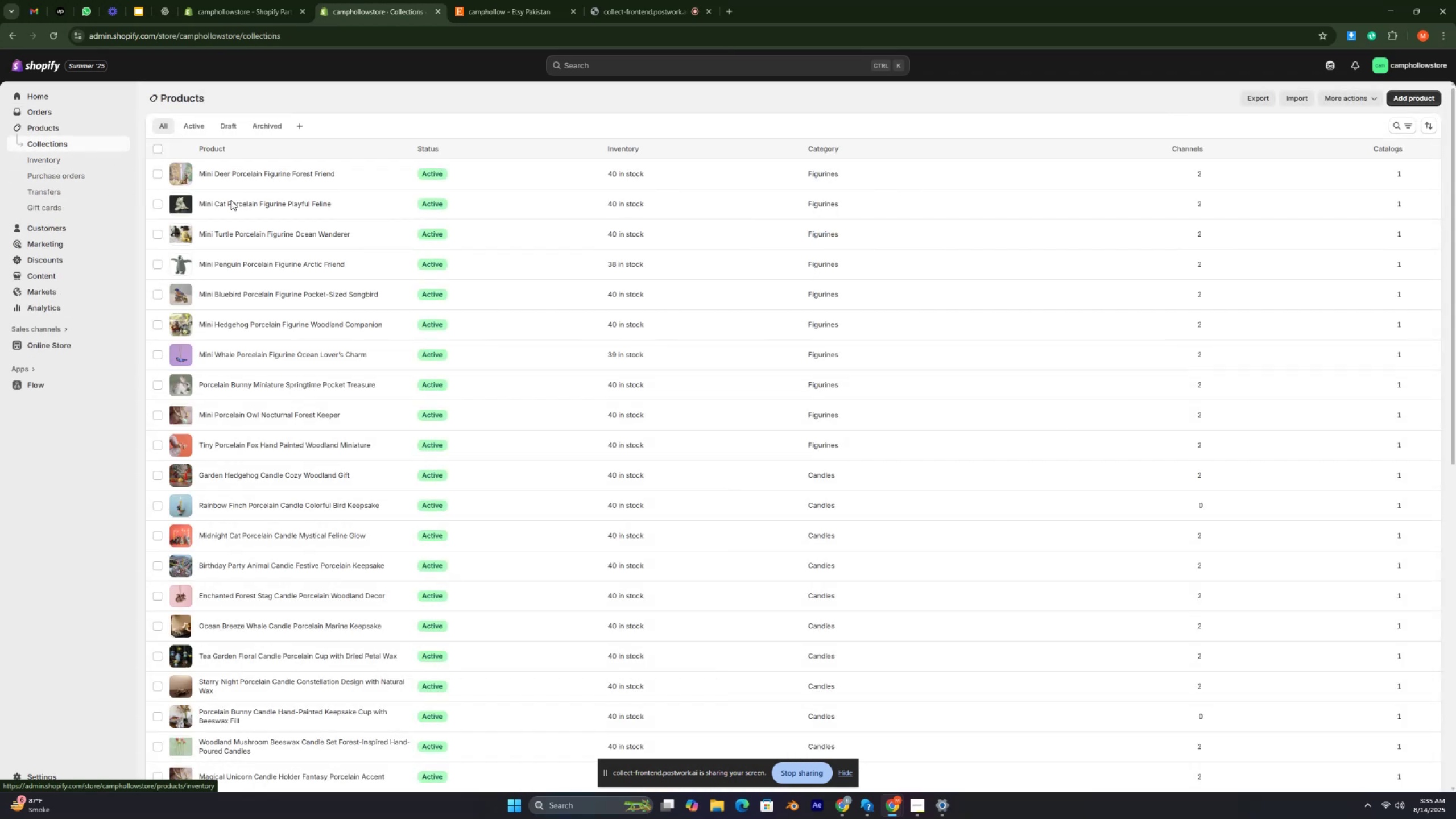 
key(Control+ControlRight)
 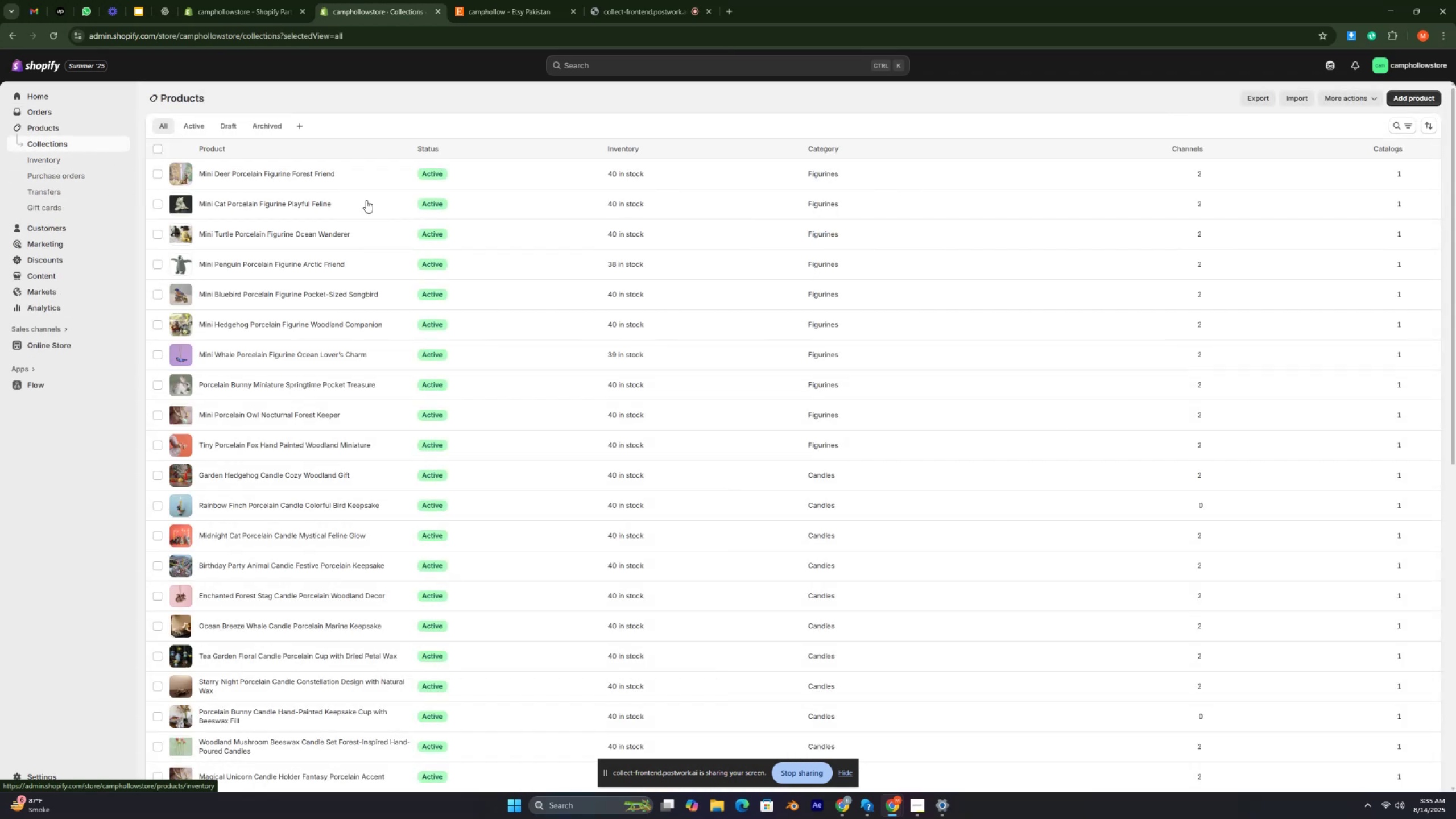 
key(Control+ControlRight)
 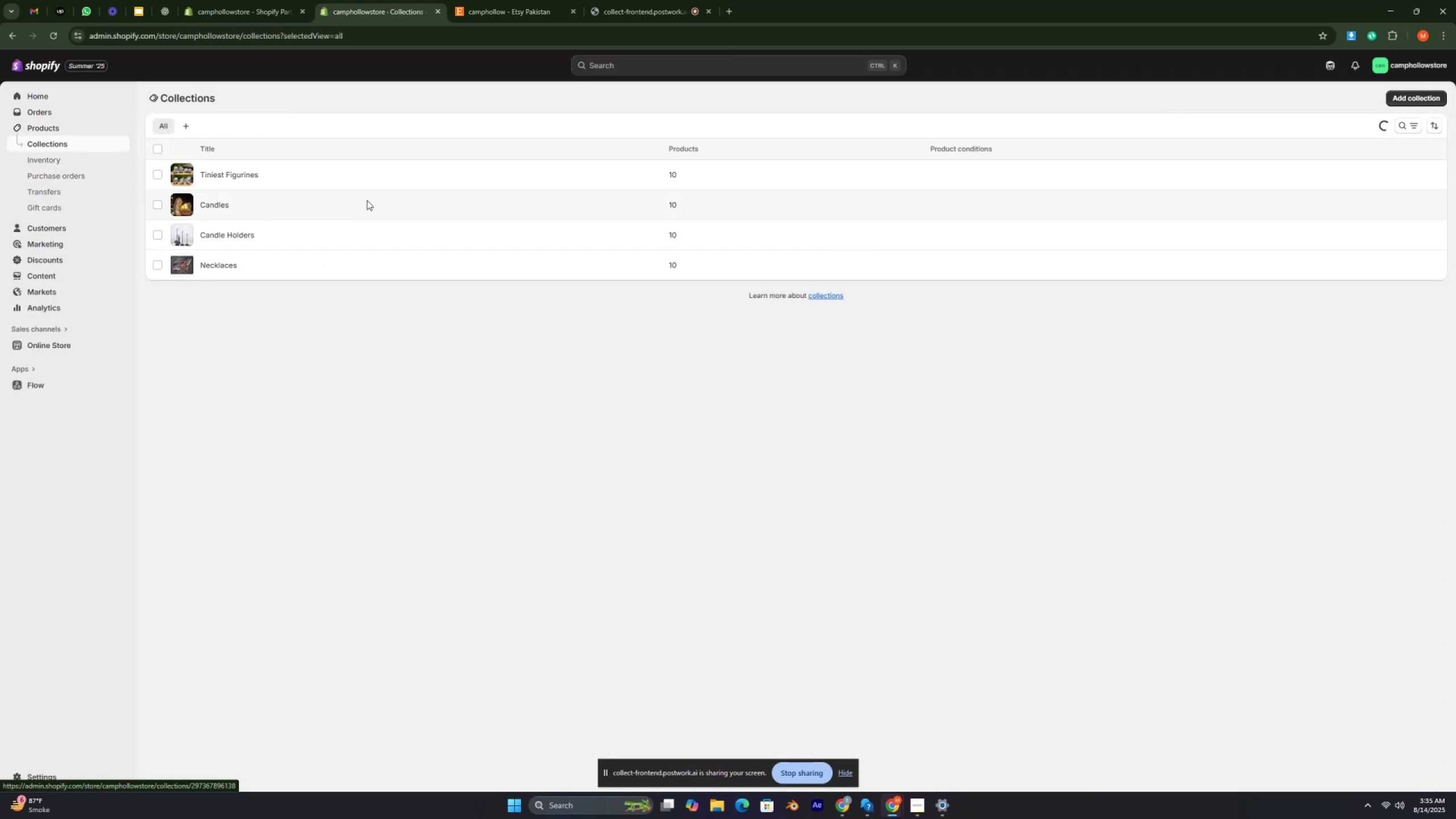 
key(Control+ControlRight)
 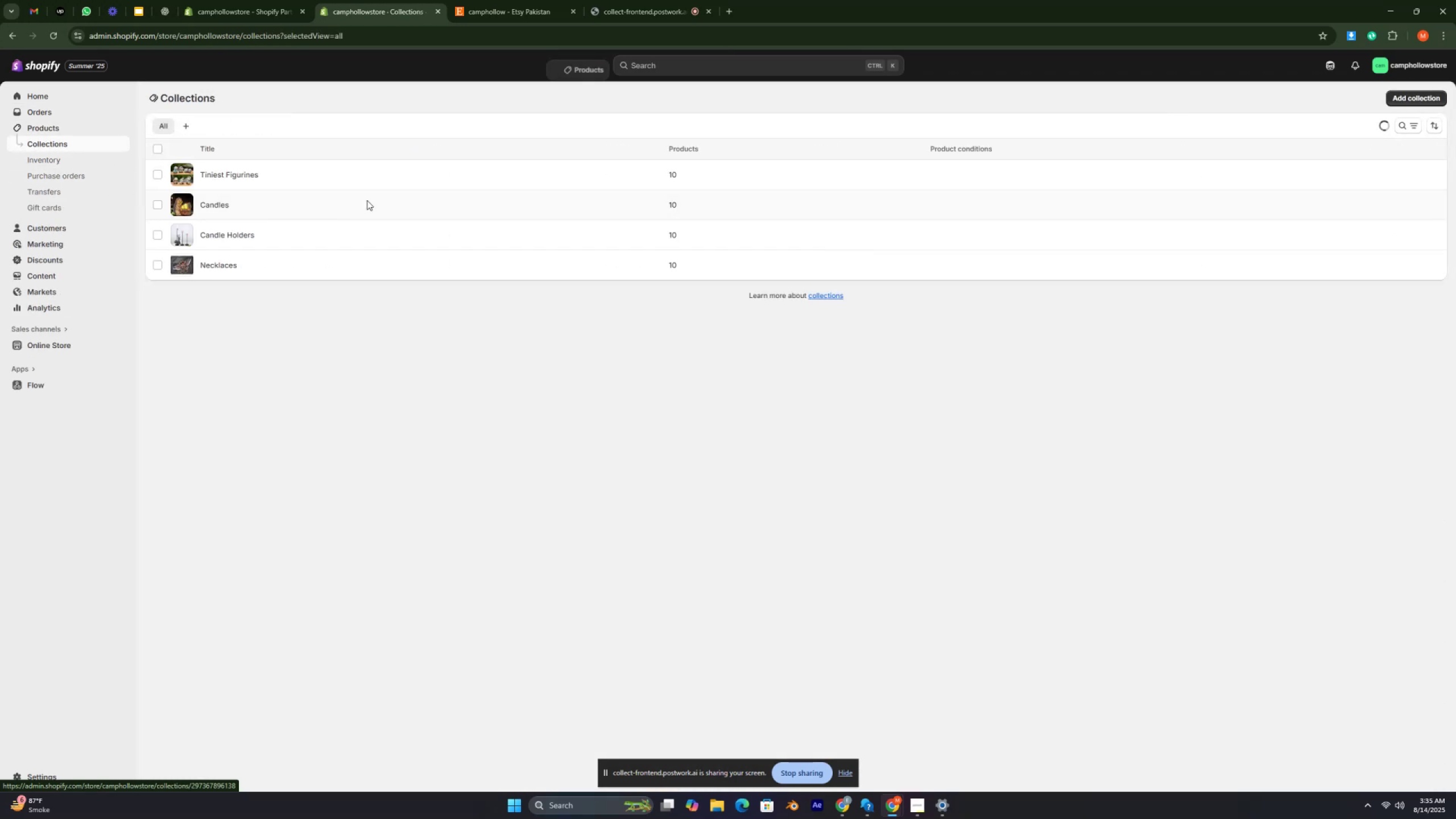 
key(Control+ControlRight)
 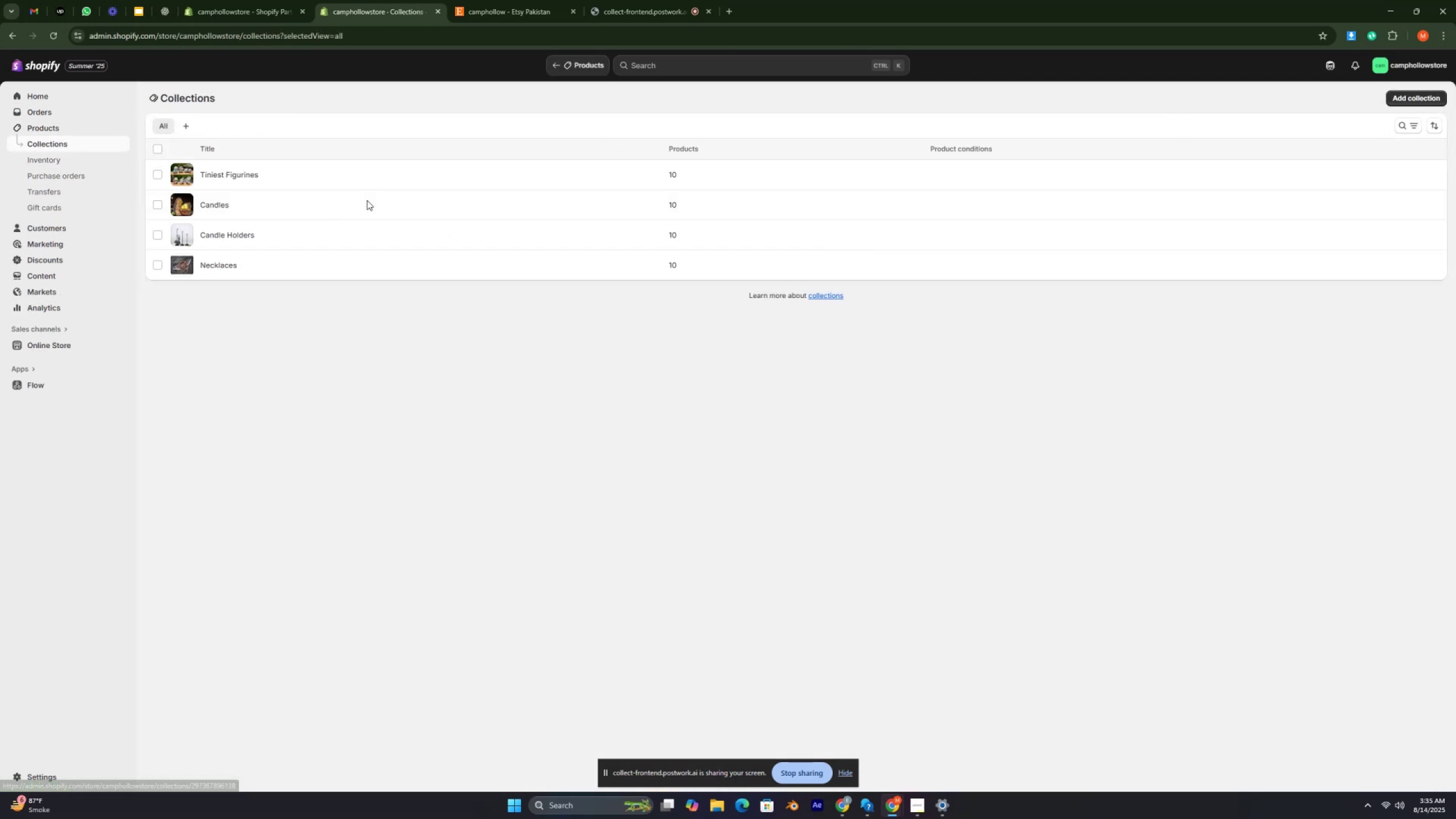 
key(Control+ControlRight)
 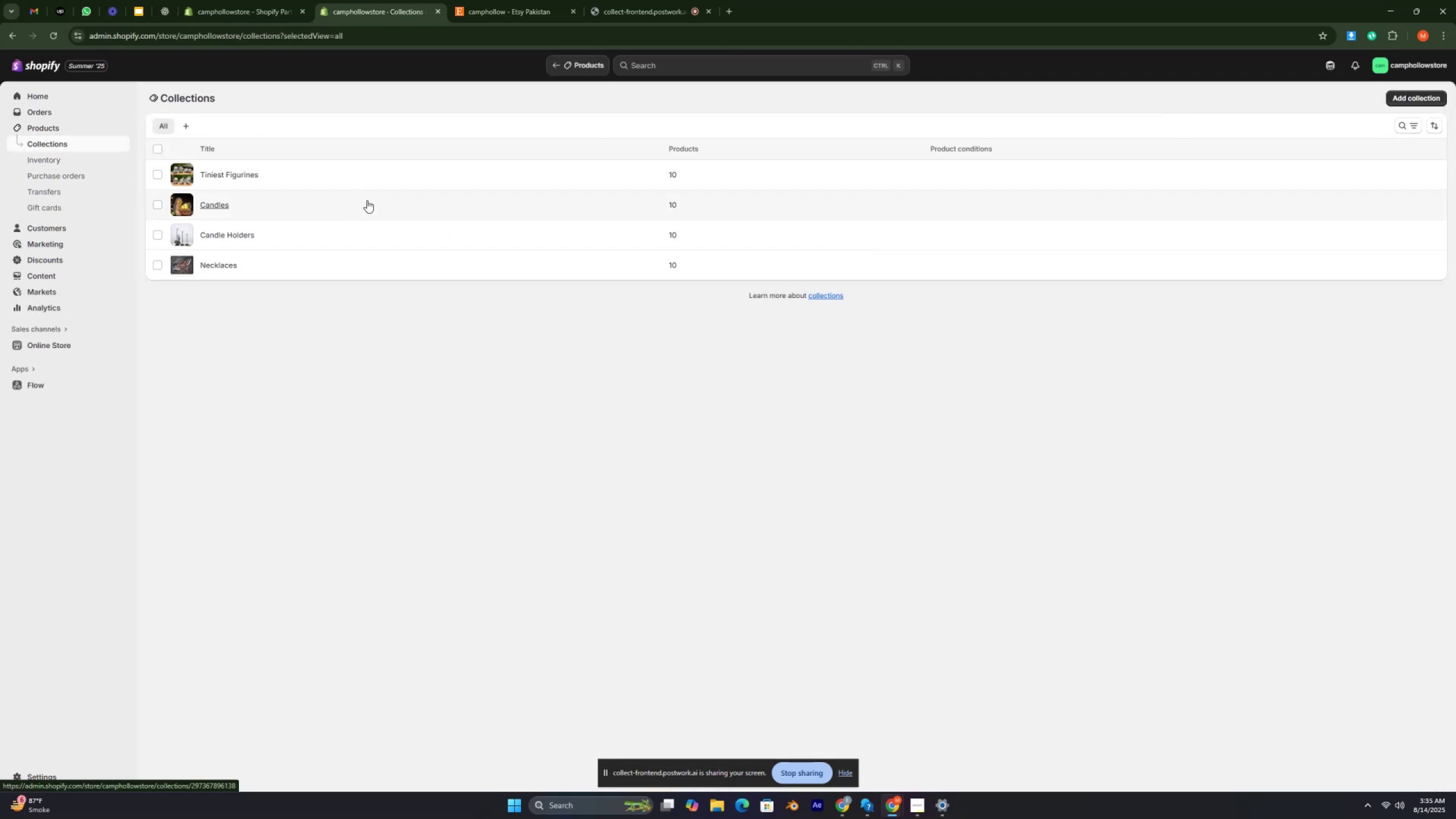 
key(Control+ControlRight)
 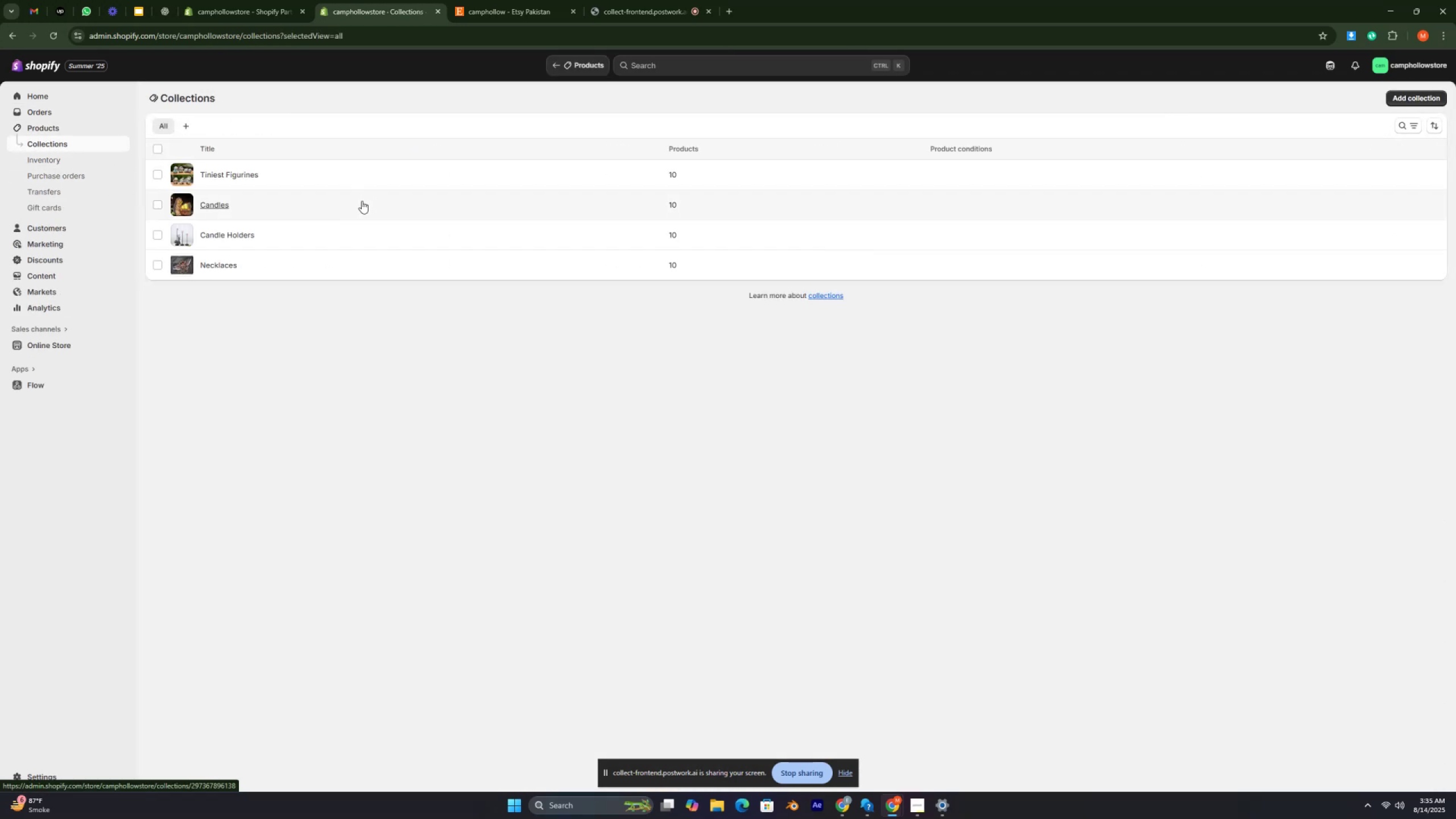 
key(Control+ControlRight)
 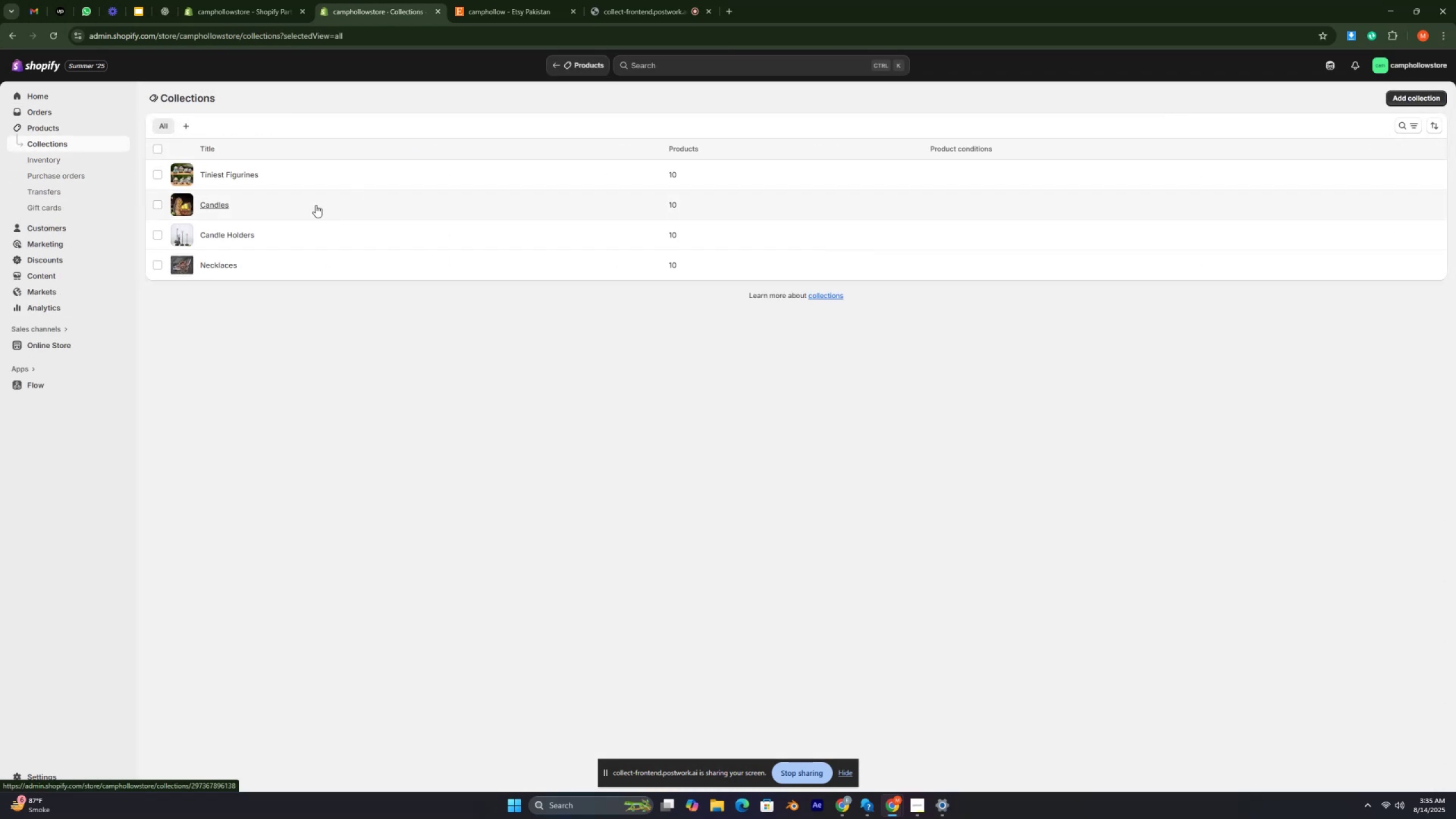 
key(Control+ControlRight)
 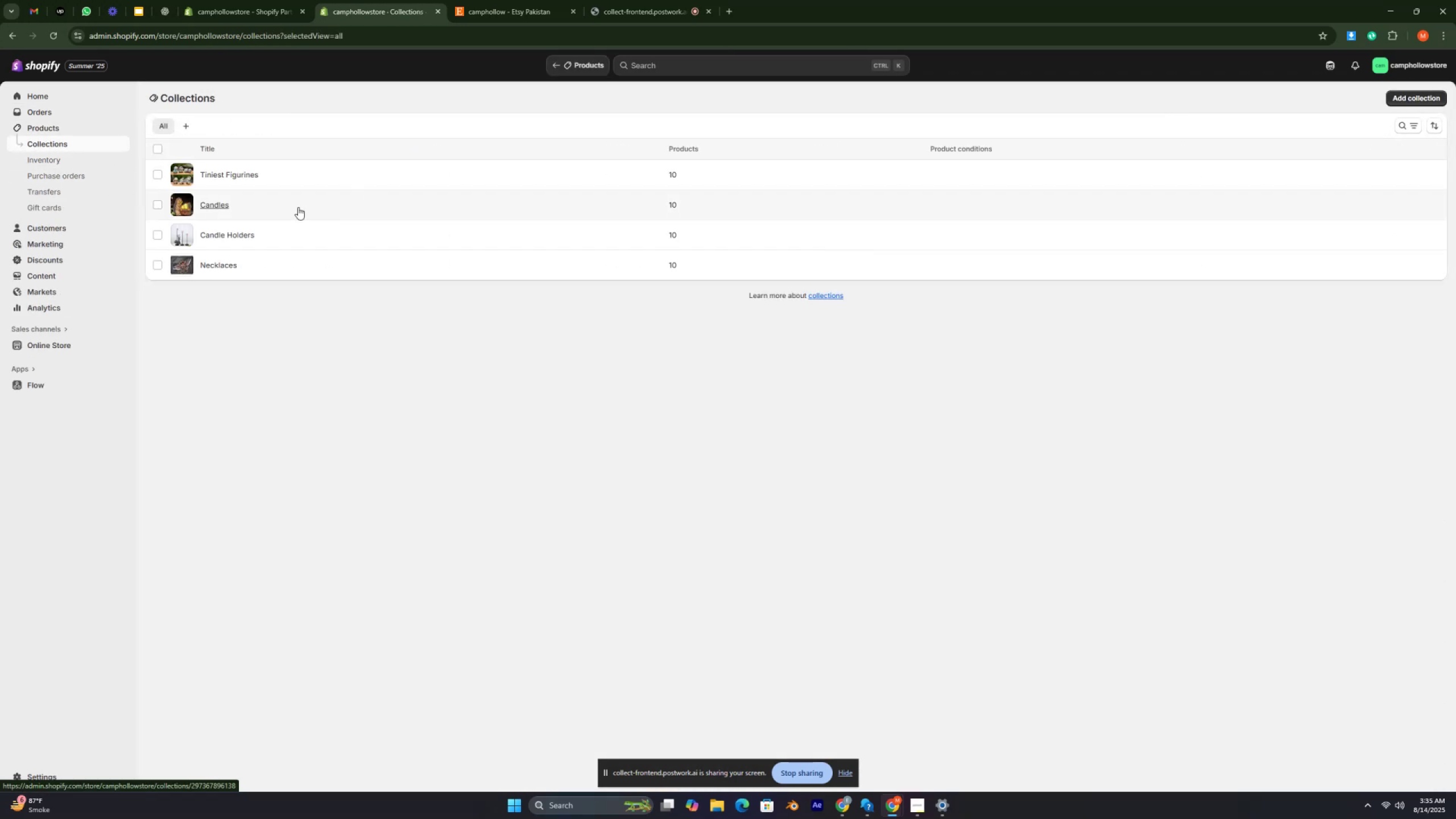 
key(Control+ControlRight)
 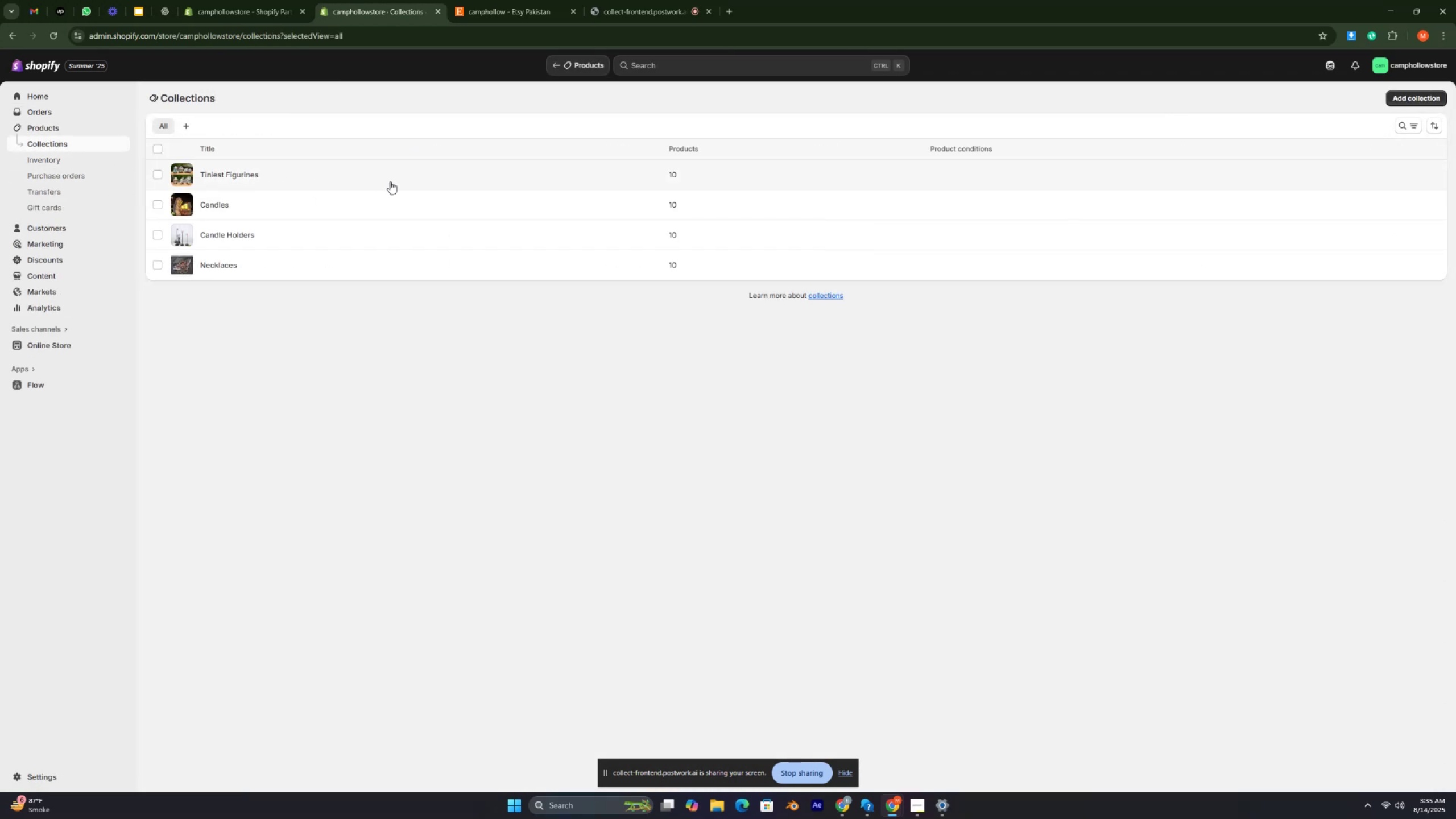 
left_click([405, 179])
 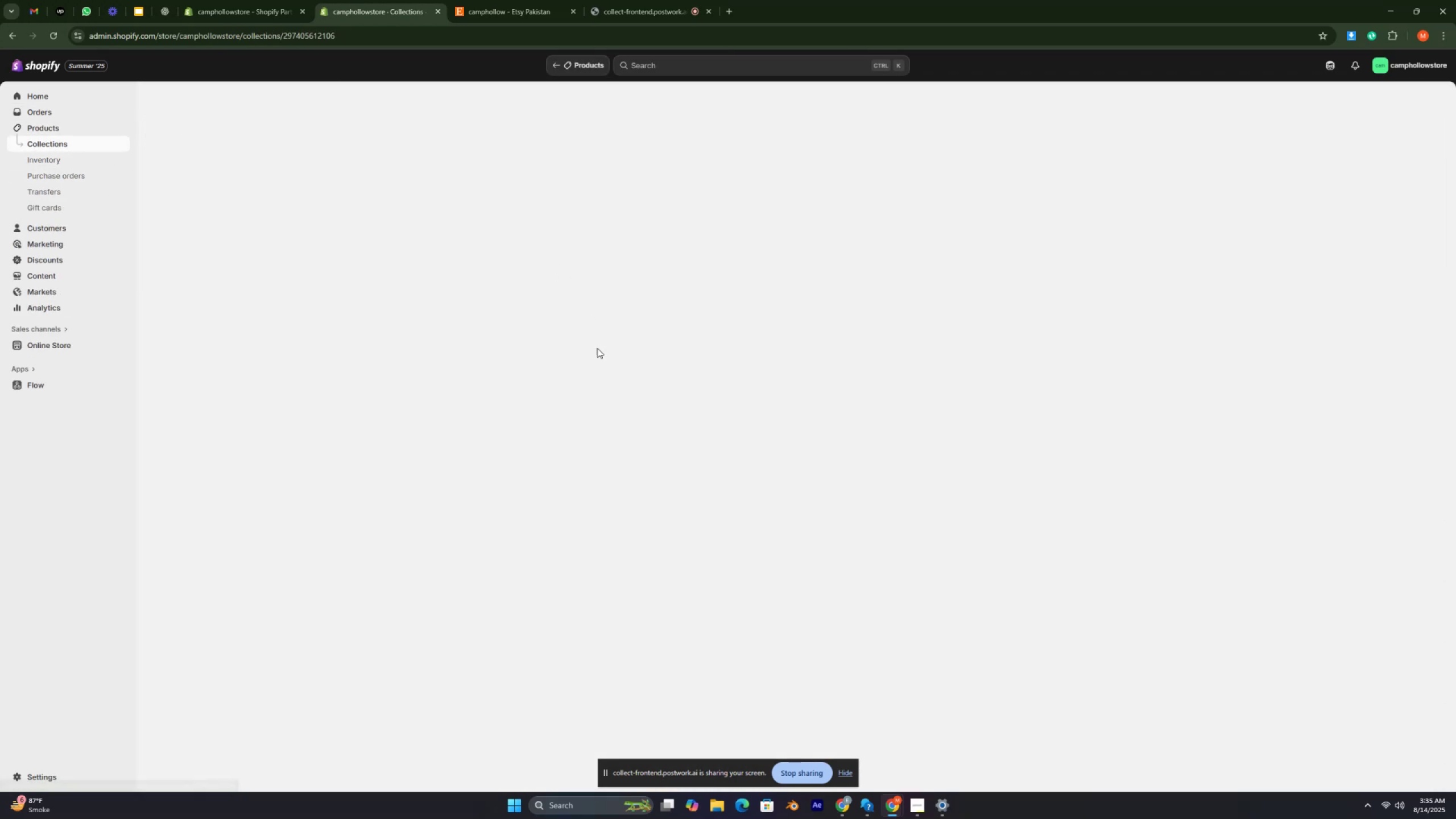 
key(Control+ControlRight)
 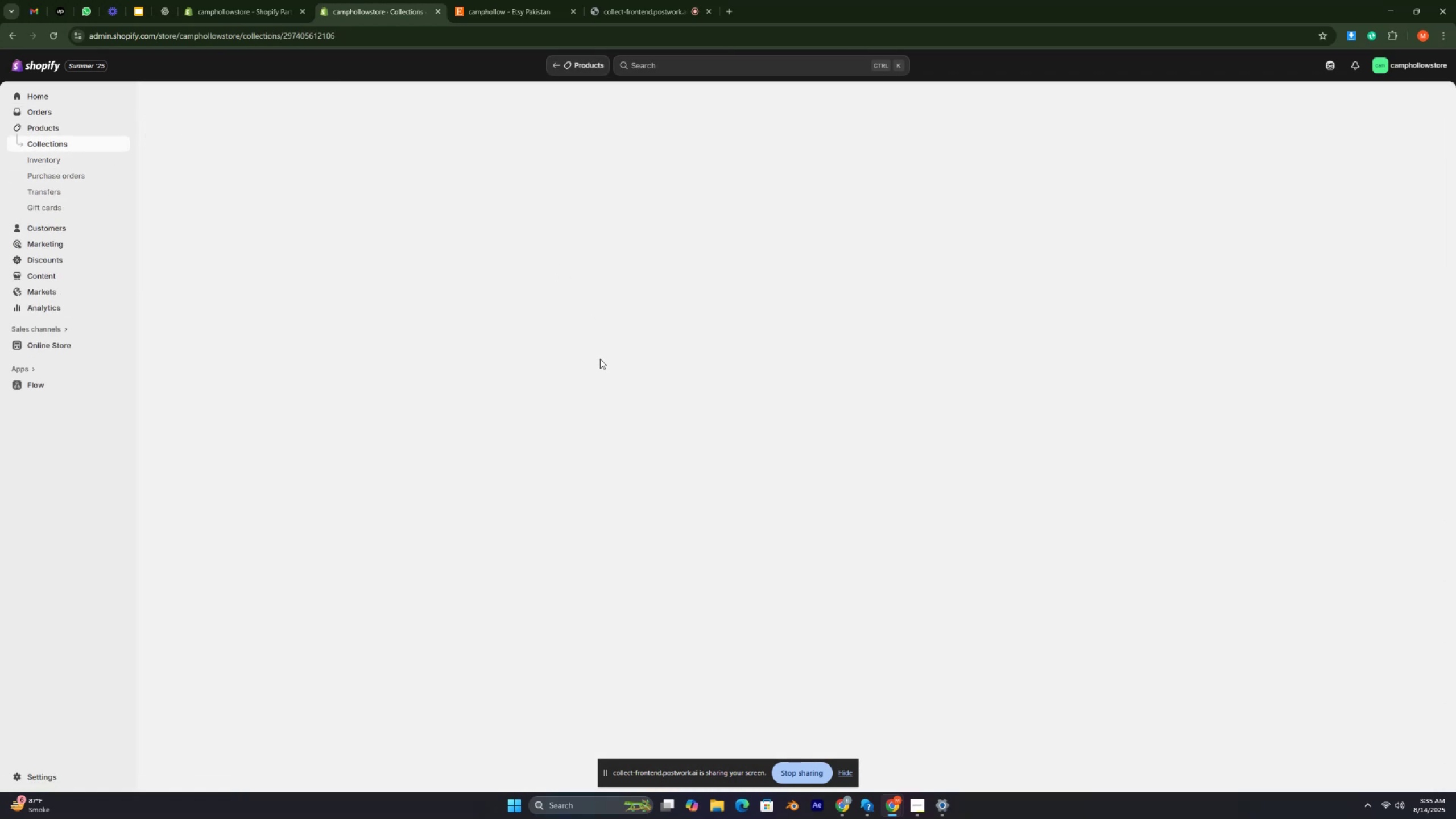 
key(Control+ControlRight)
 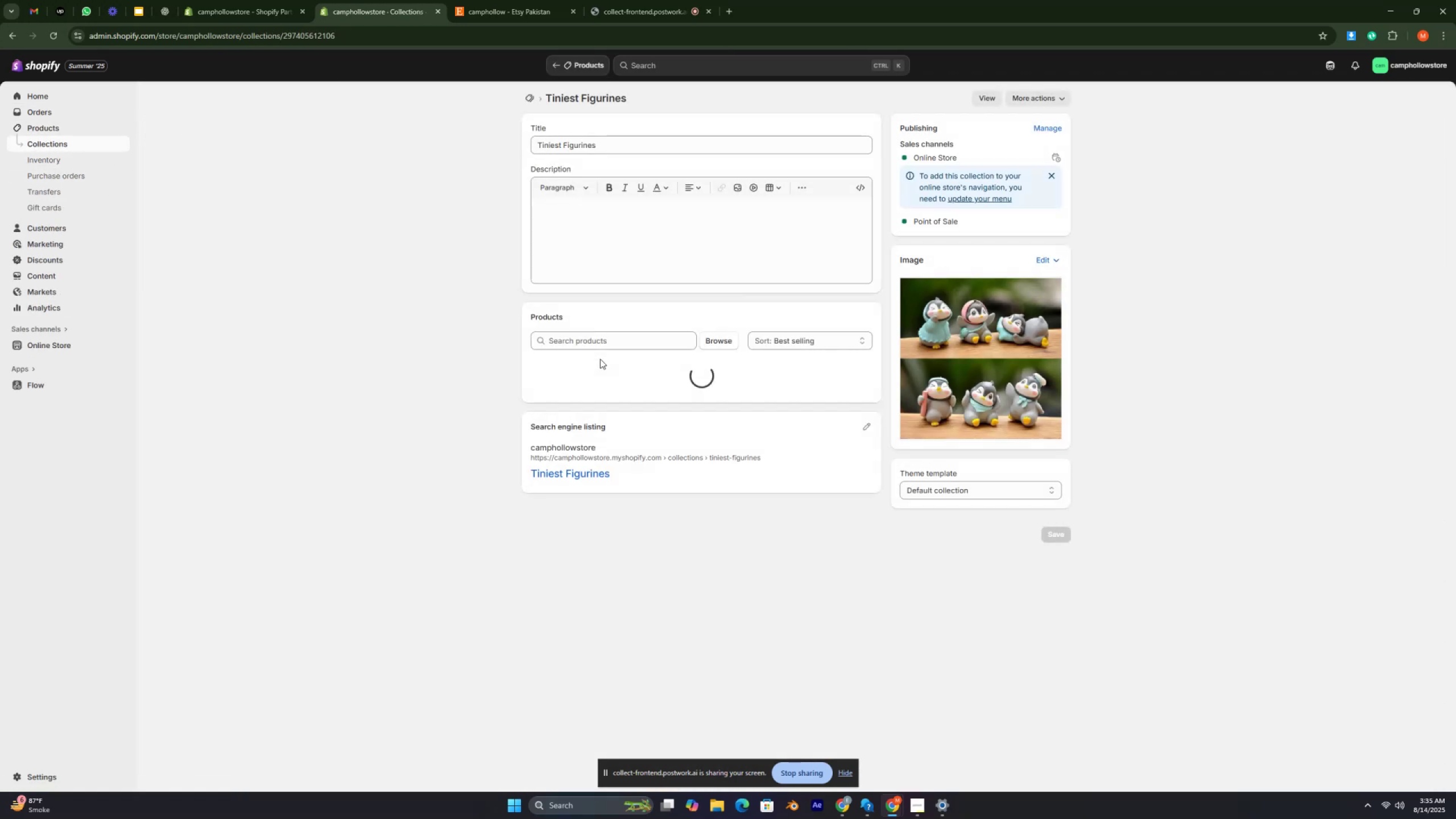 
key(Control+ControlRight)
 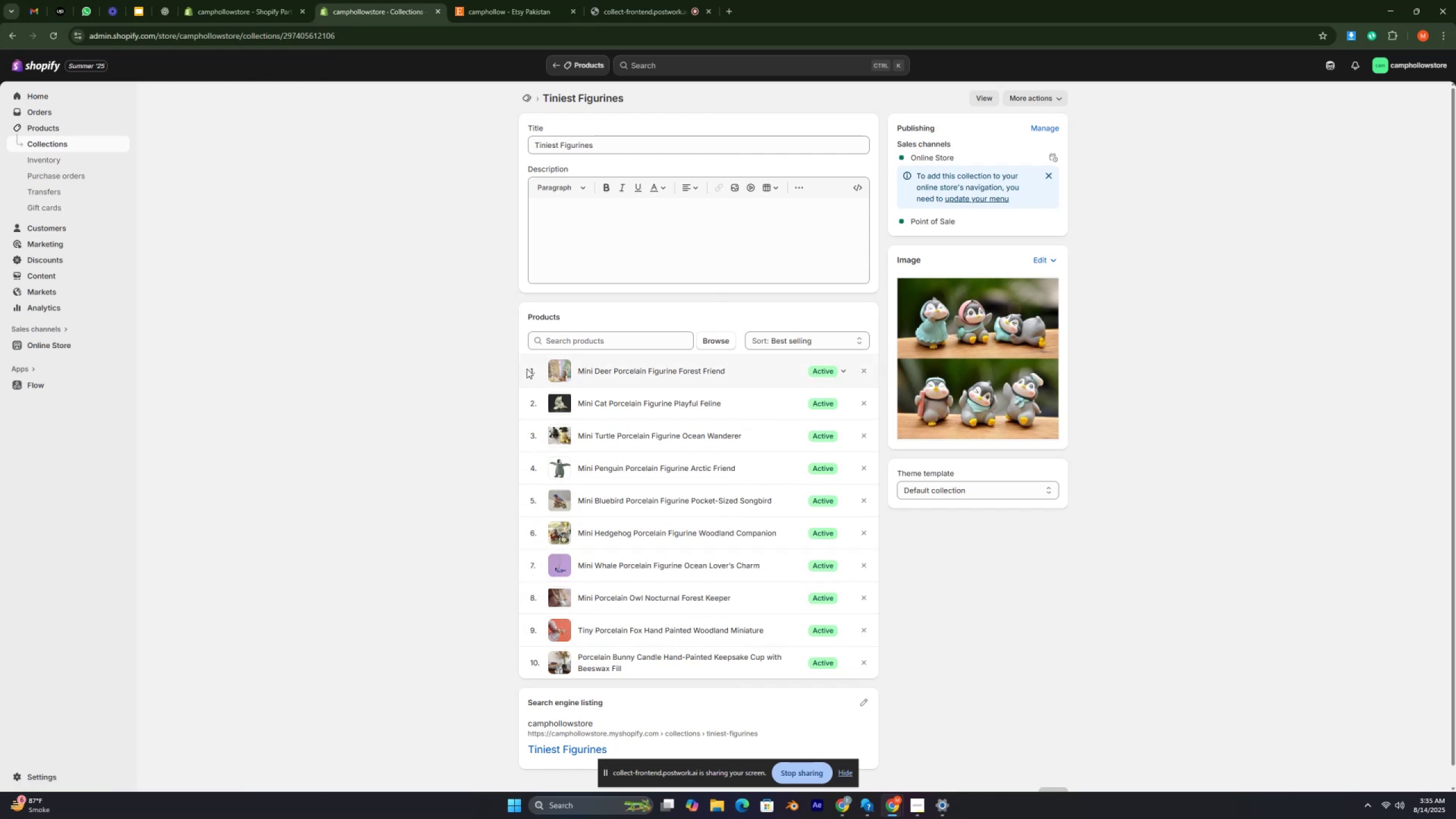 
wait(16.92)
 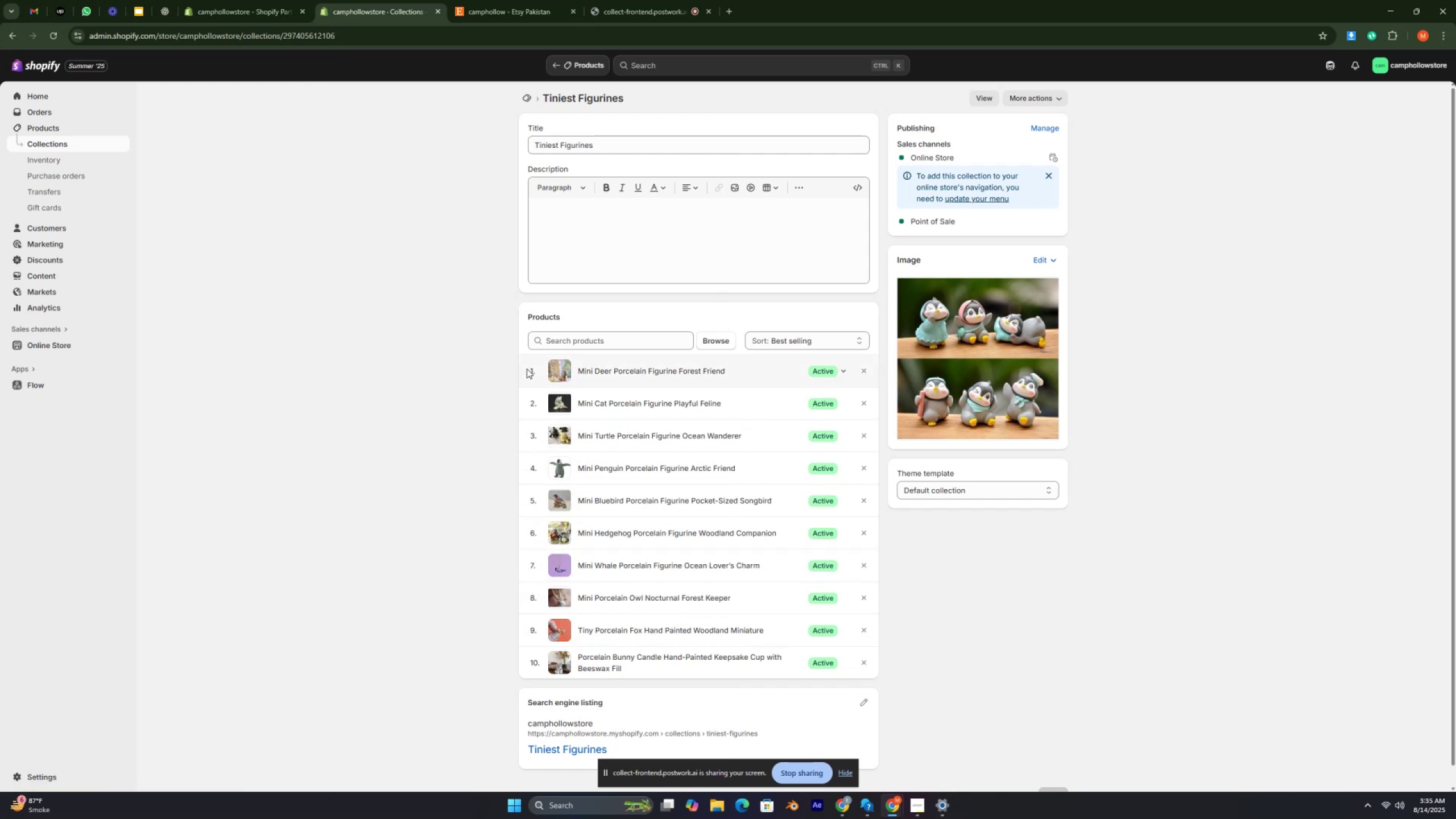 
left_click_drag(start_coordinate=[560, 433], to_coordinate=[560, 508])
 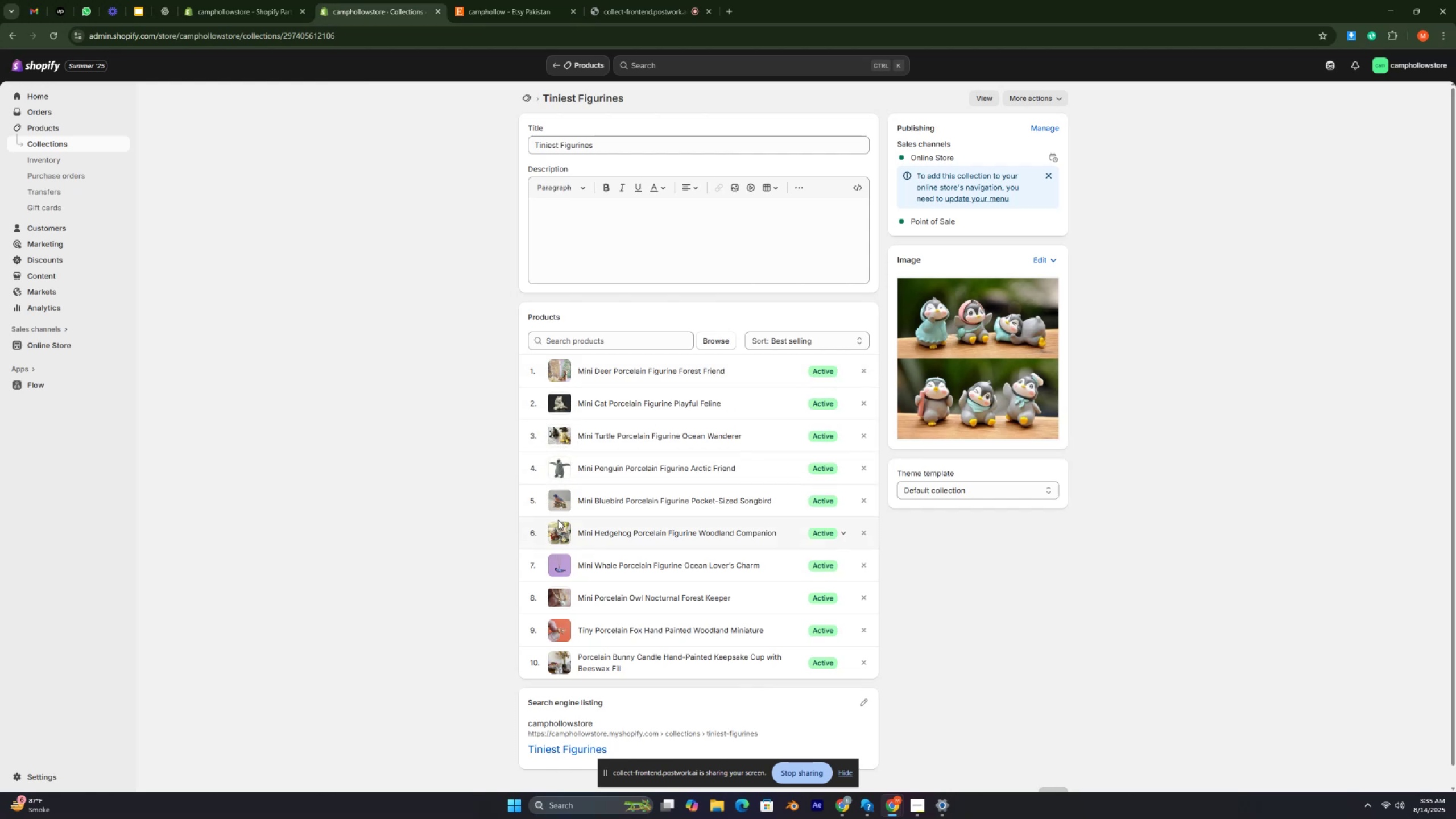 
left_click_drag(start_coordinate=[556, 532], to_coordinate=[562, 419])
 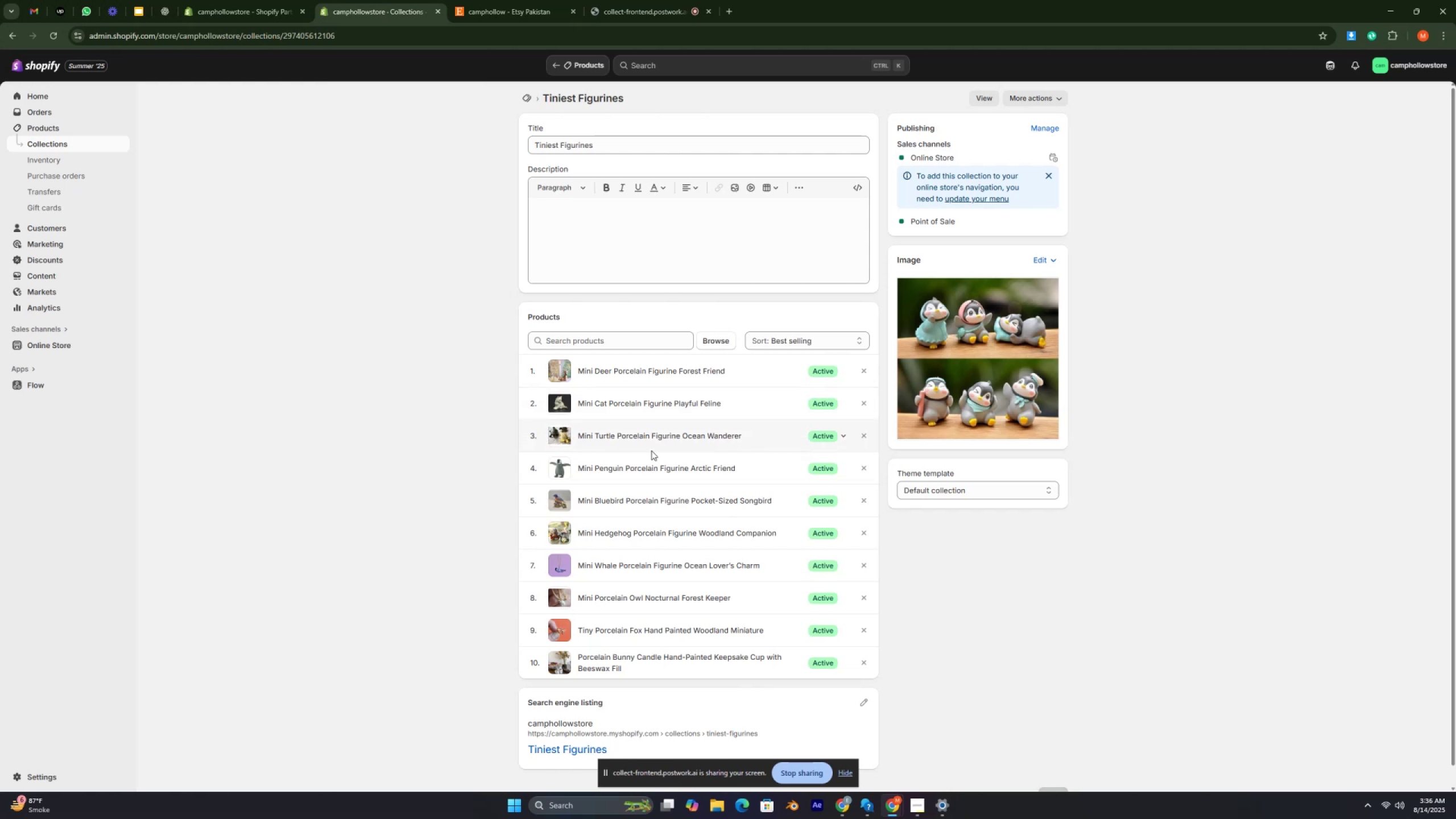 
left_click([864, 439])
 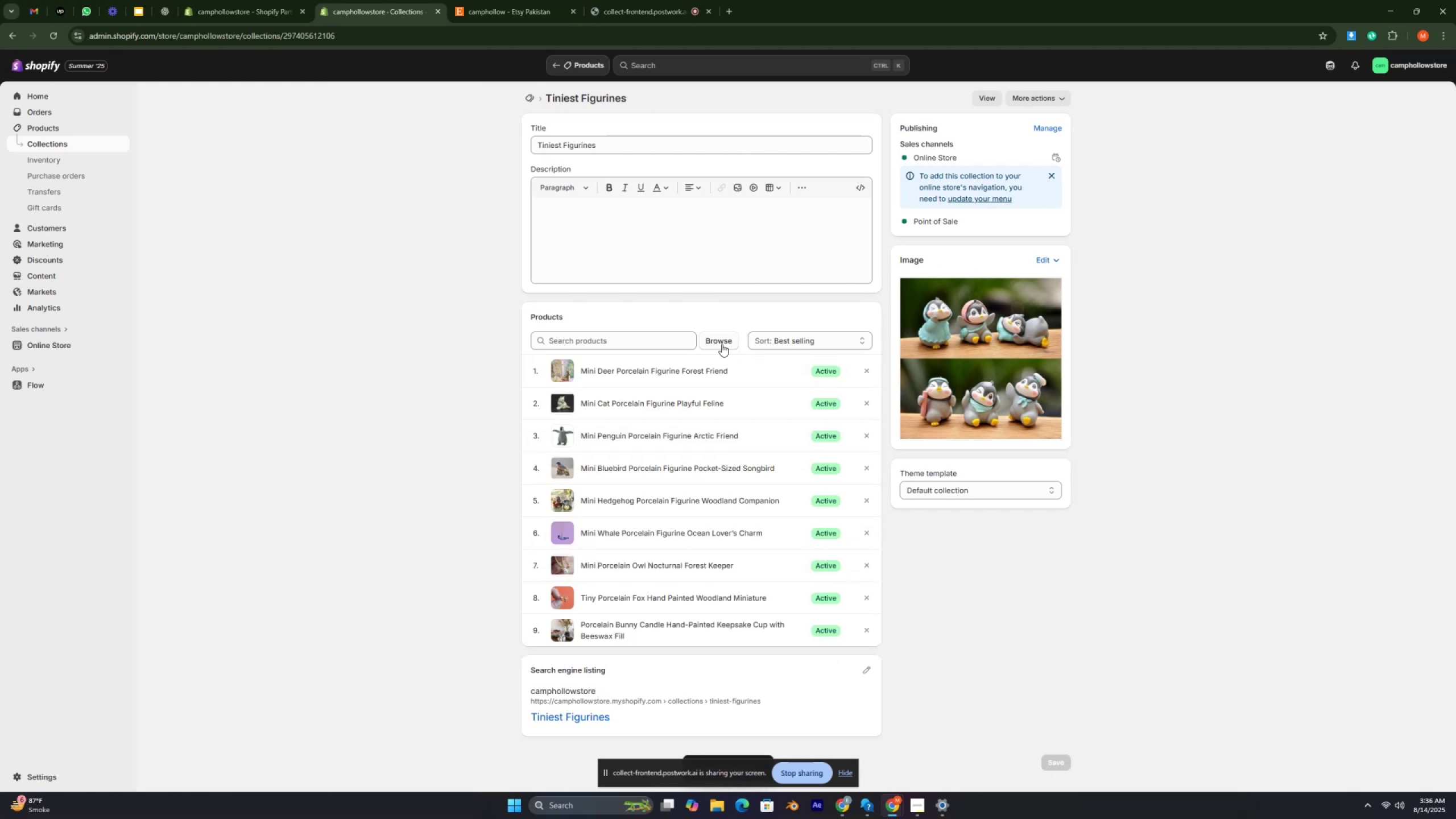 
left_click([721, 344])
 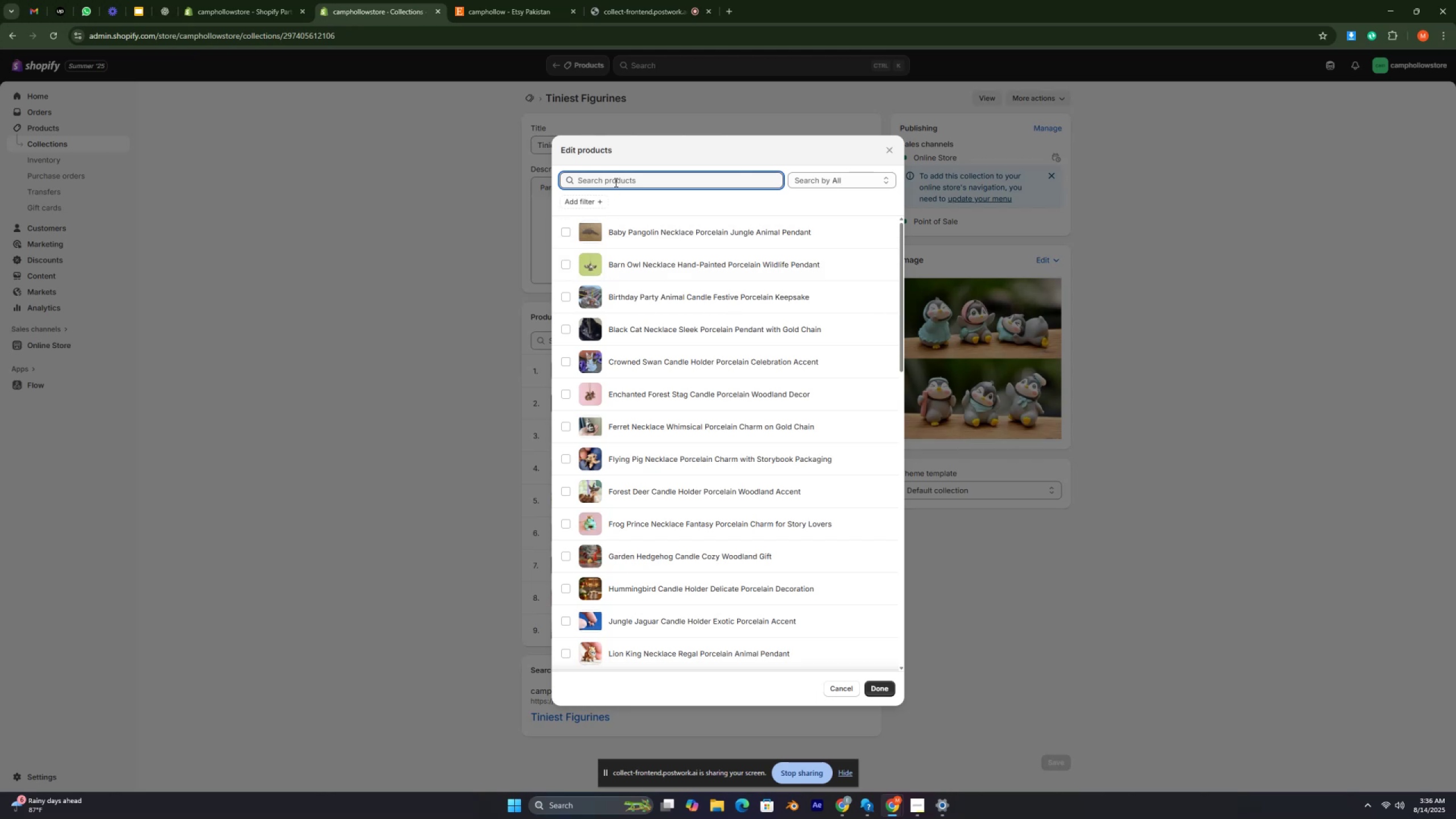 
wait(5.7)
 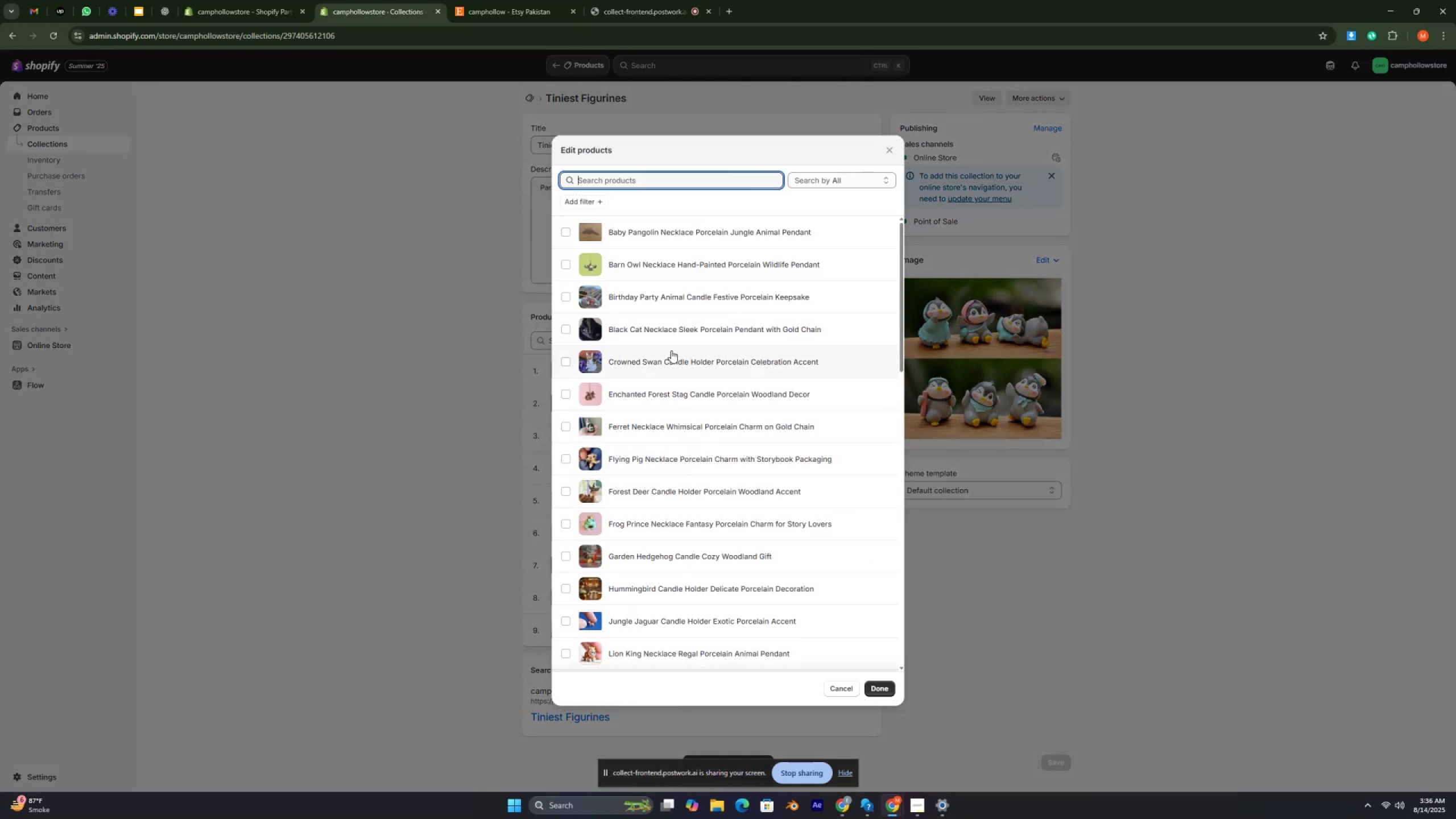 
type(min)
 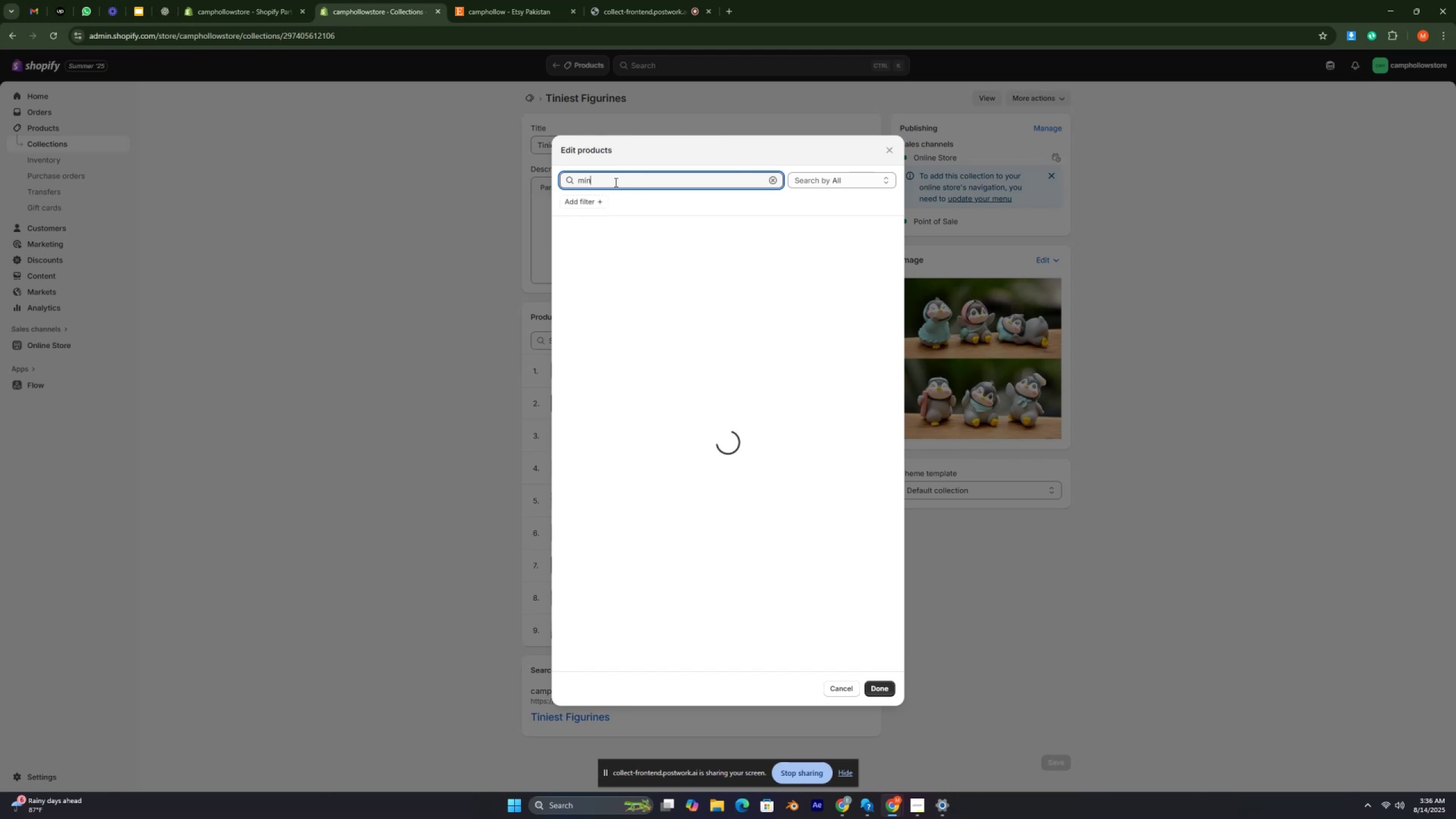 
key(Control+ControlRight)
 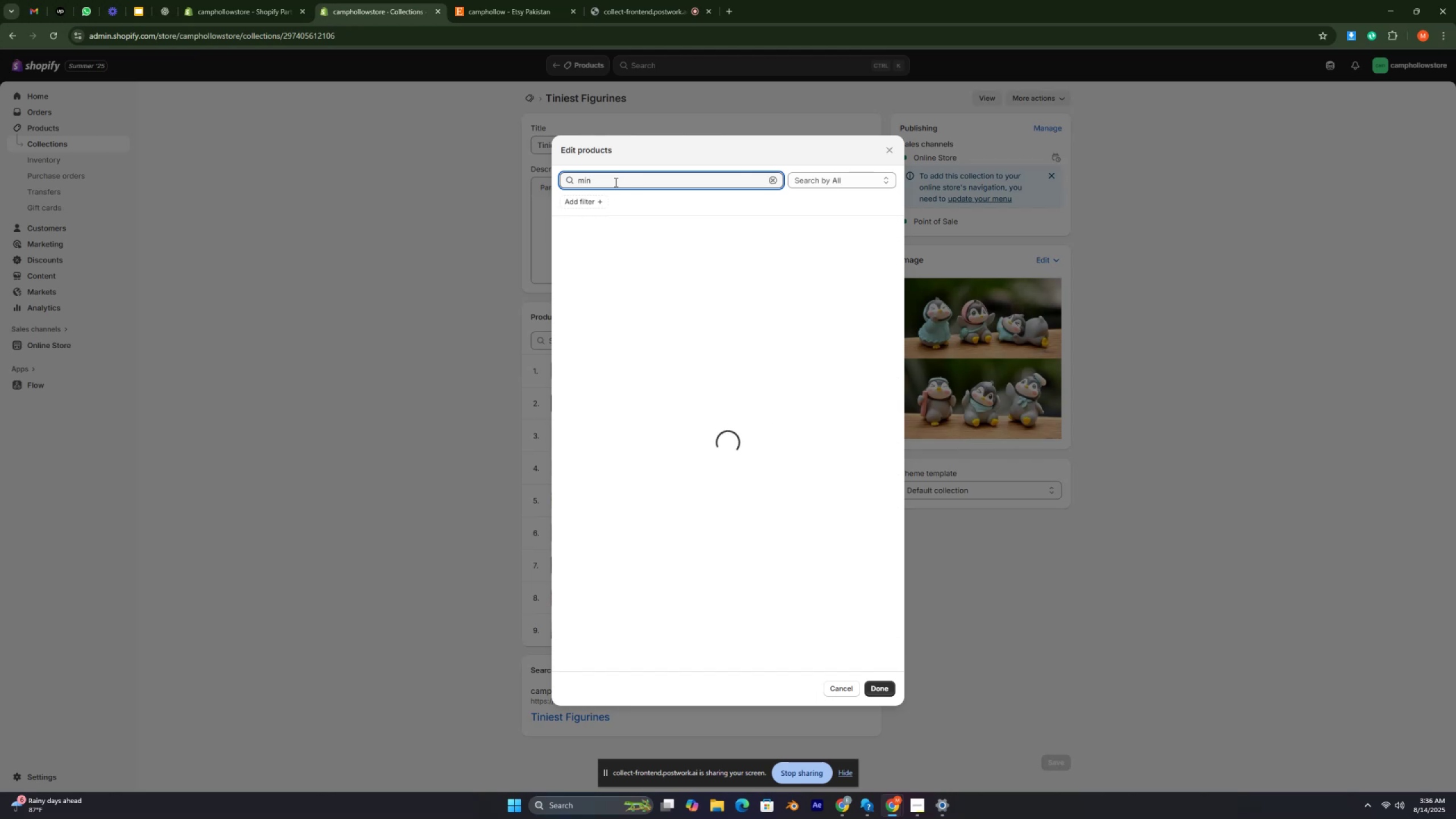 
key(Control+ControlRight)
 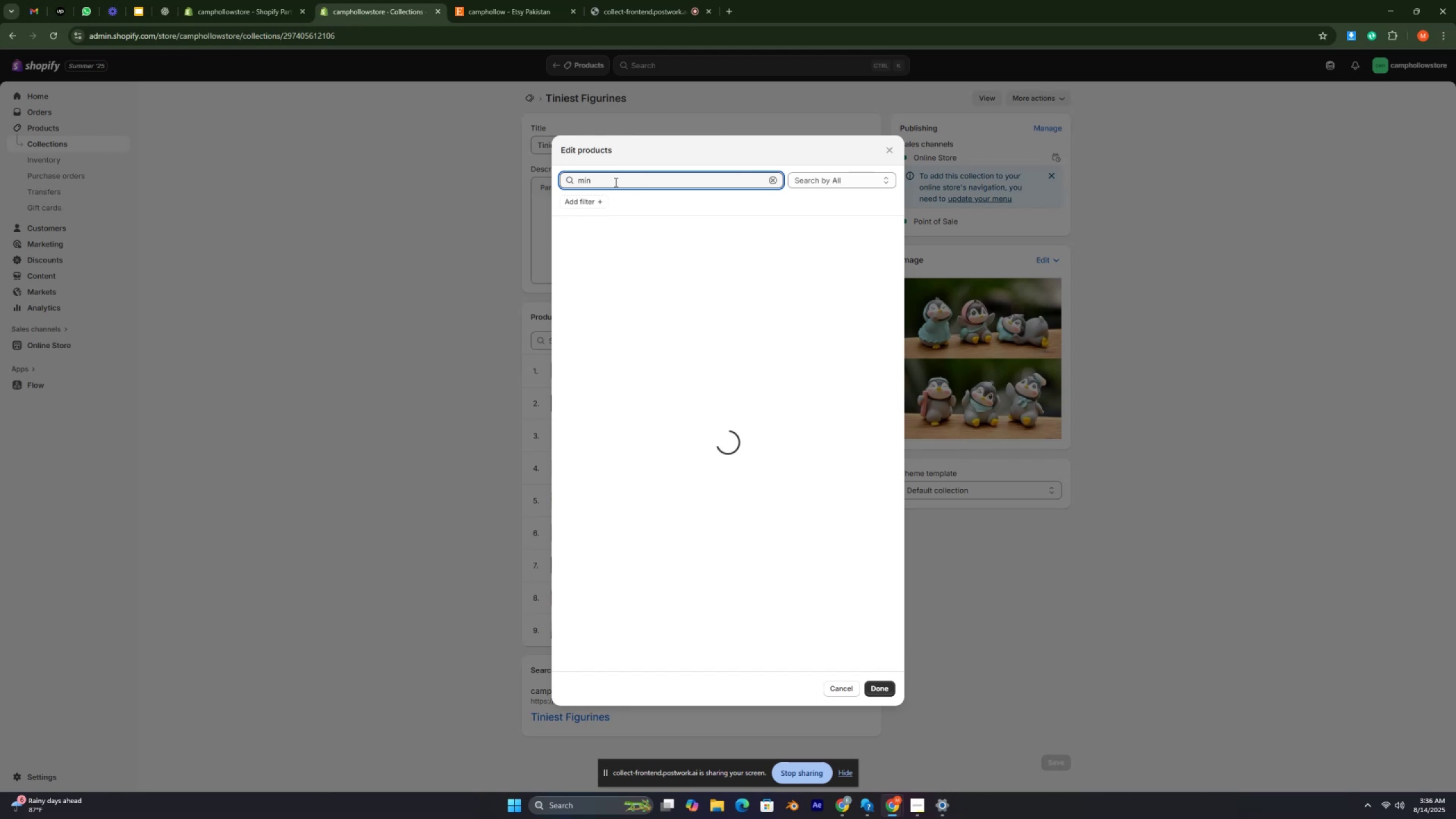 
key(Control+ControlRight)
 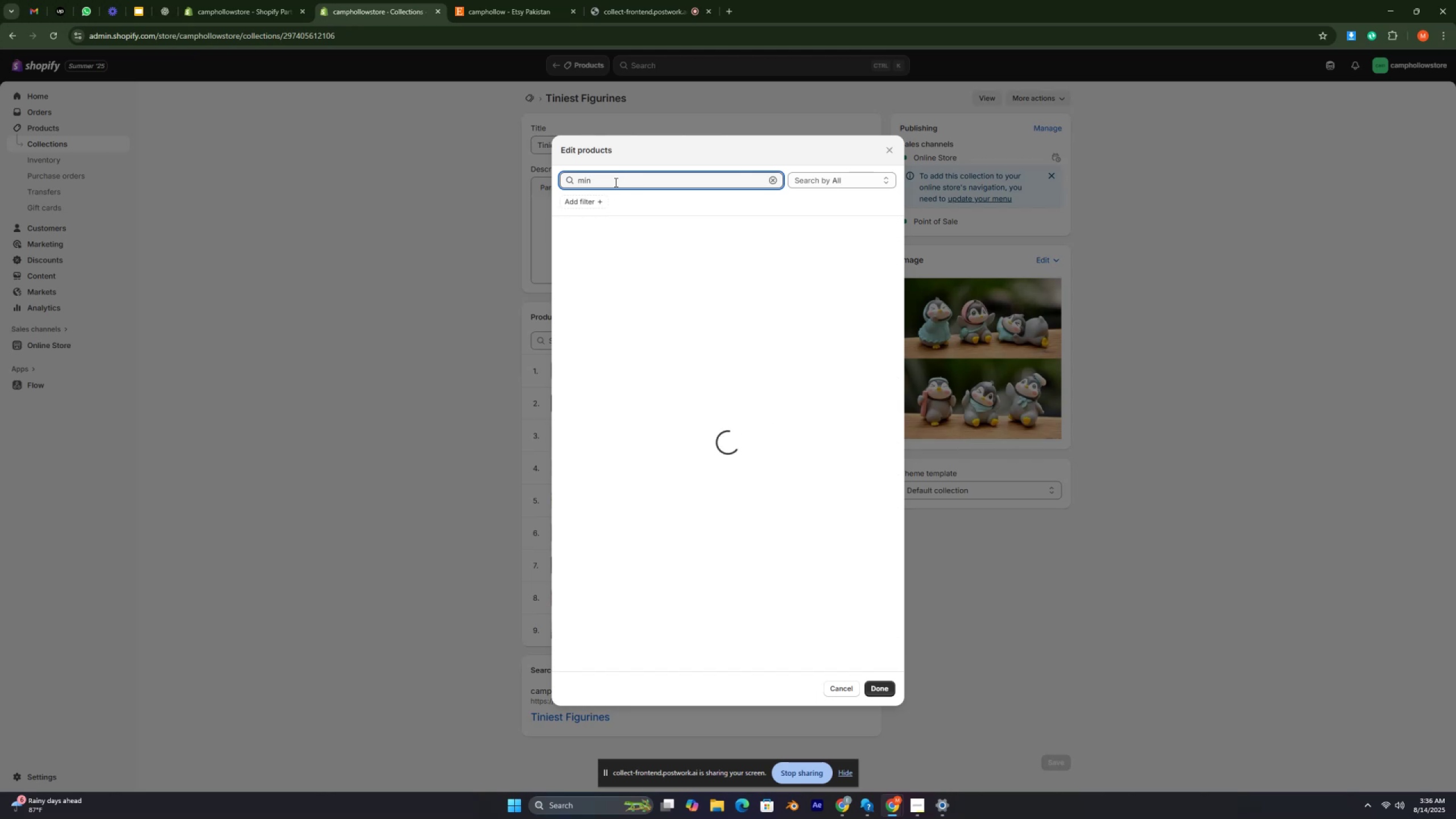 
key(Control+ControlRight)
 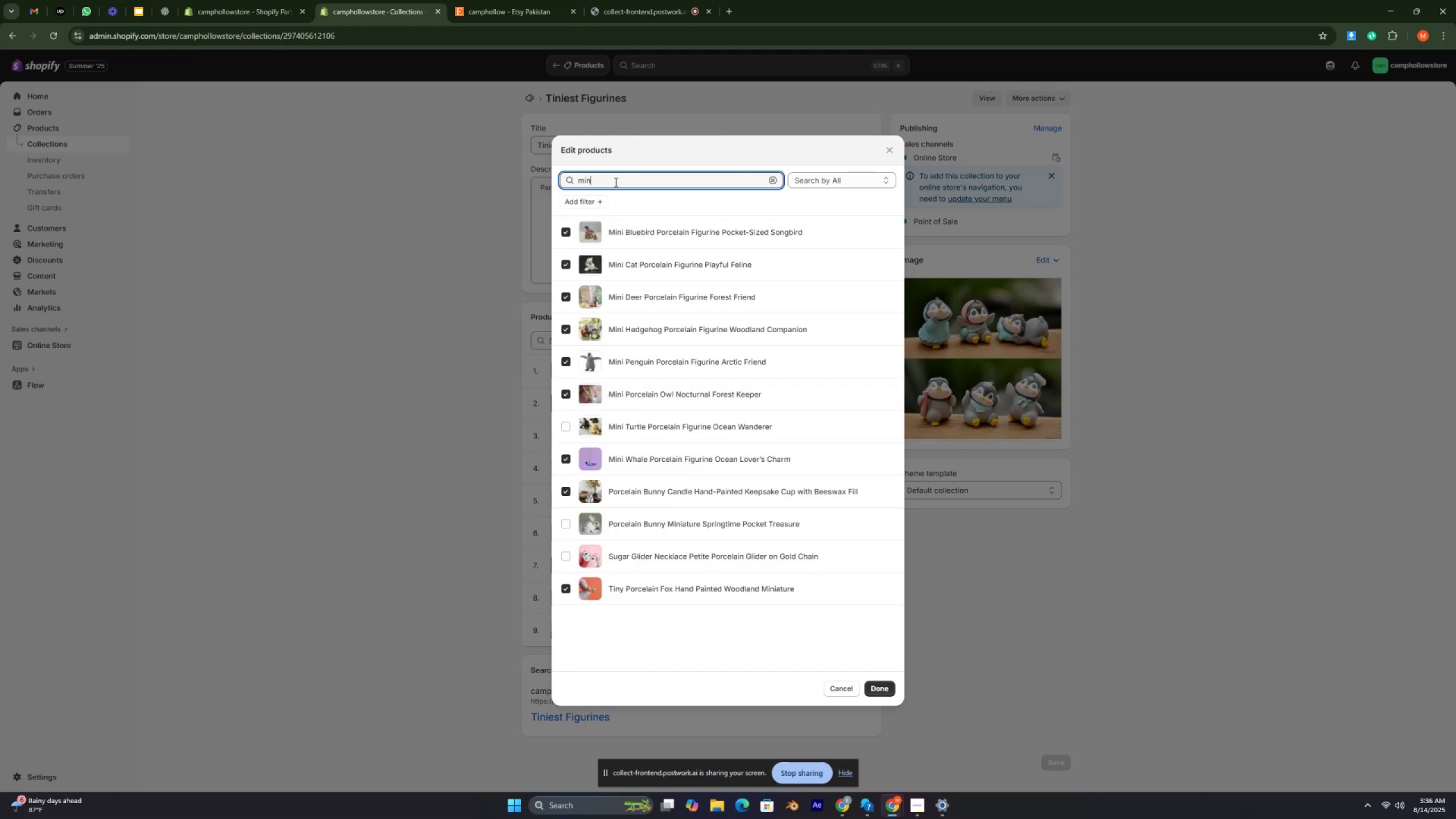 
key(Control+ControlRight)
 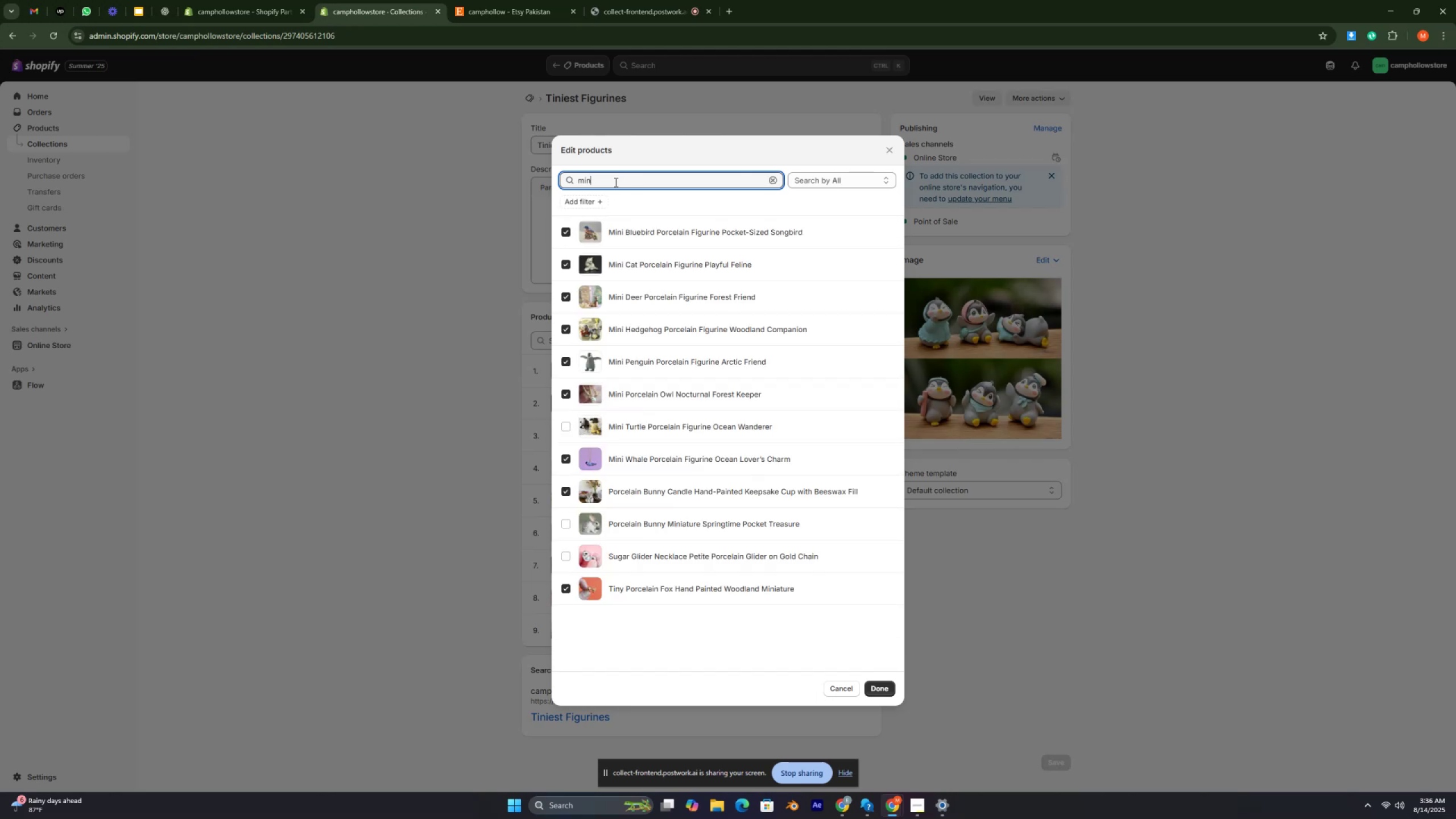 
key(Control+ControlRight)
 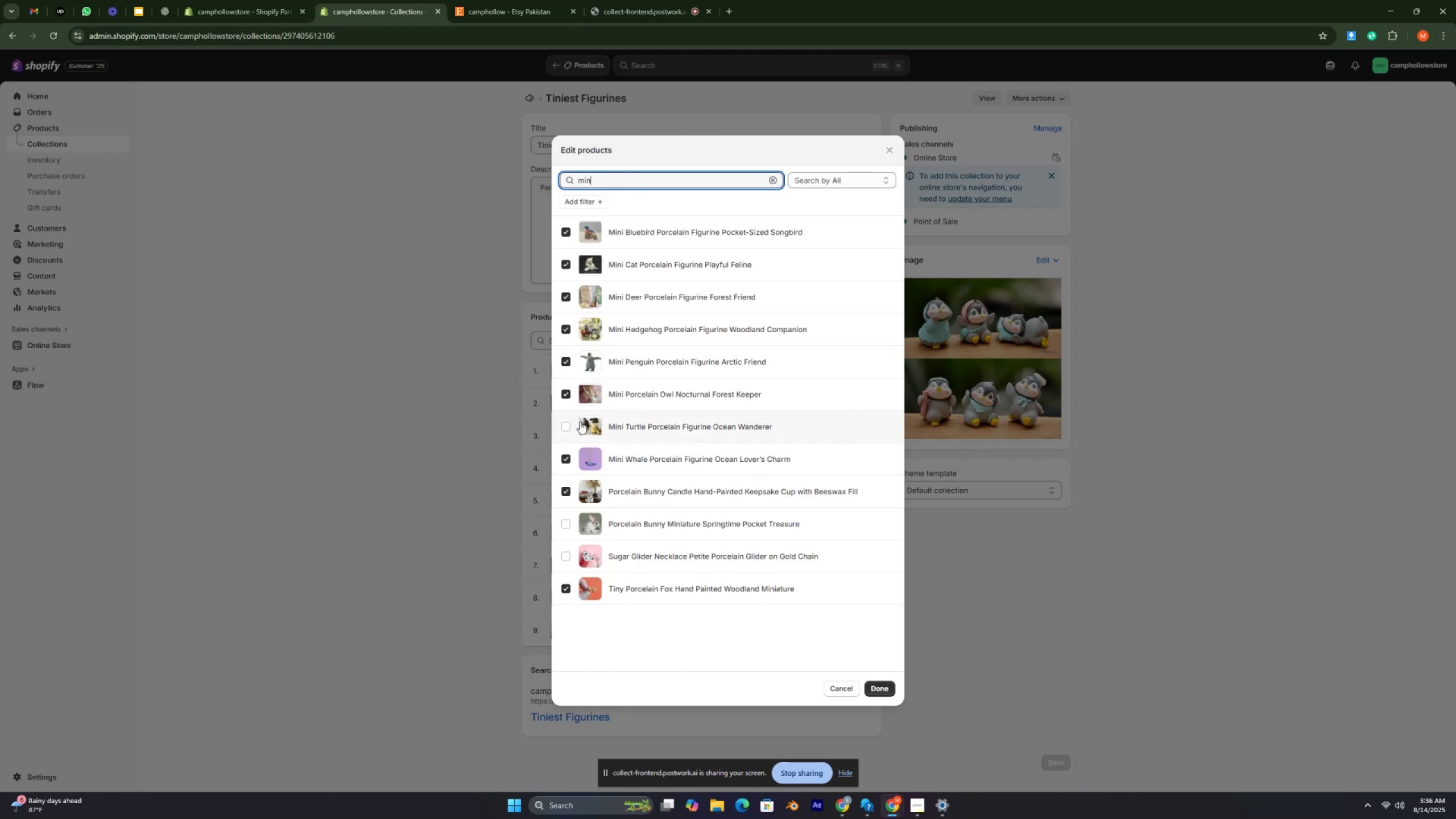 
left_click([566, 424])
 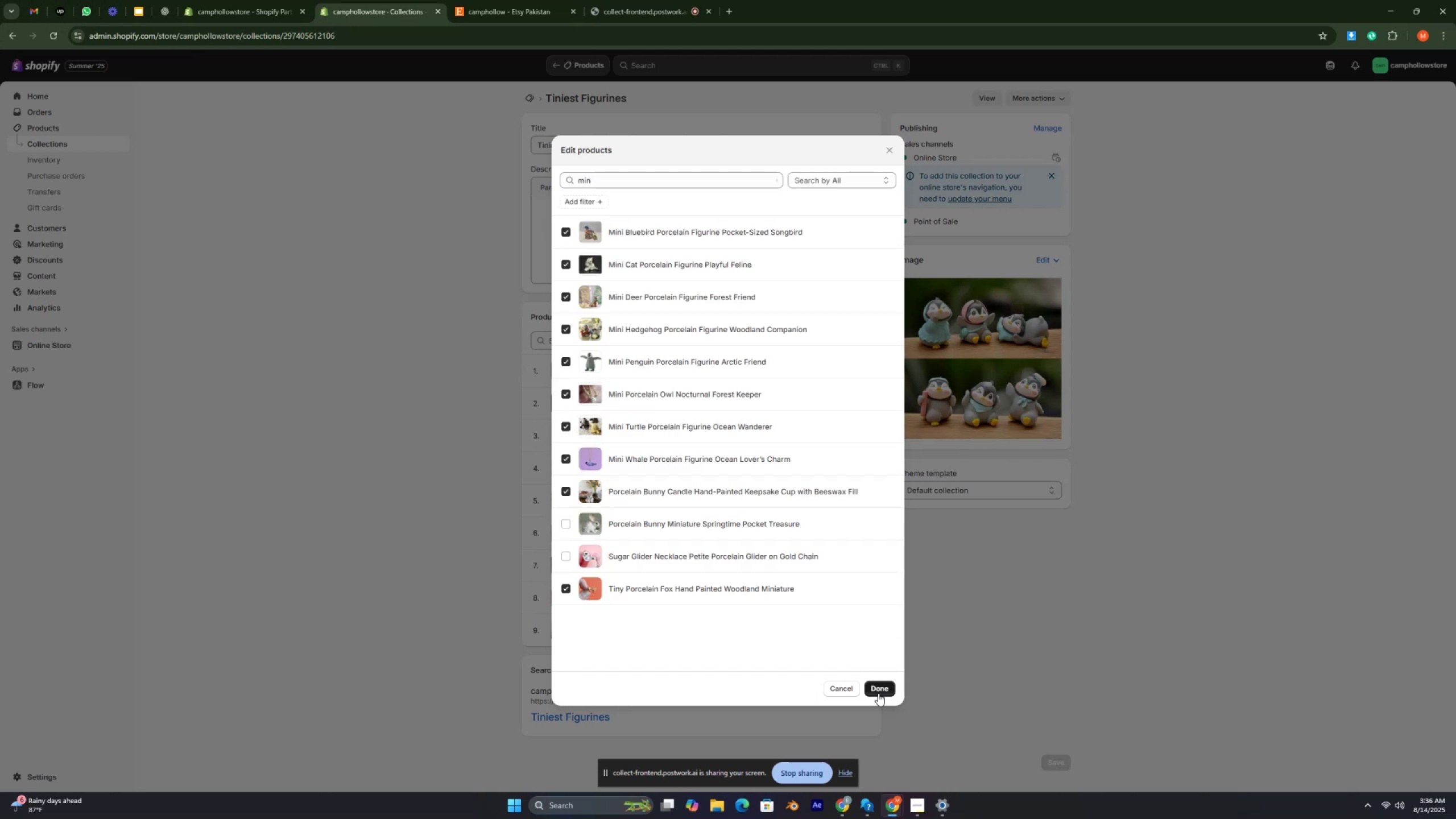 
left_click([878, 693])
 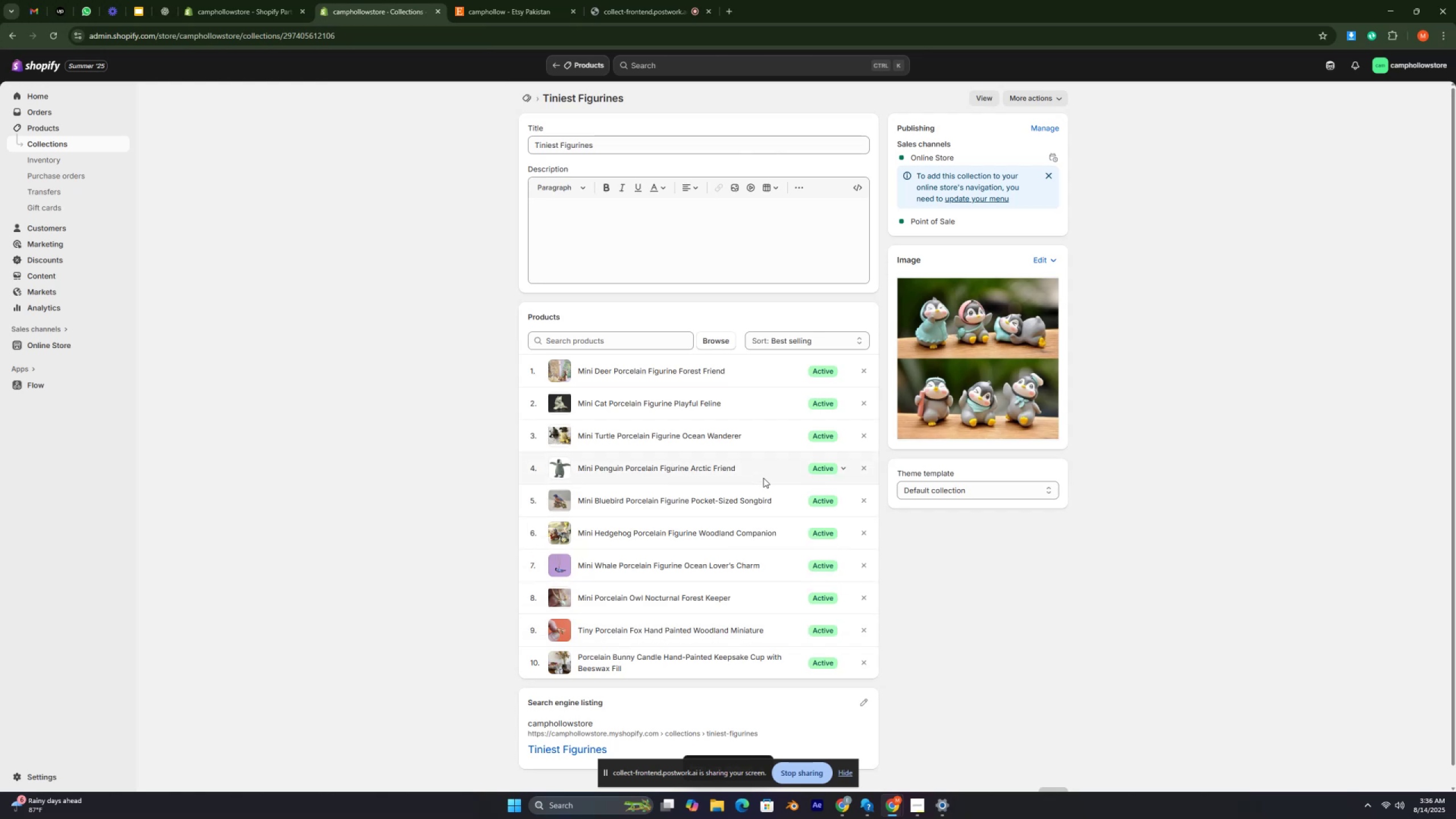 
wait(8.38)
 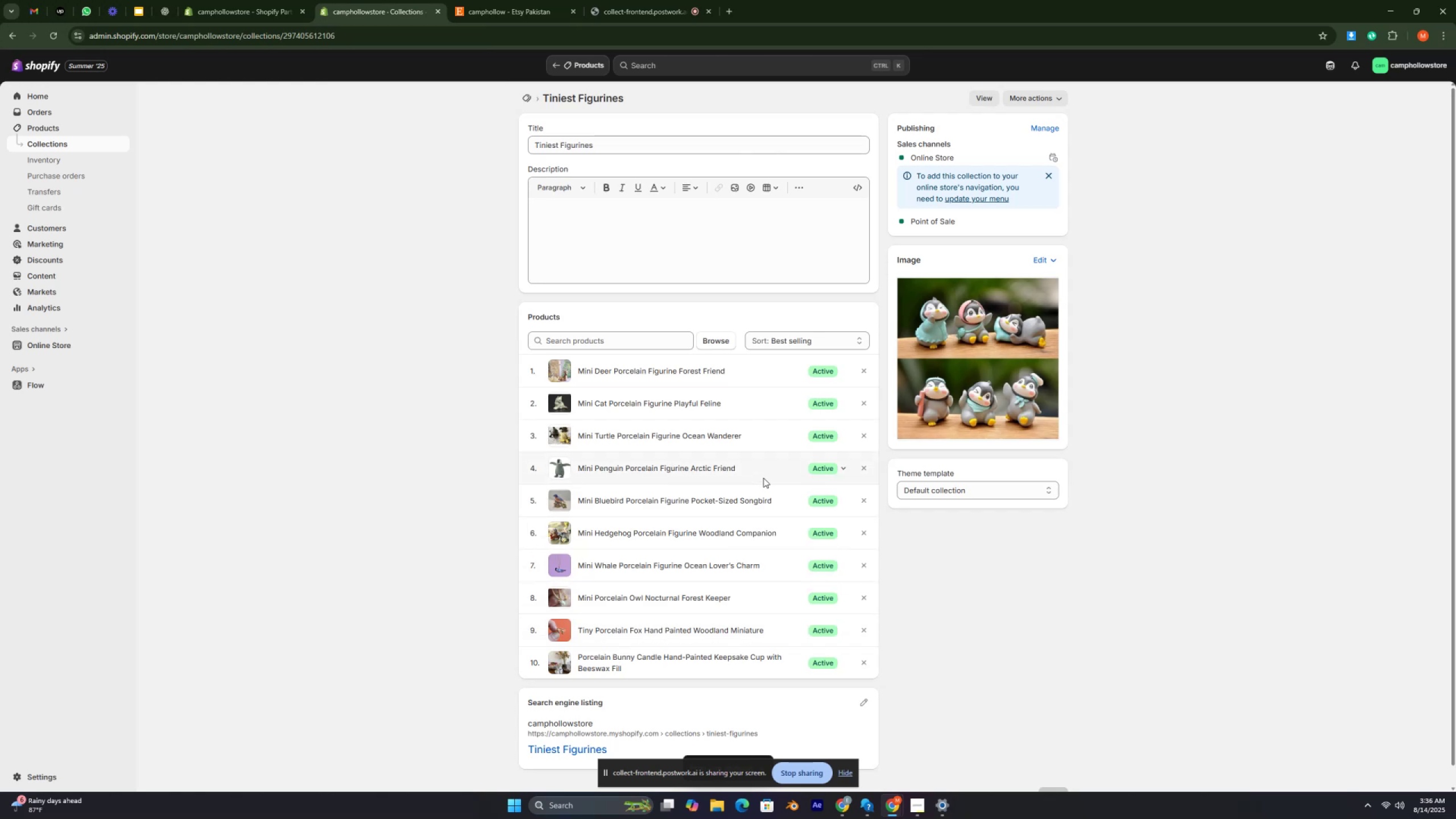 
left_click([55, 131])
 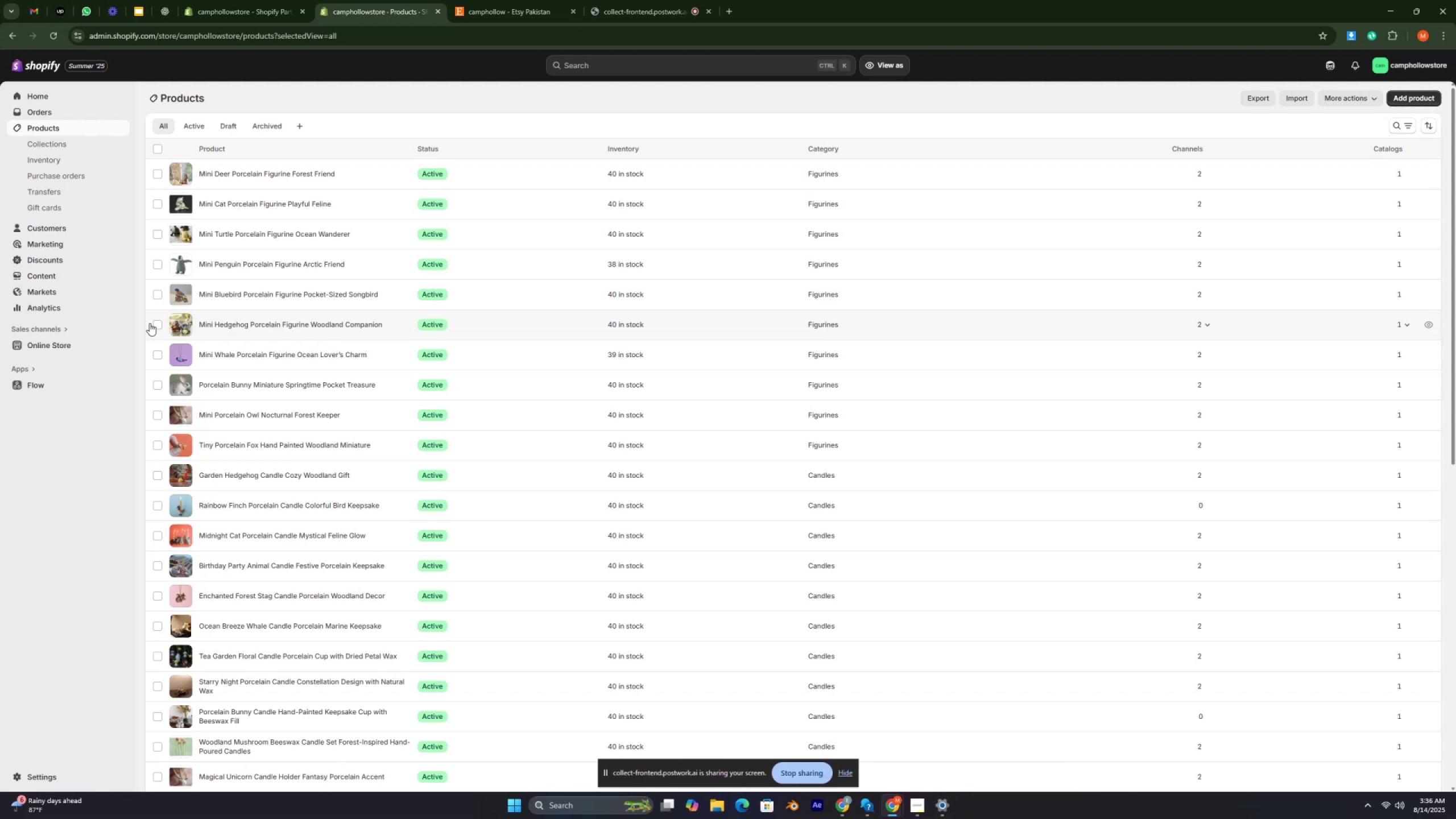 
left_click([64, 348])
 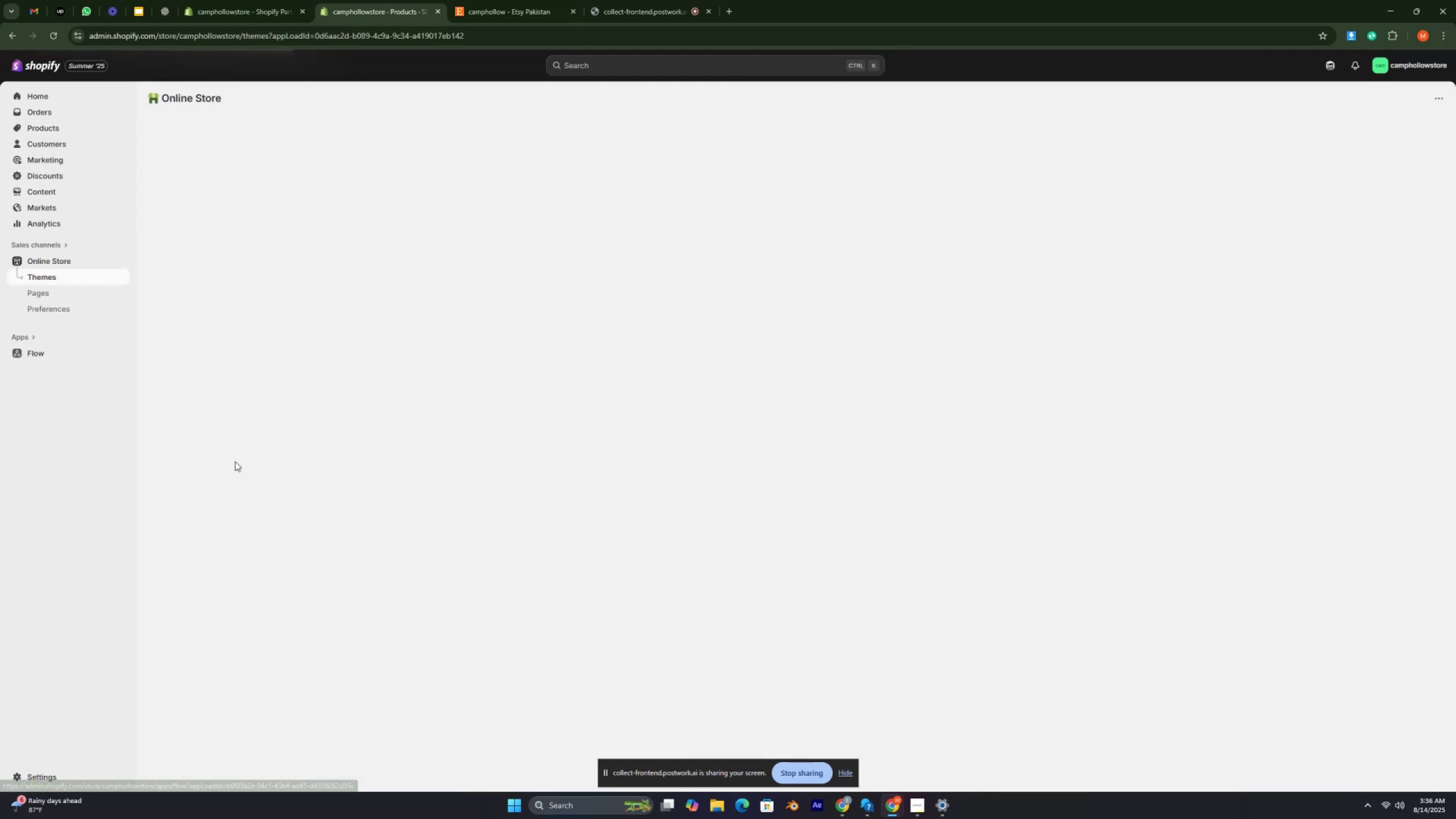 
key(Control+ControlRight)
 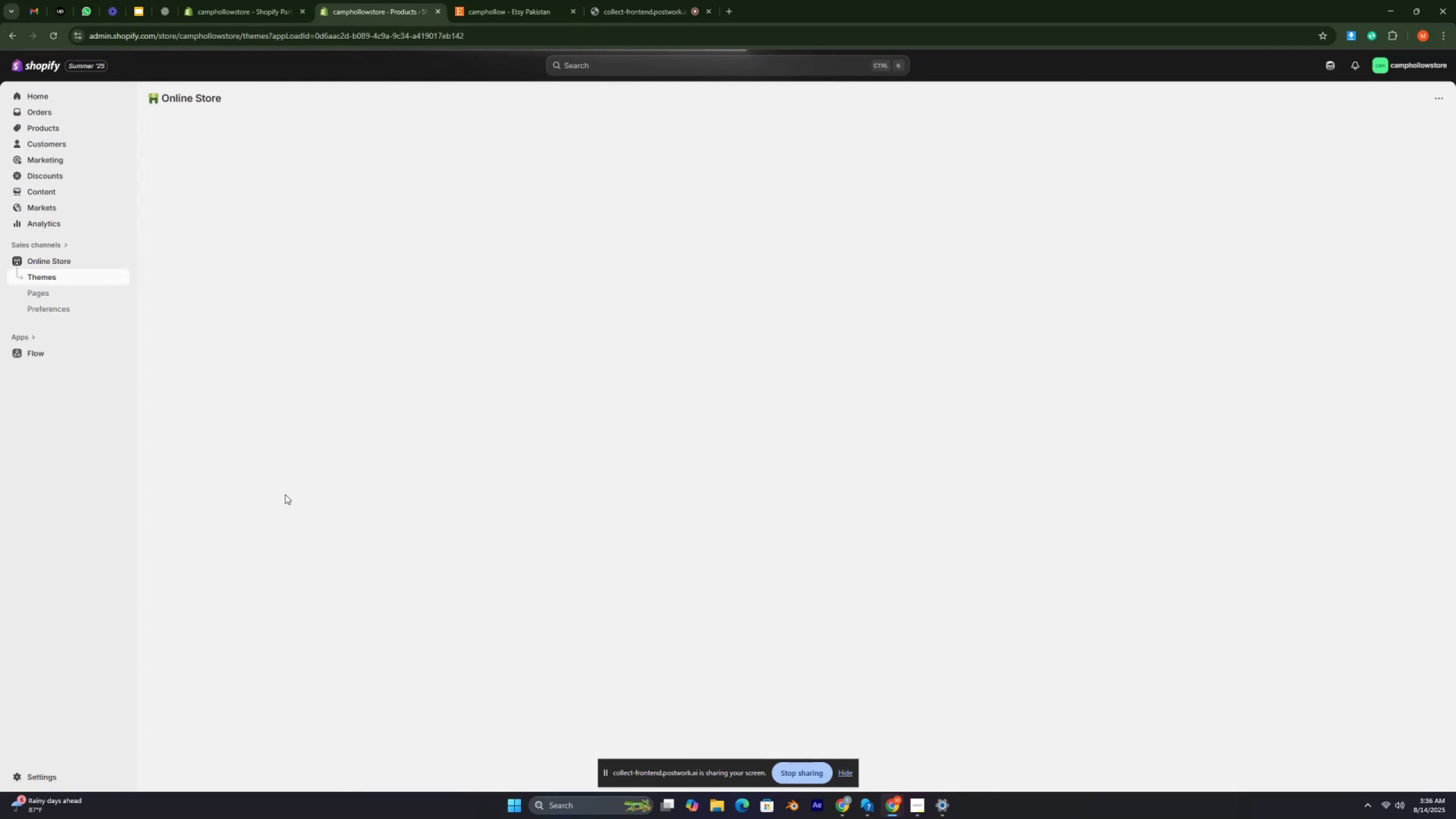 
key(Control+ControlRight)
 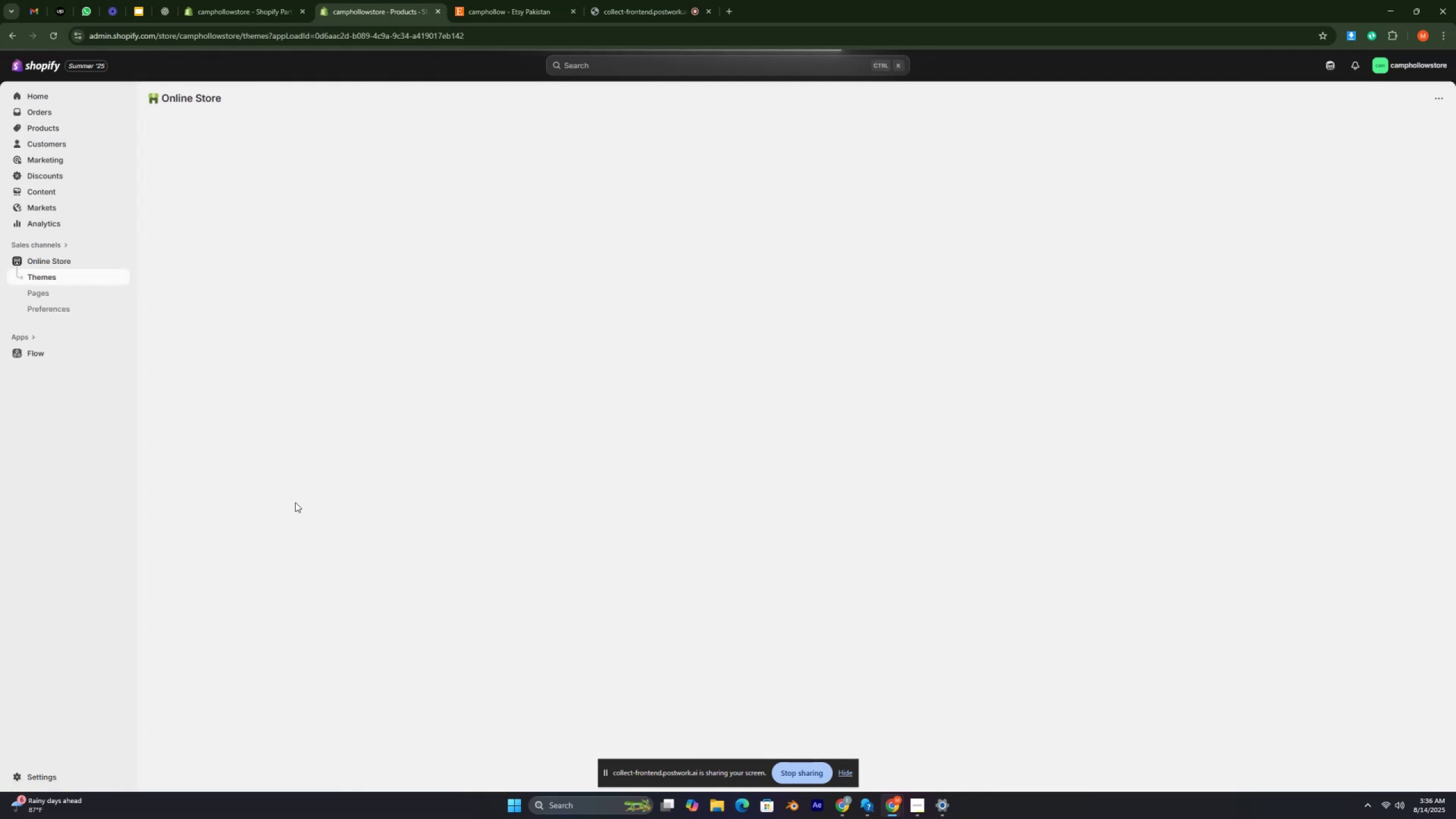 
key(Control+ControlRight)
 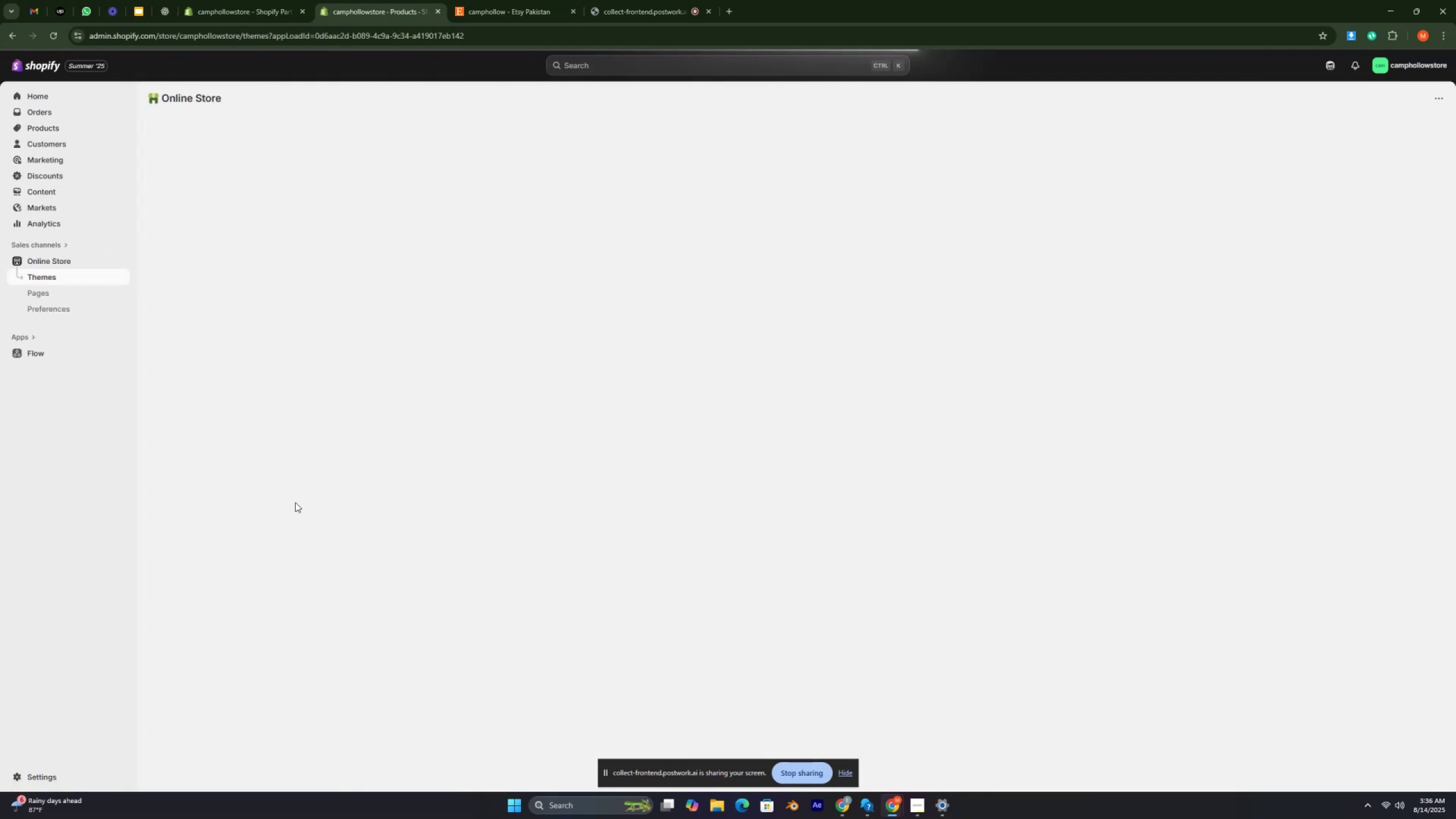 
key(Control+ControlRight)
 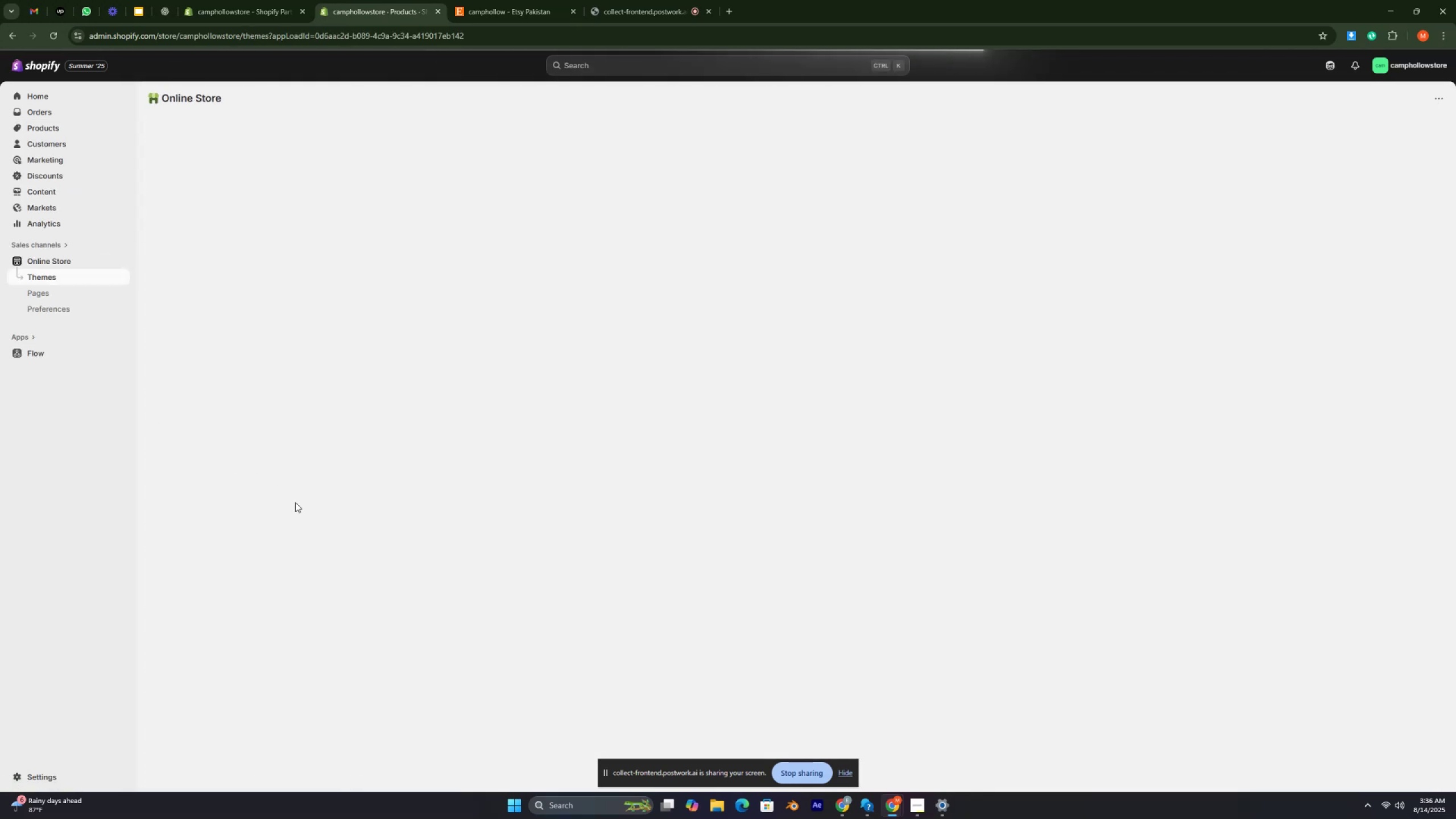 
key(Control+ControlRight)
 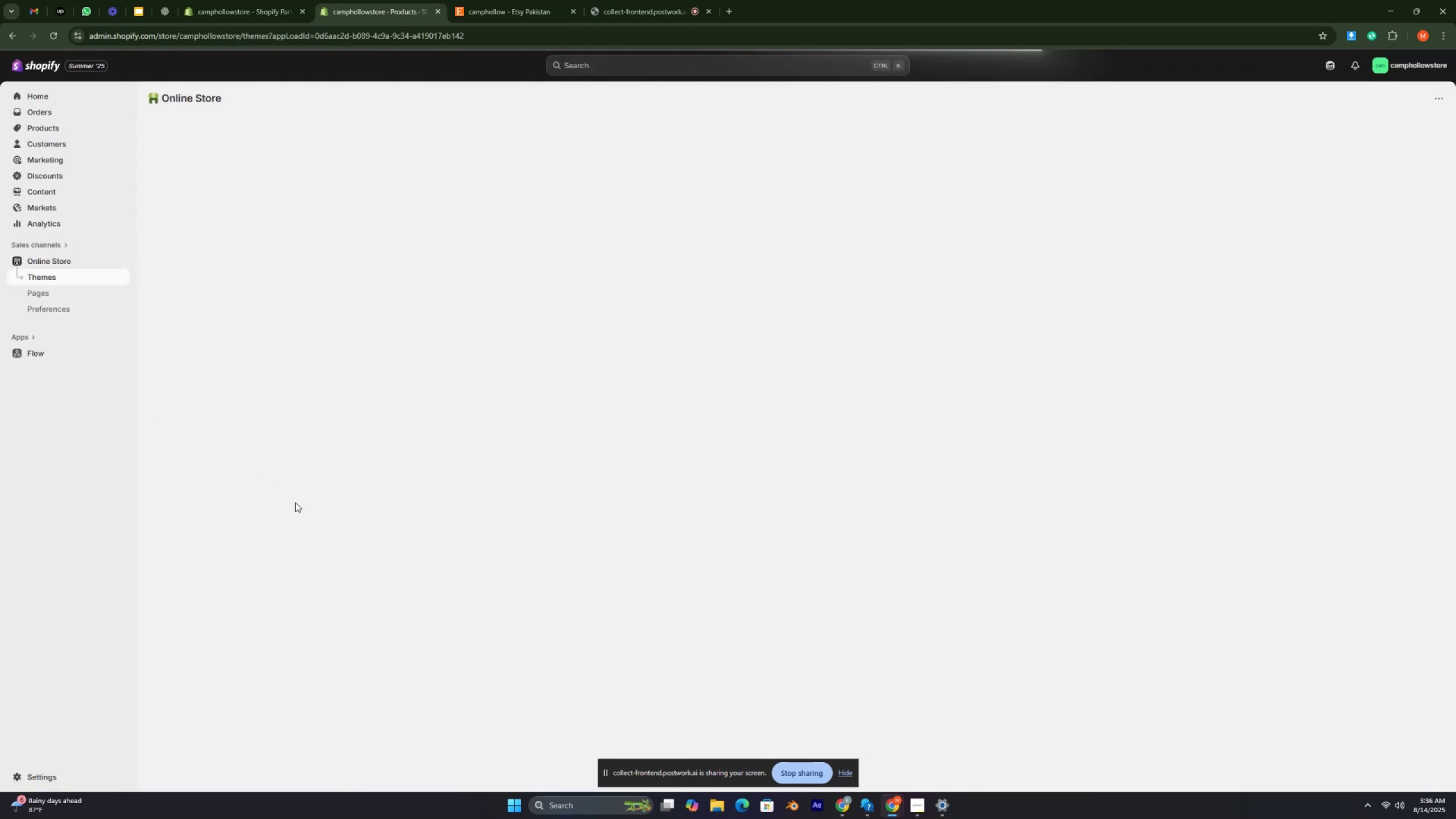 
key(Control+ControlRight)
 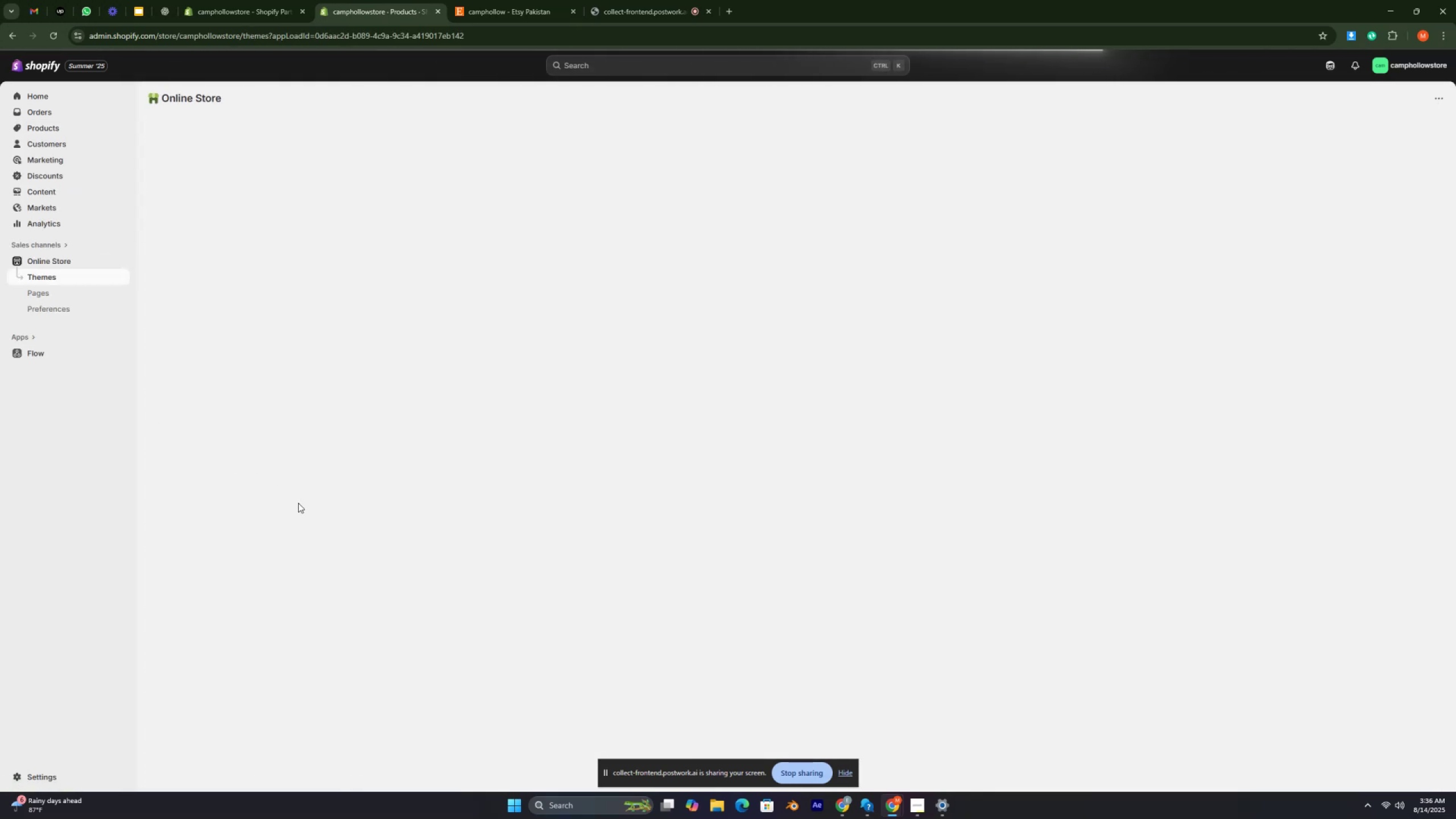 
key(Control+ControlRight)
 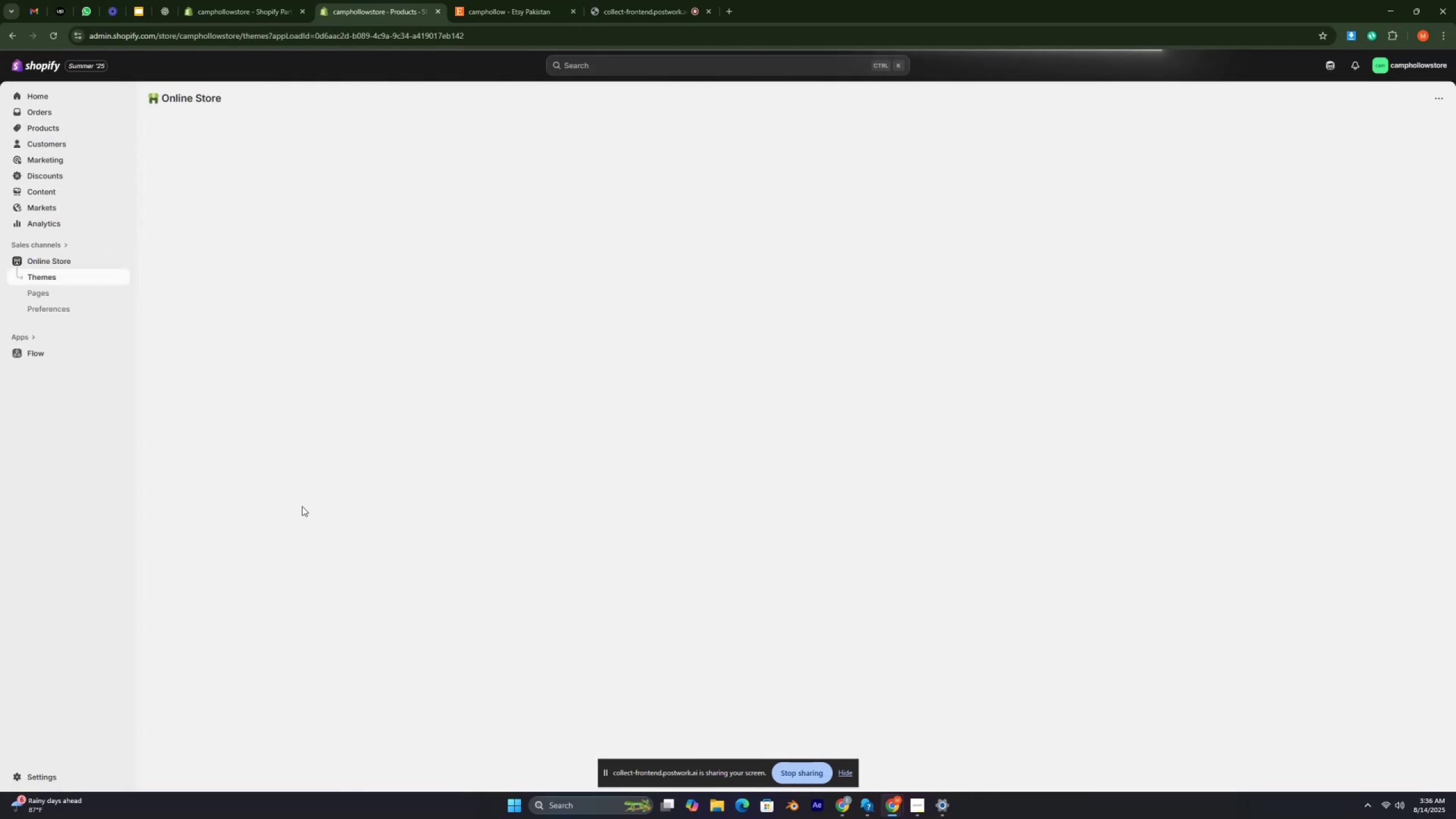 
key(Control+ControlRight)
 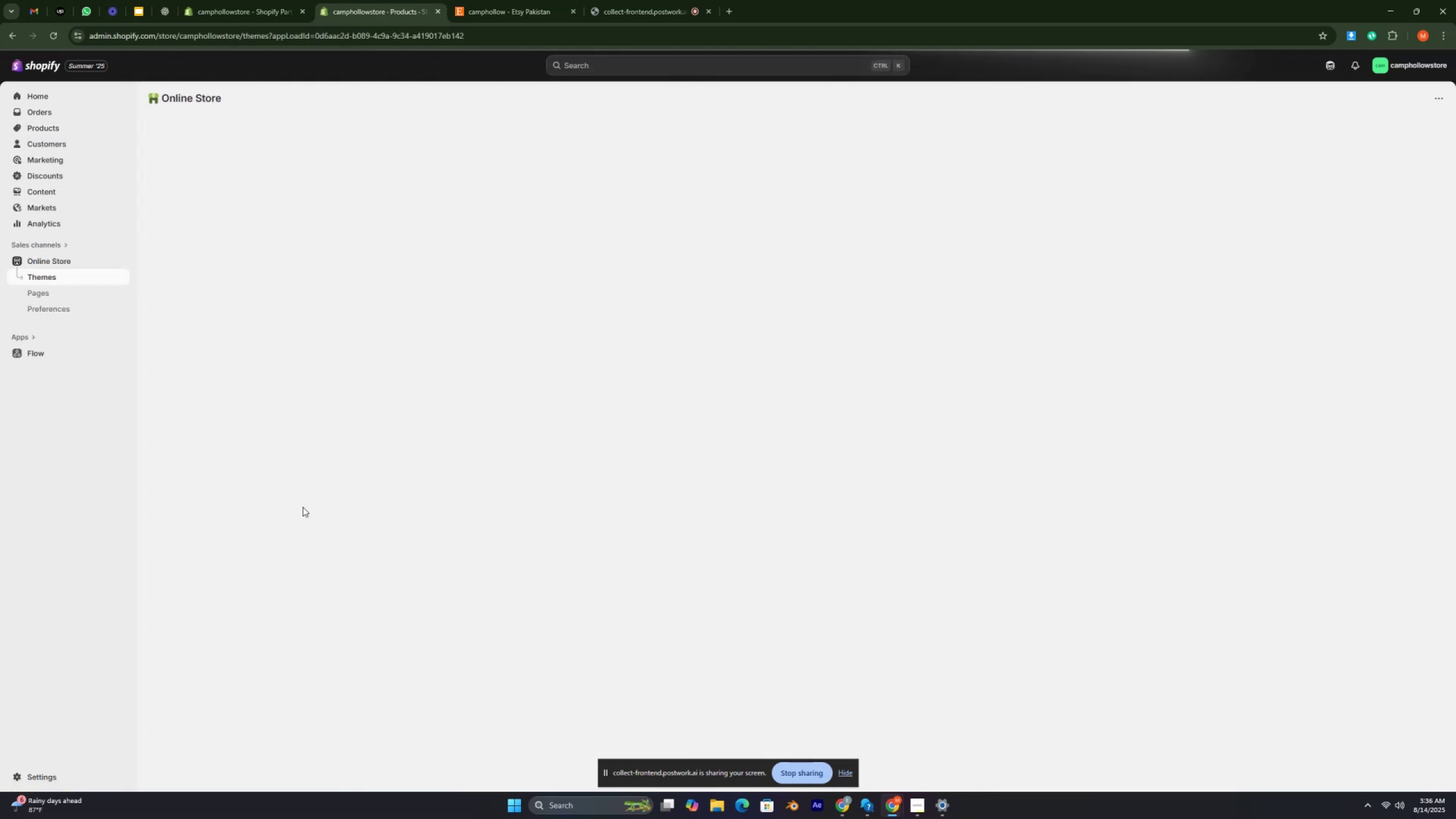 
key(Control+ControlRight)
 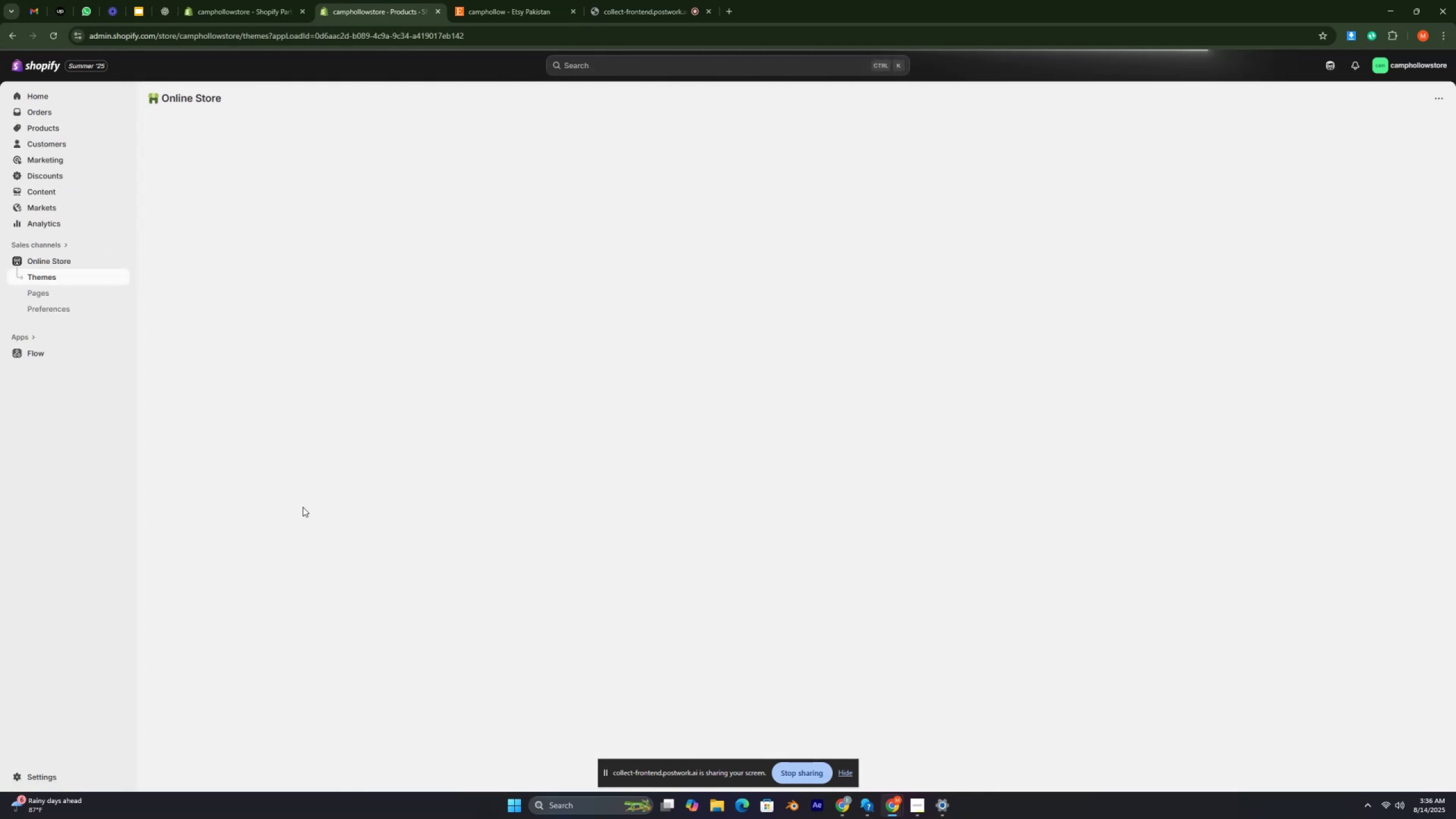 
key(Control+ControlRight)
 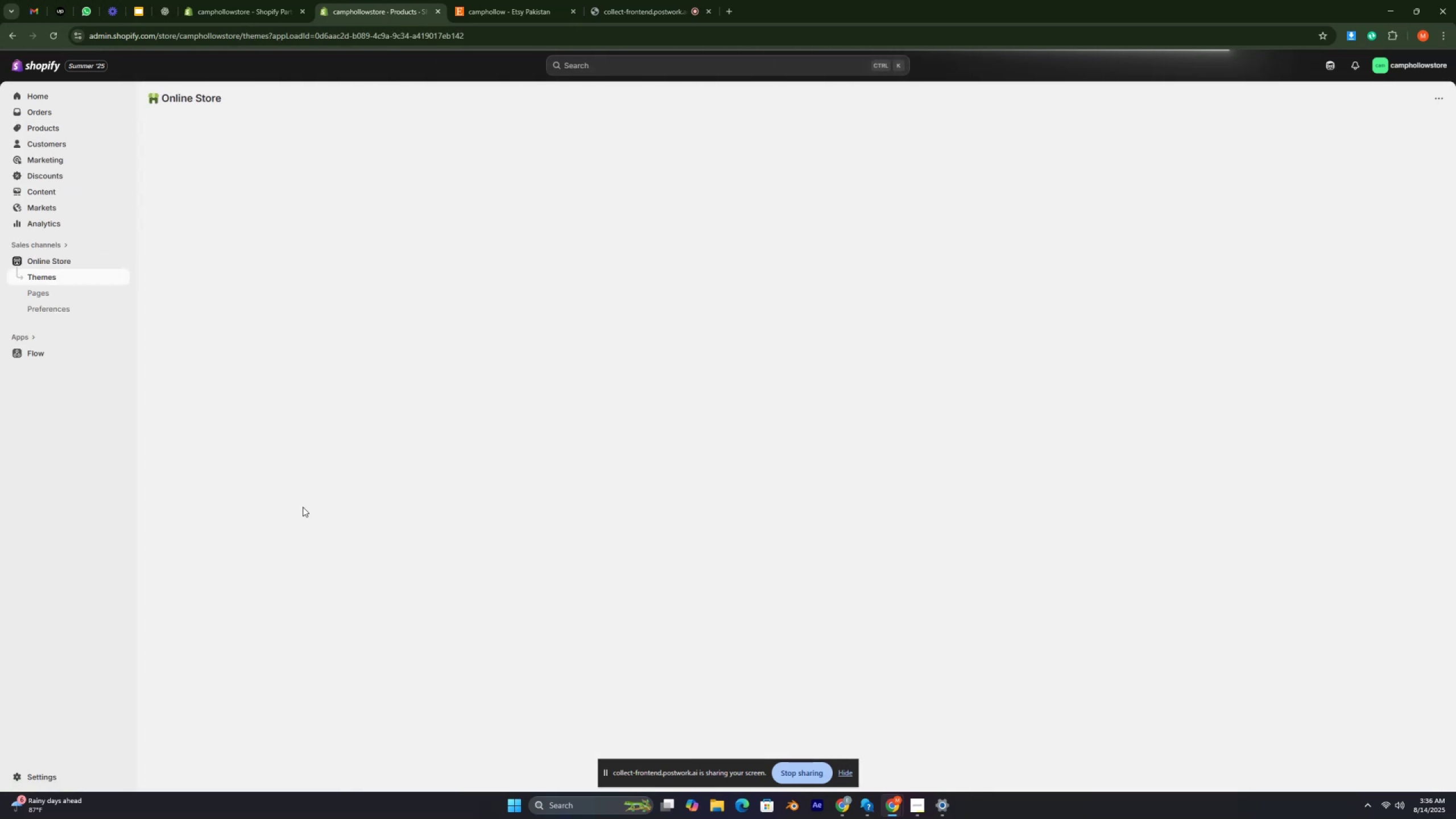 
key(Control+ControlRight)
 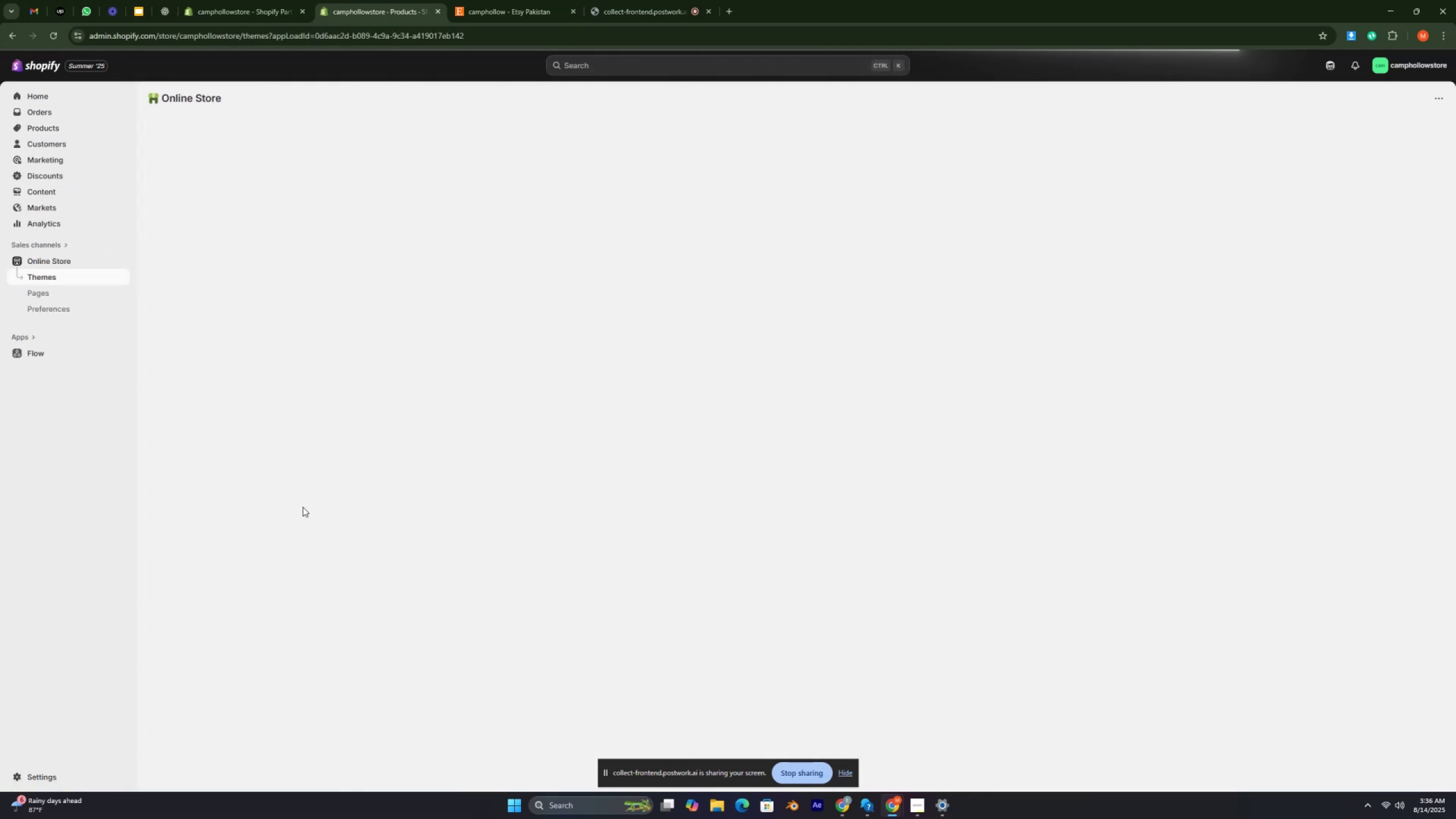 
key(Control+ControlRight)
 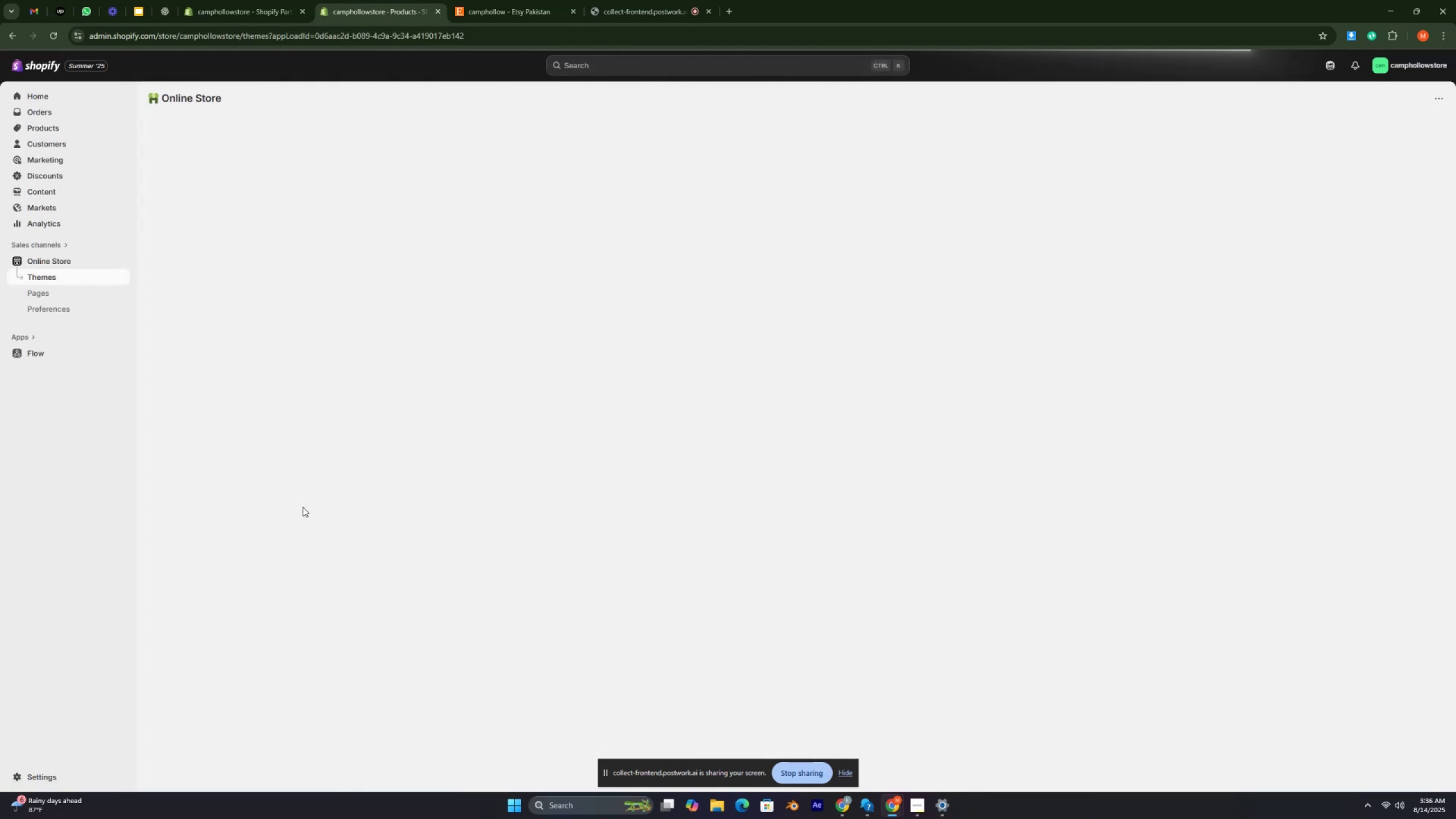 
key(Control+ControlRight)
 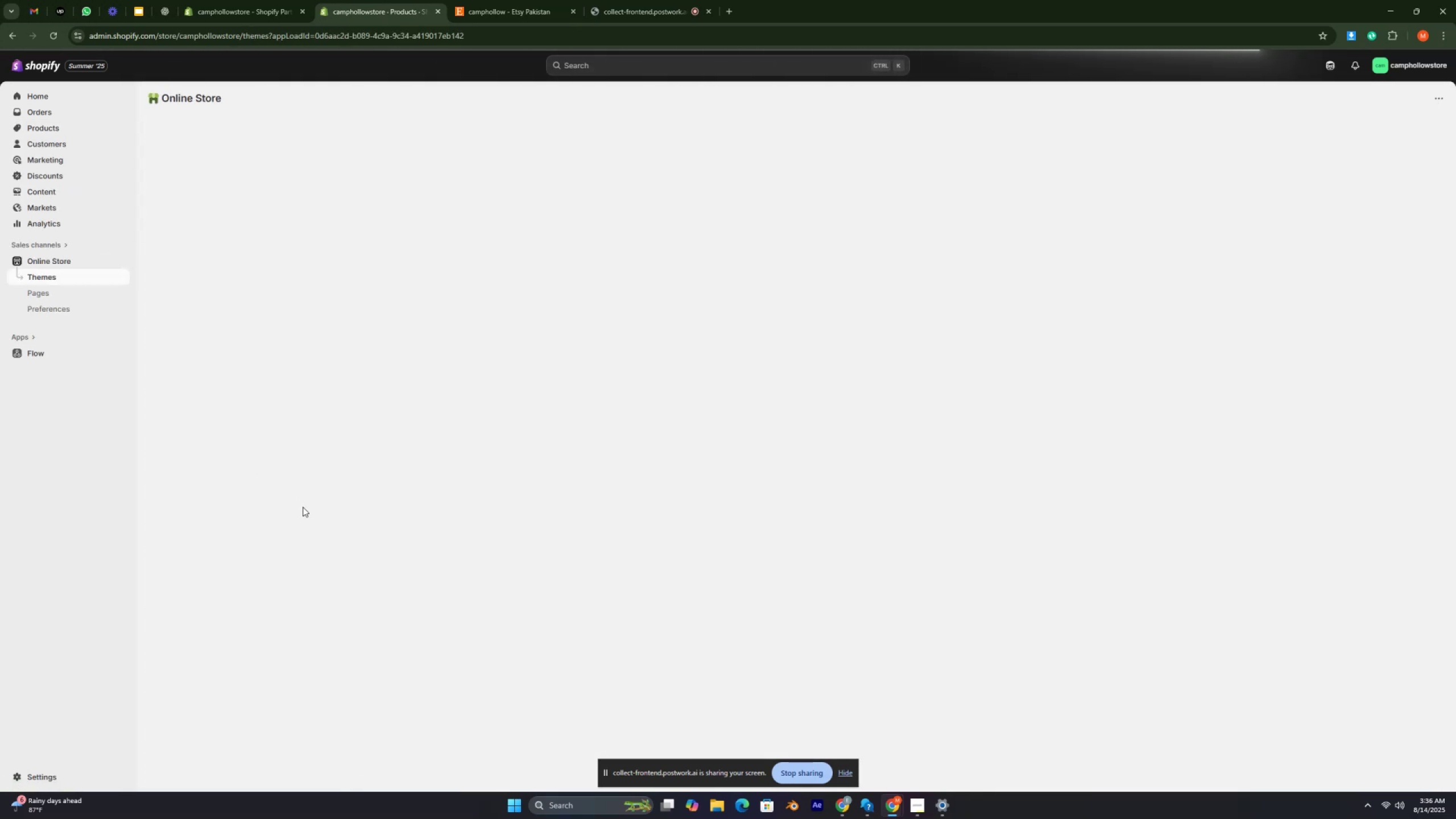 
key(Control+ControlRight)
 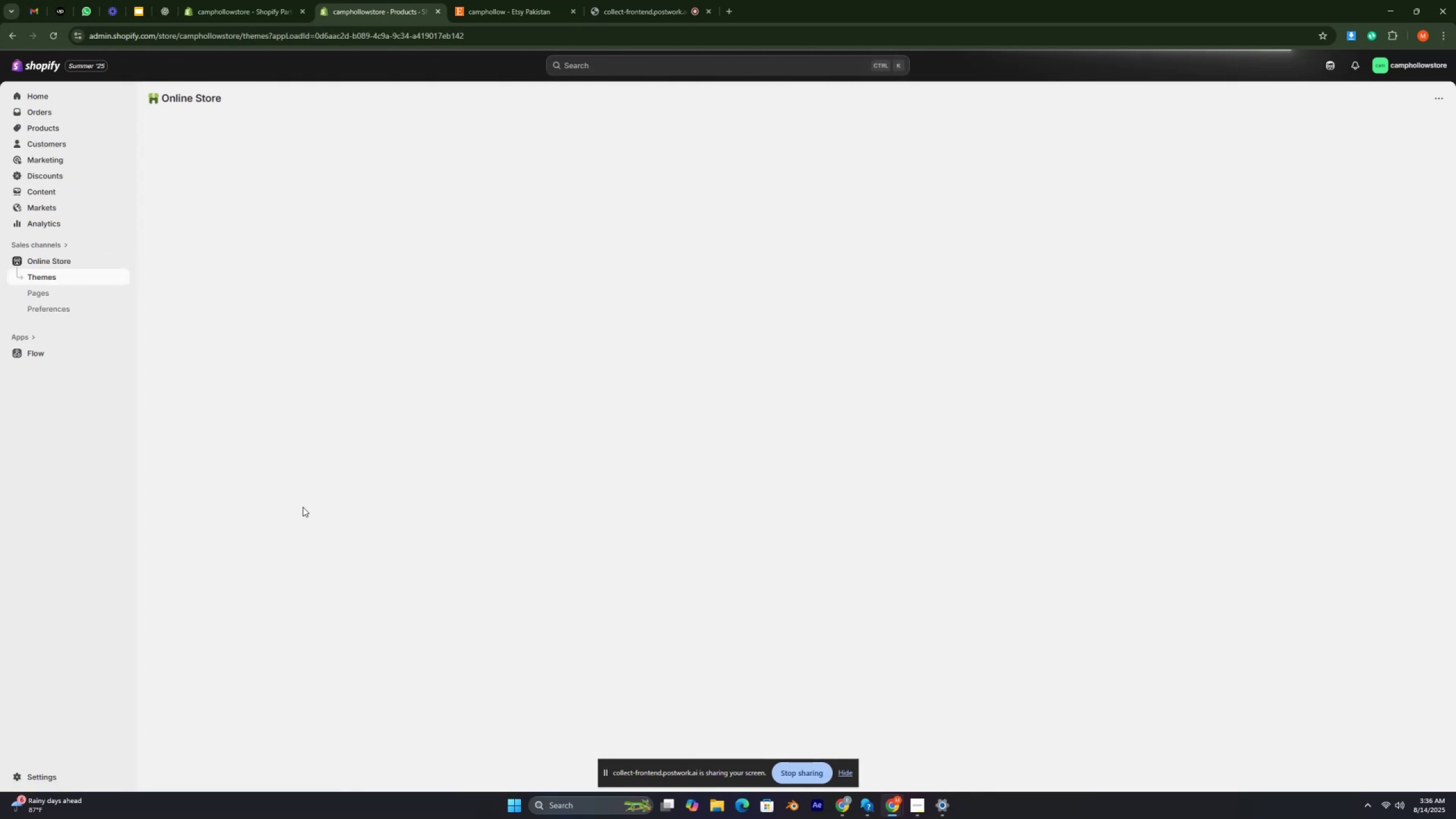 
key(Control+ControlRight)
 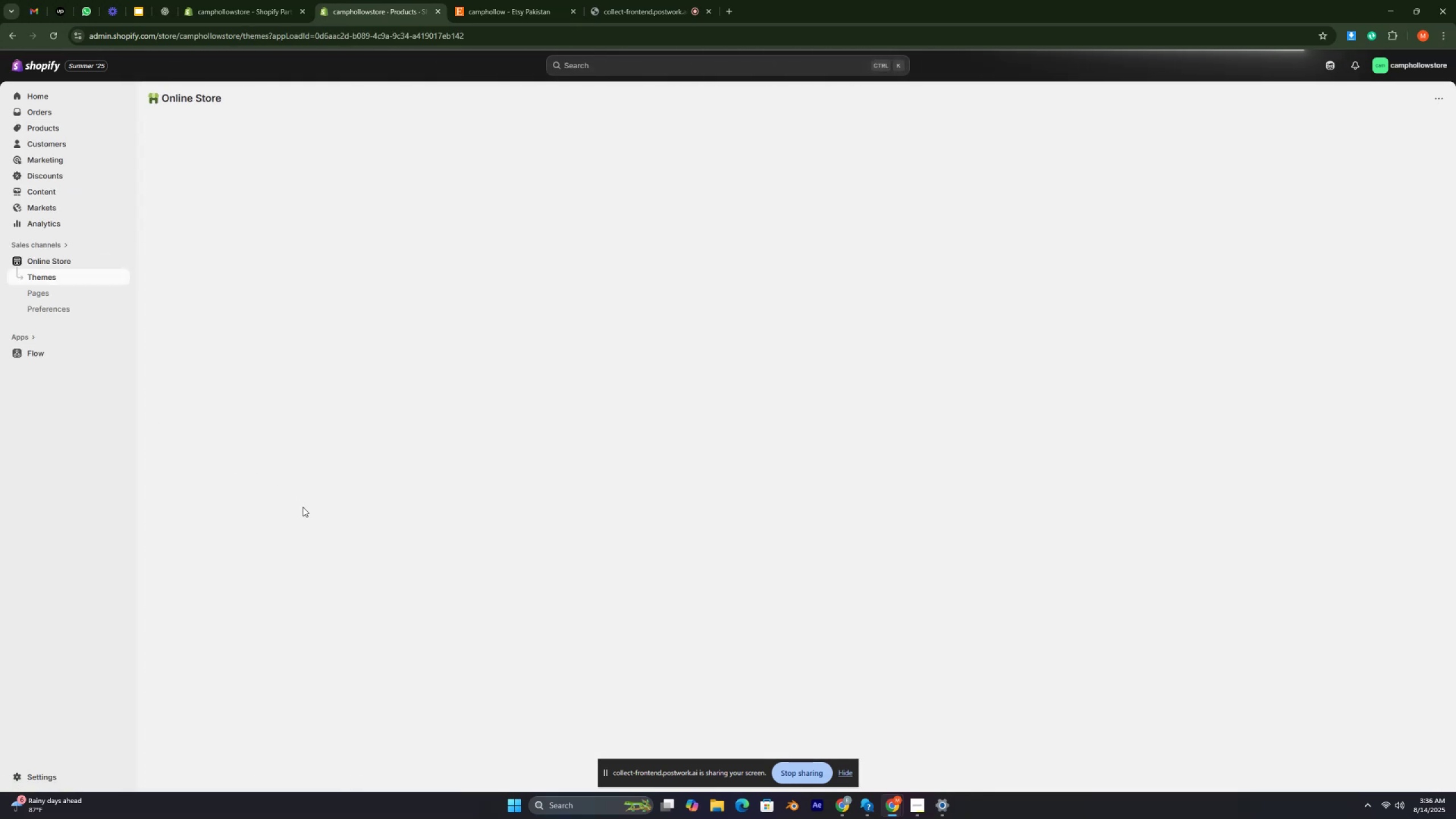 
key(Control+ControlRight)
 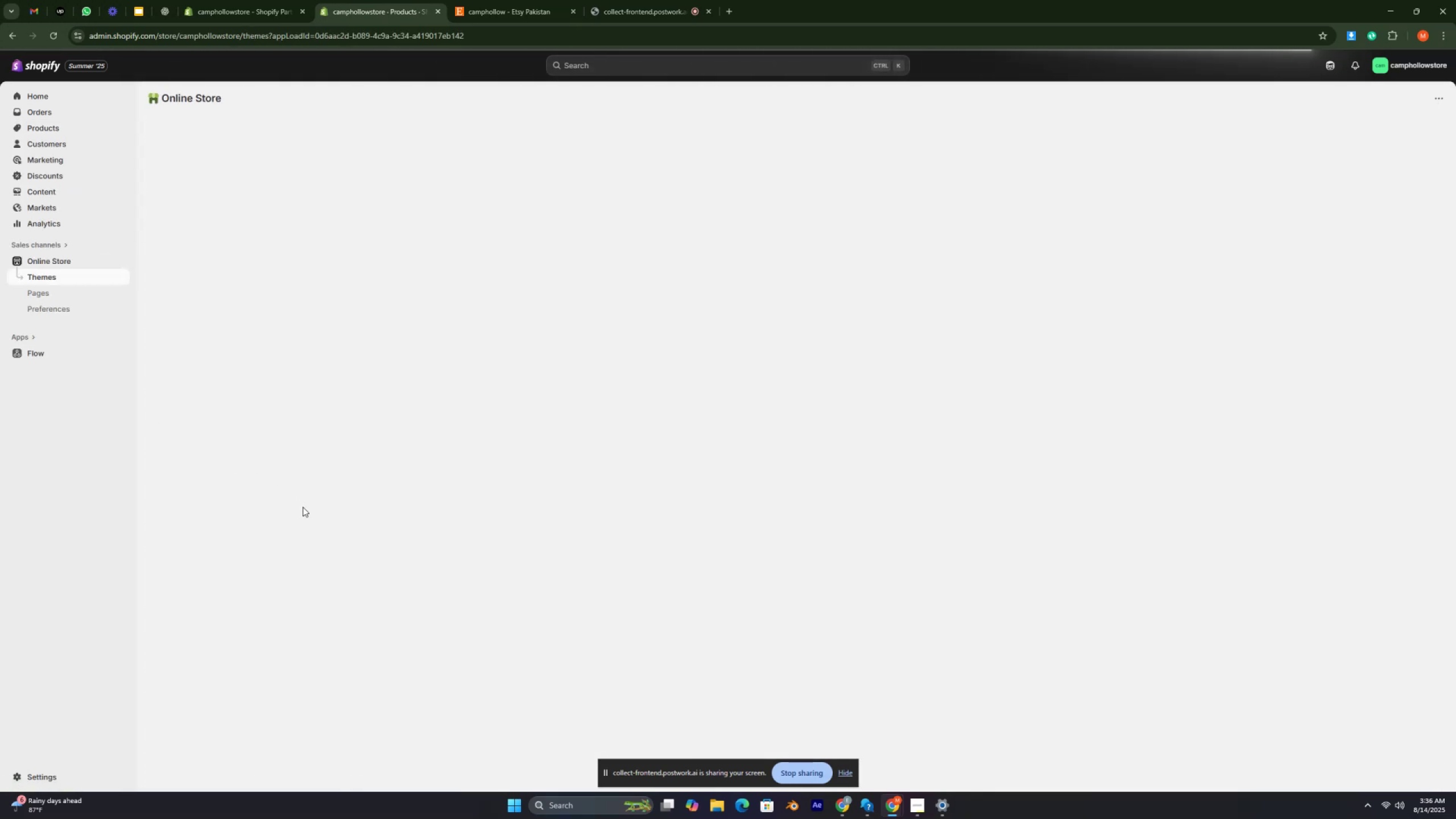 
key(Control+ControlRight)
 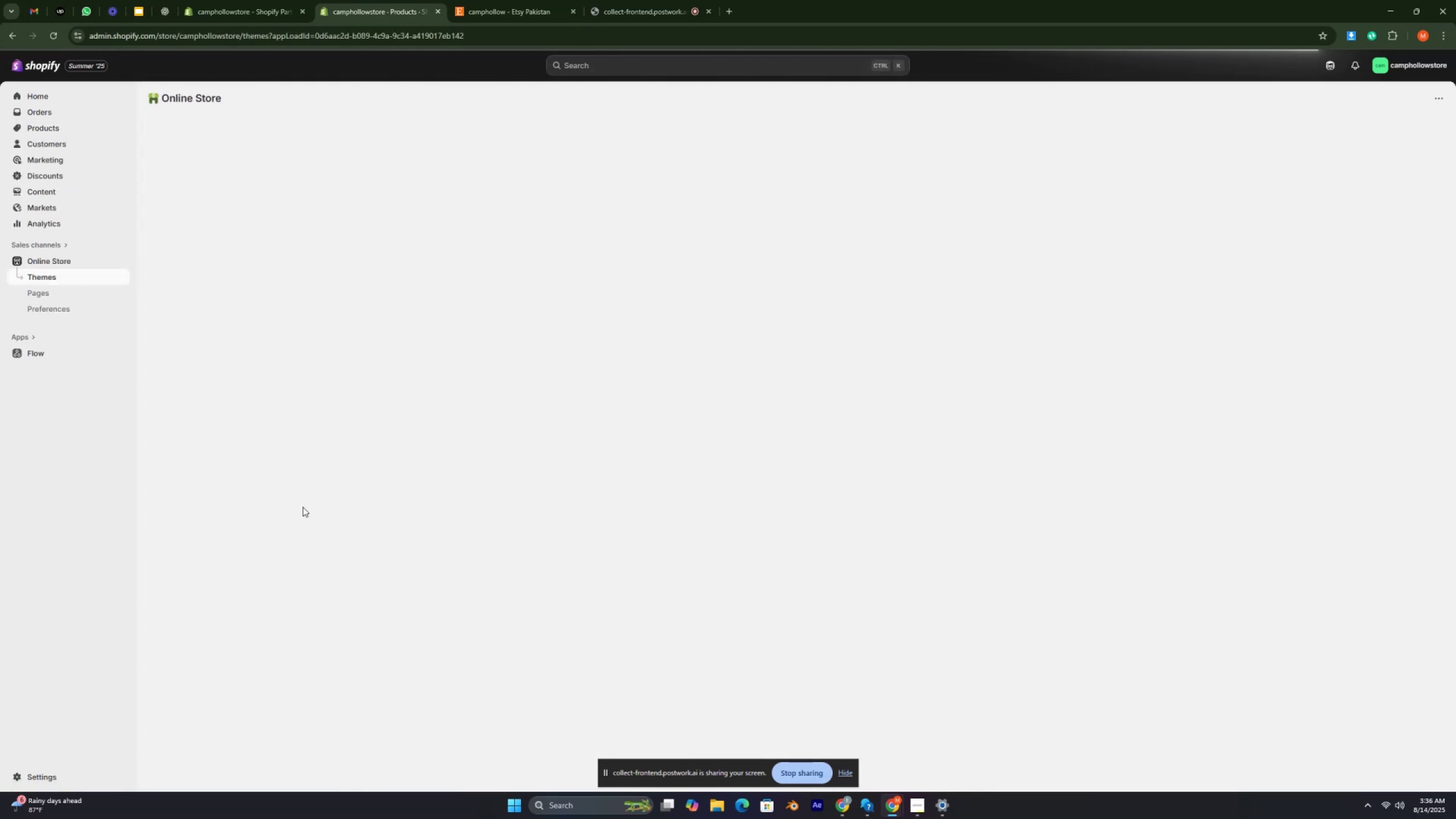 
key(Control+ControlRight)
 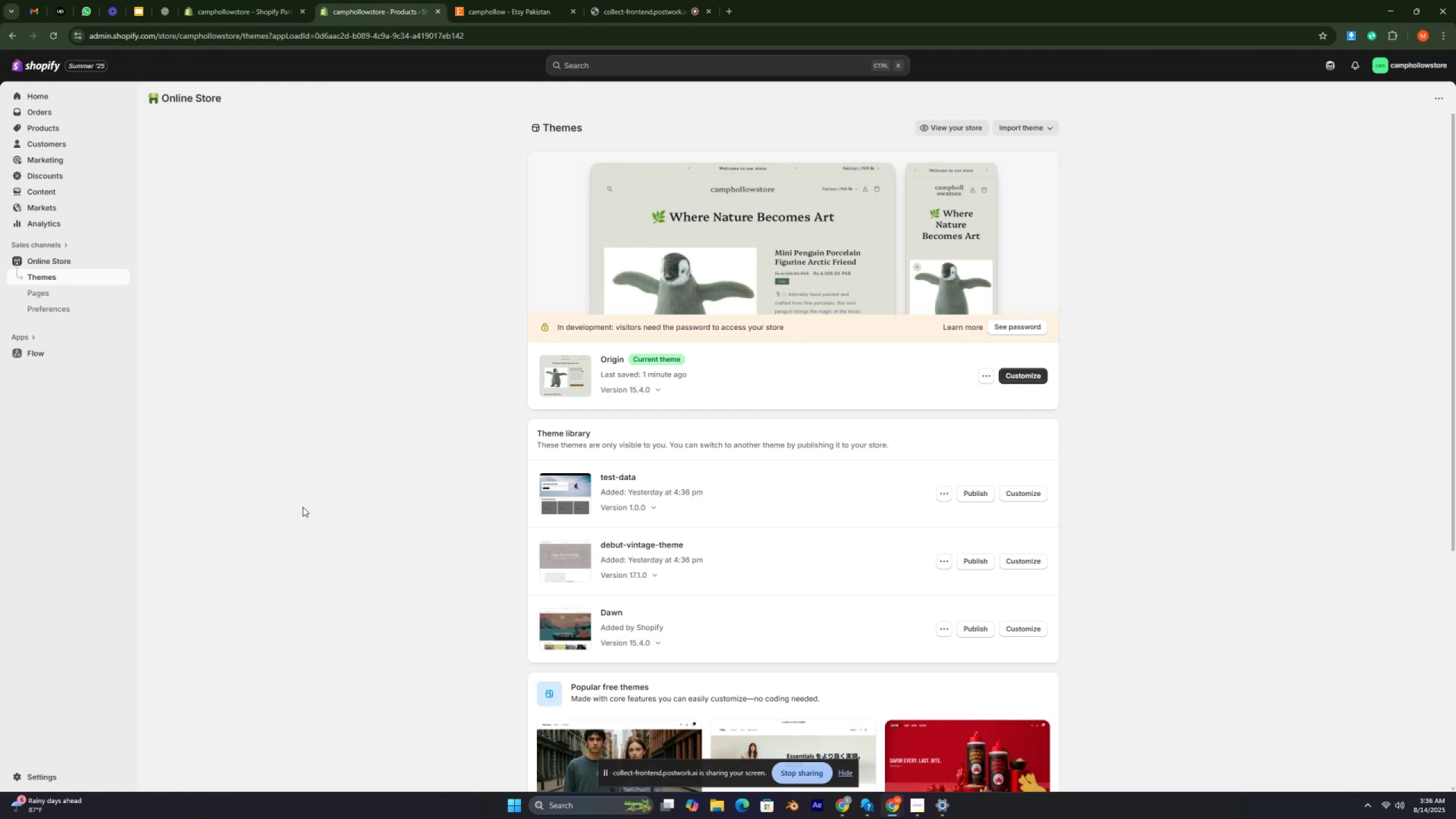 
wait(13.33)
 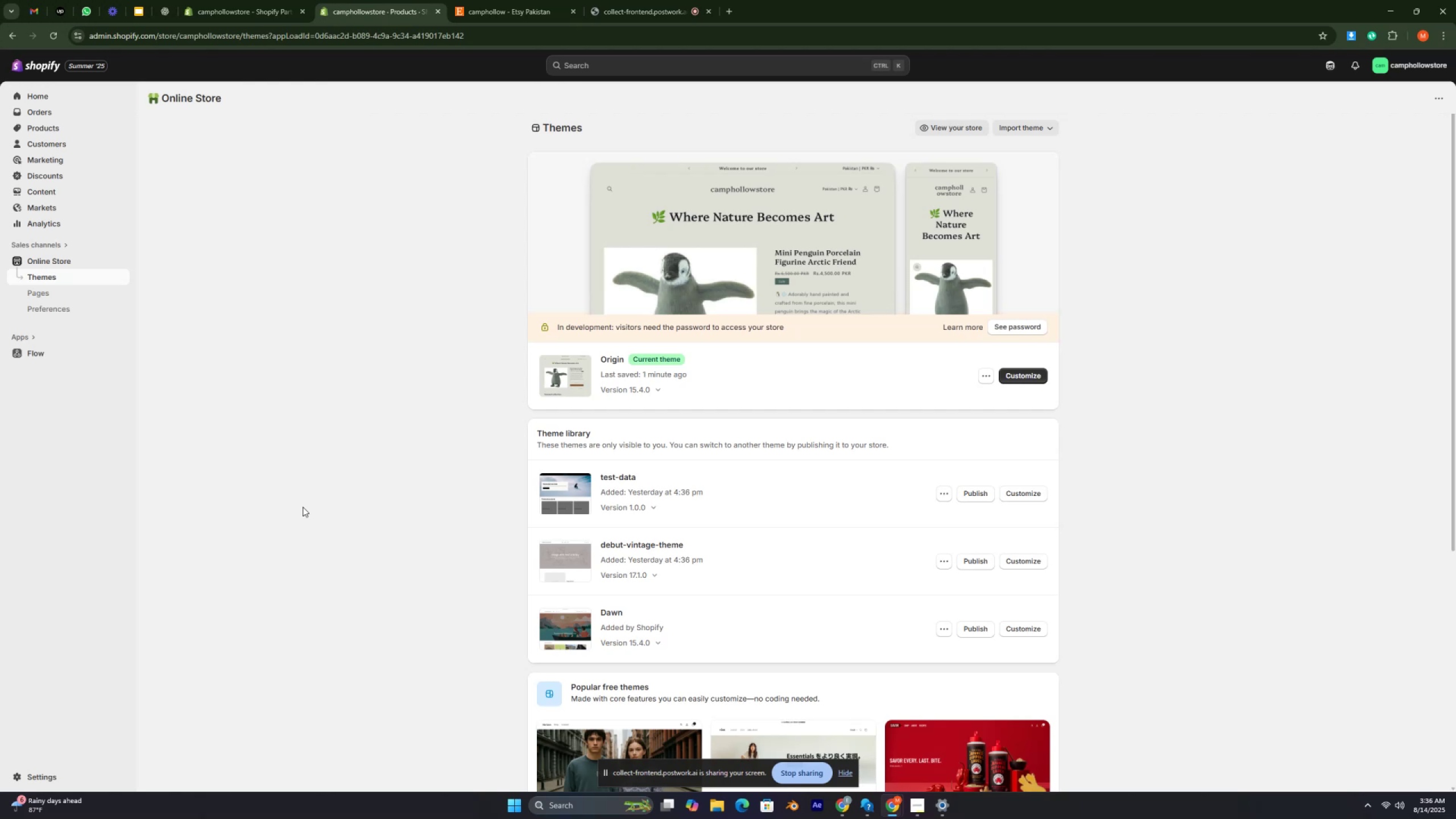 
scroll: coordinate [647, 528], scroll_direction: down, amount: 1.0
 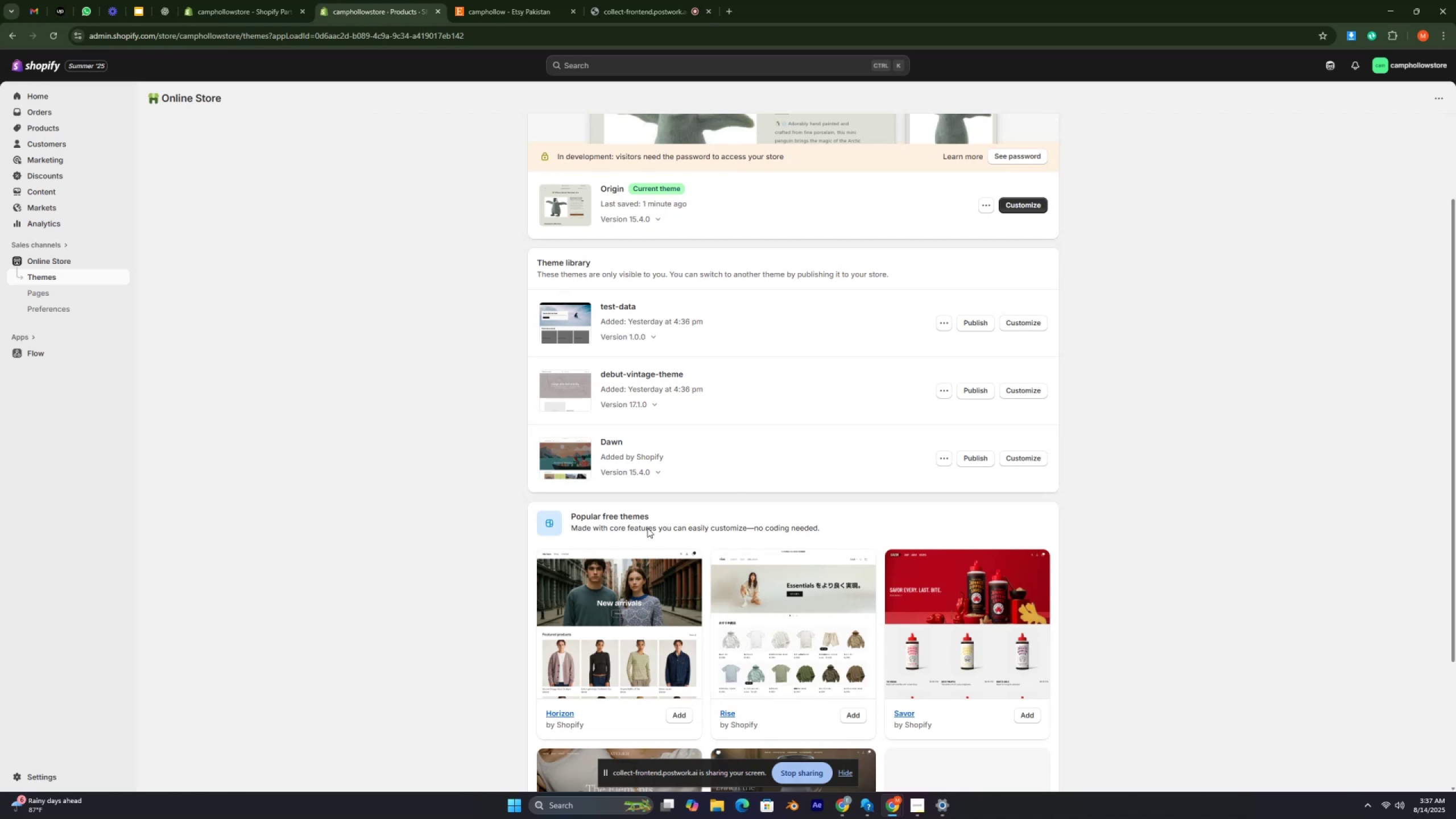 
wait(22.74)
 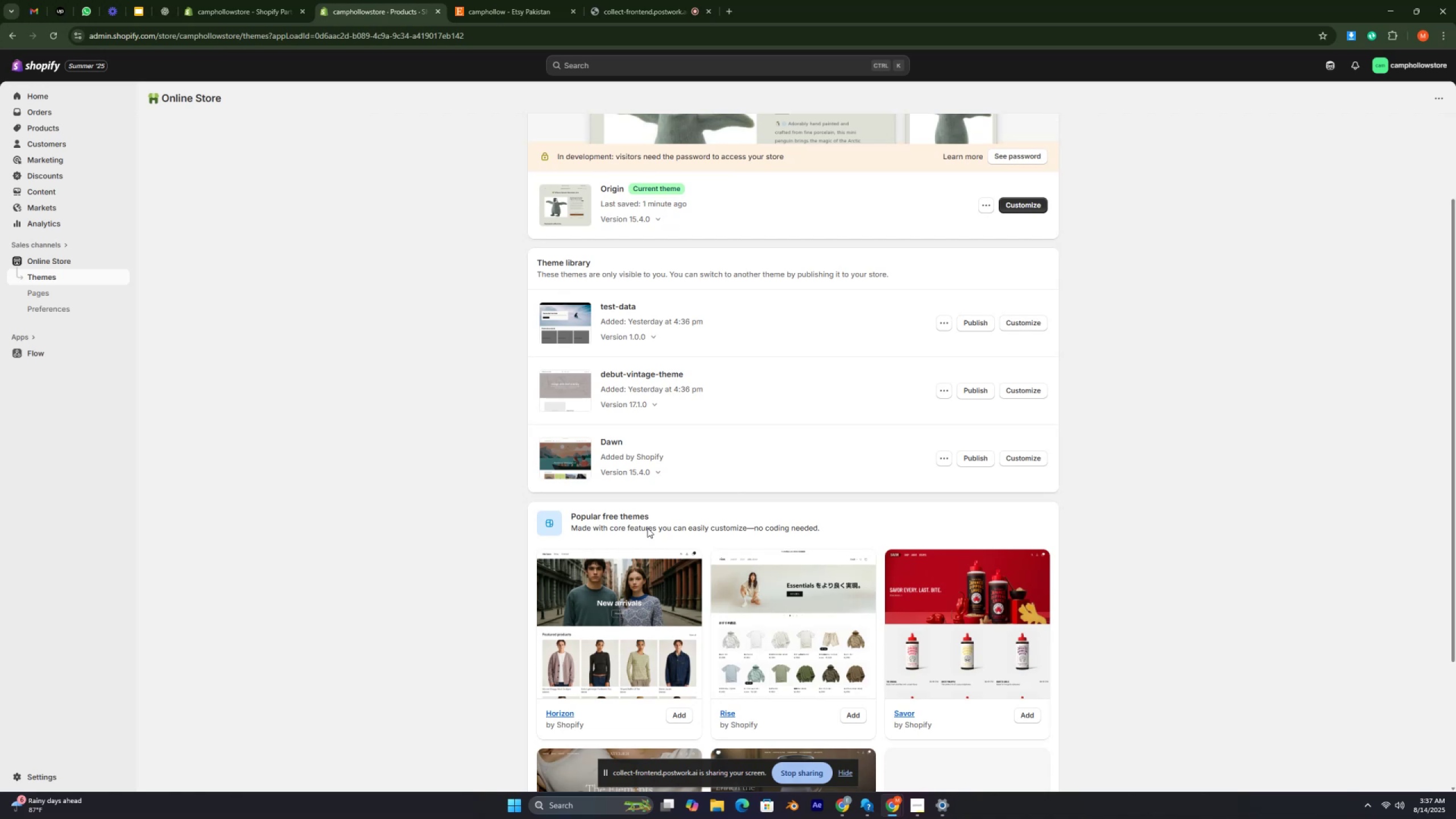 
scroll: coordinate [700, 369], scroll_direction: up, amount: 4.0
 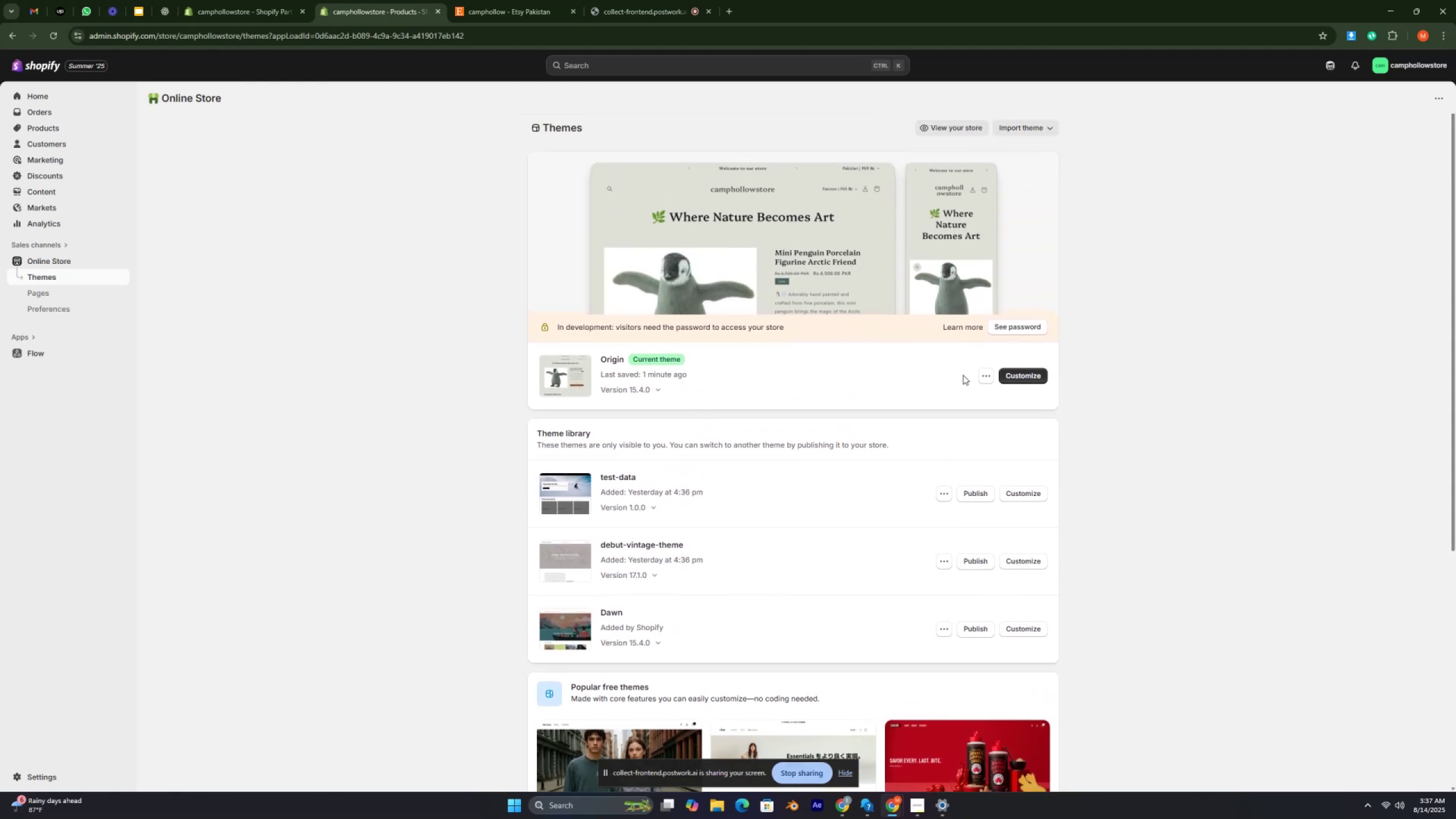 
left_click([1006, 378])
 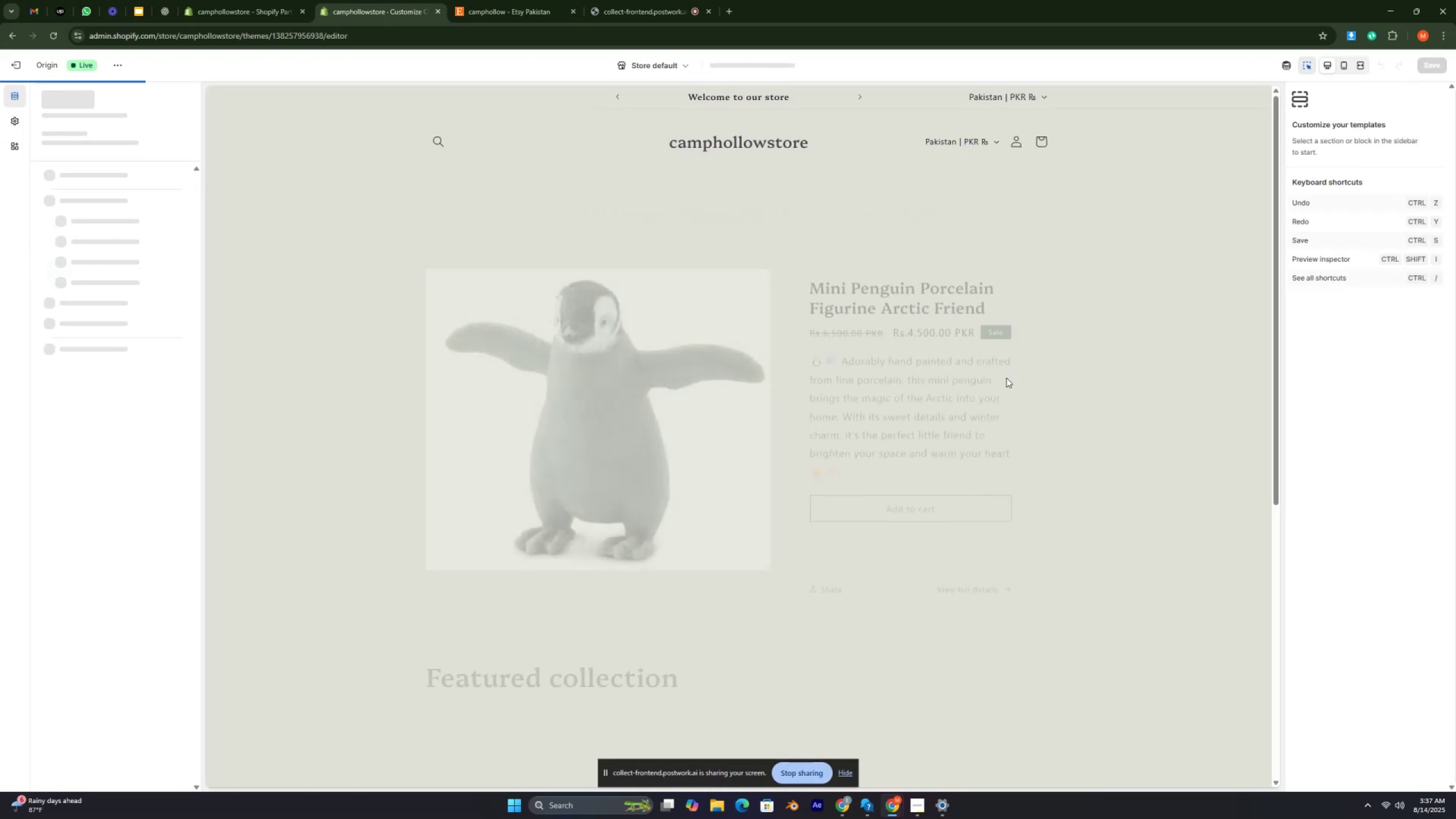 
scroll: coordinate [834, 355], scroll_direction: down, amount: 9.0
 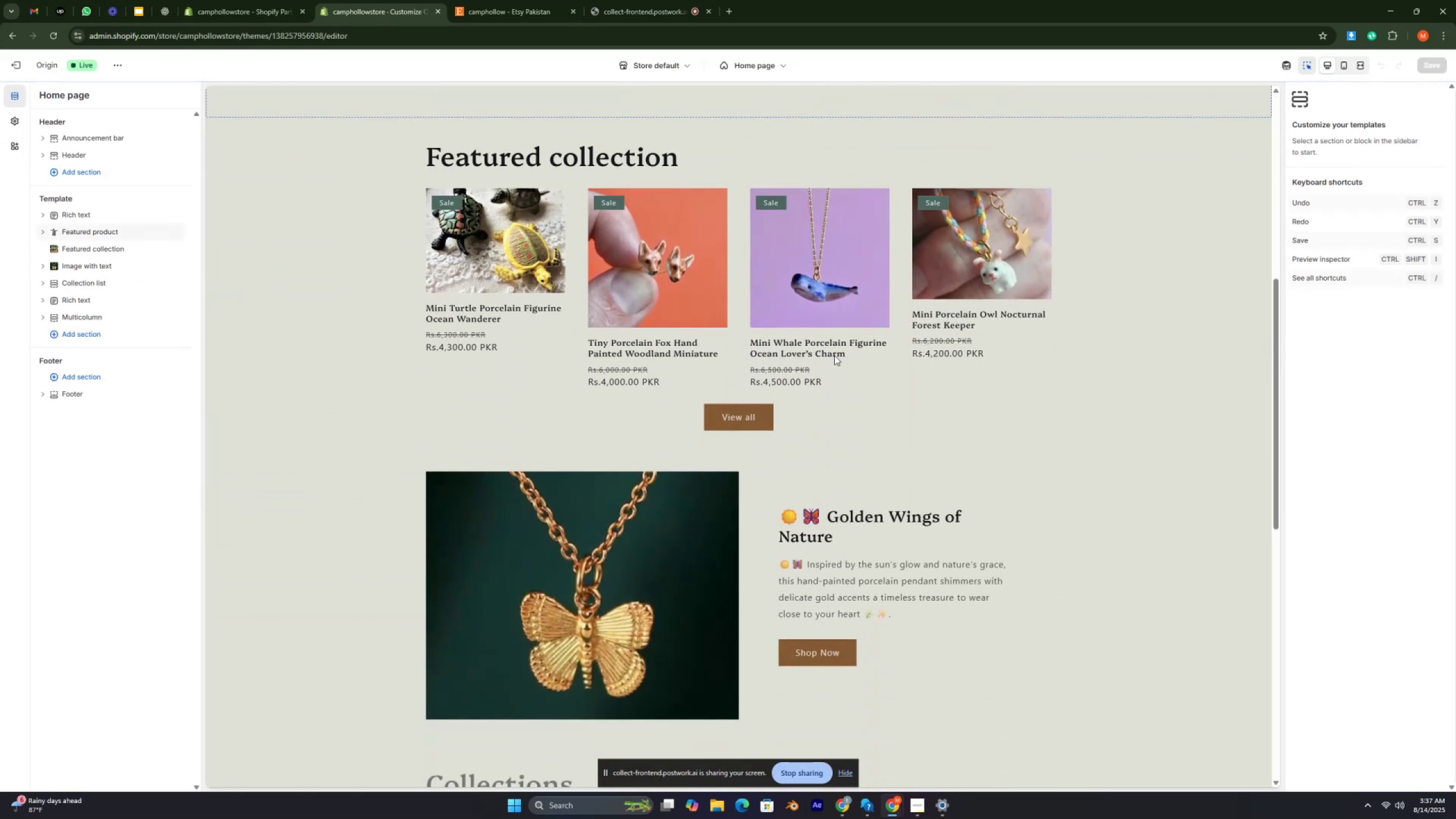 
scroll: coordinate [834, 355], scroll_direction: none, amount: 0.0
 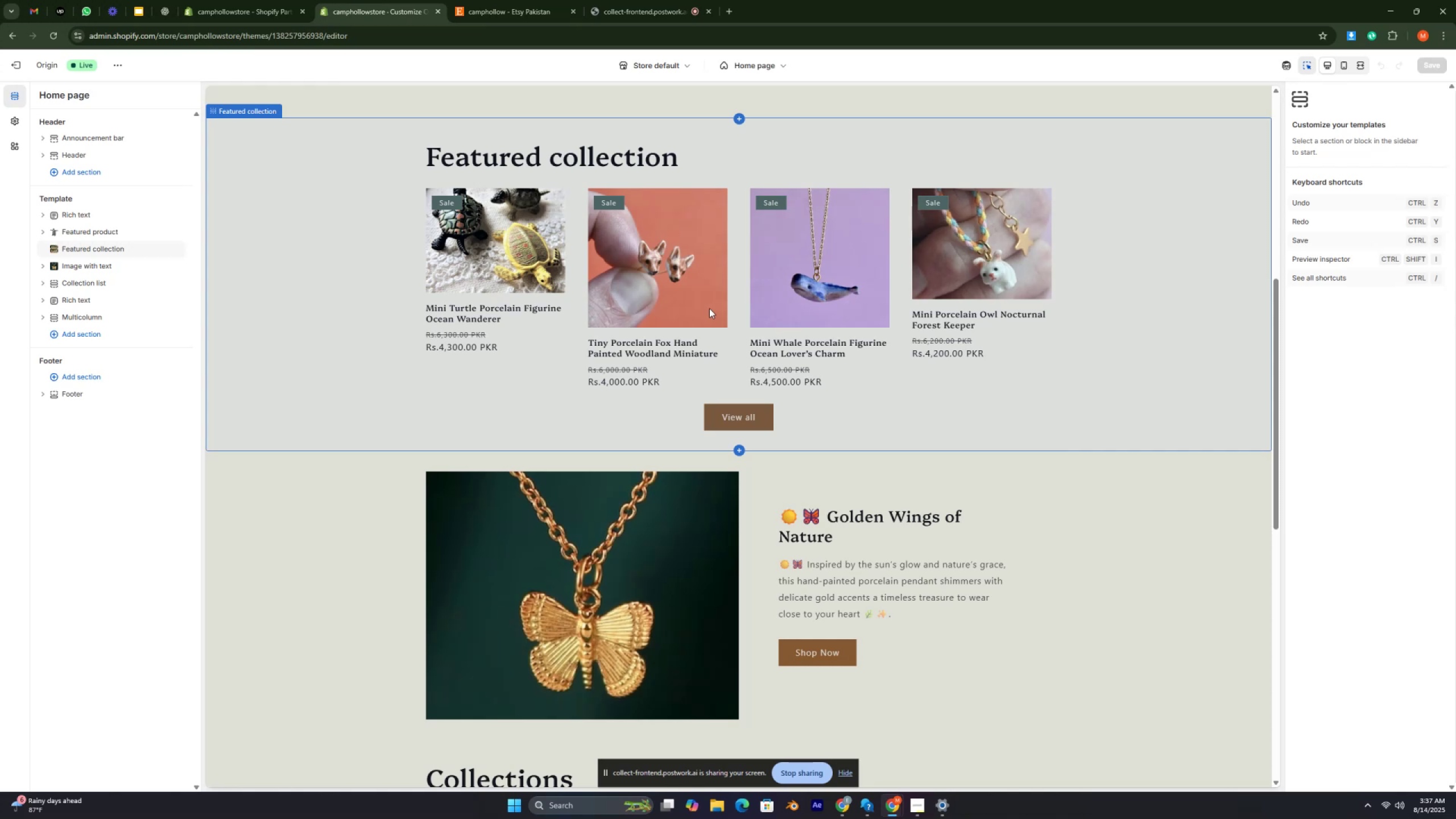 
wait(35.67)
 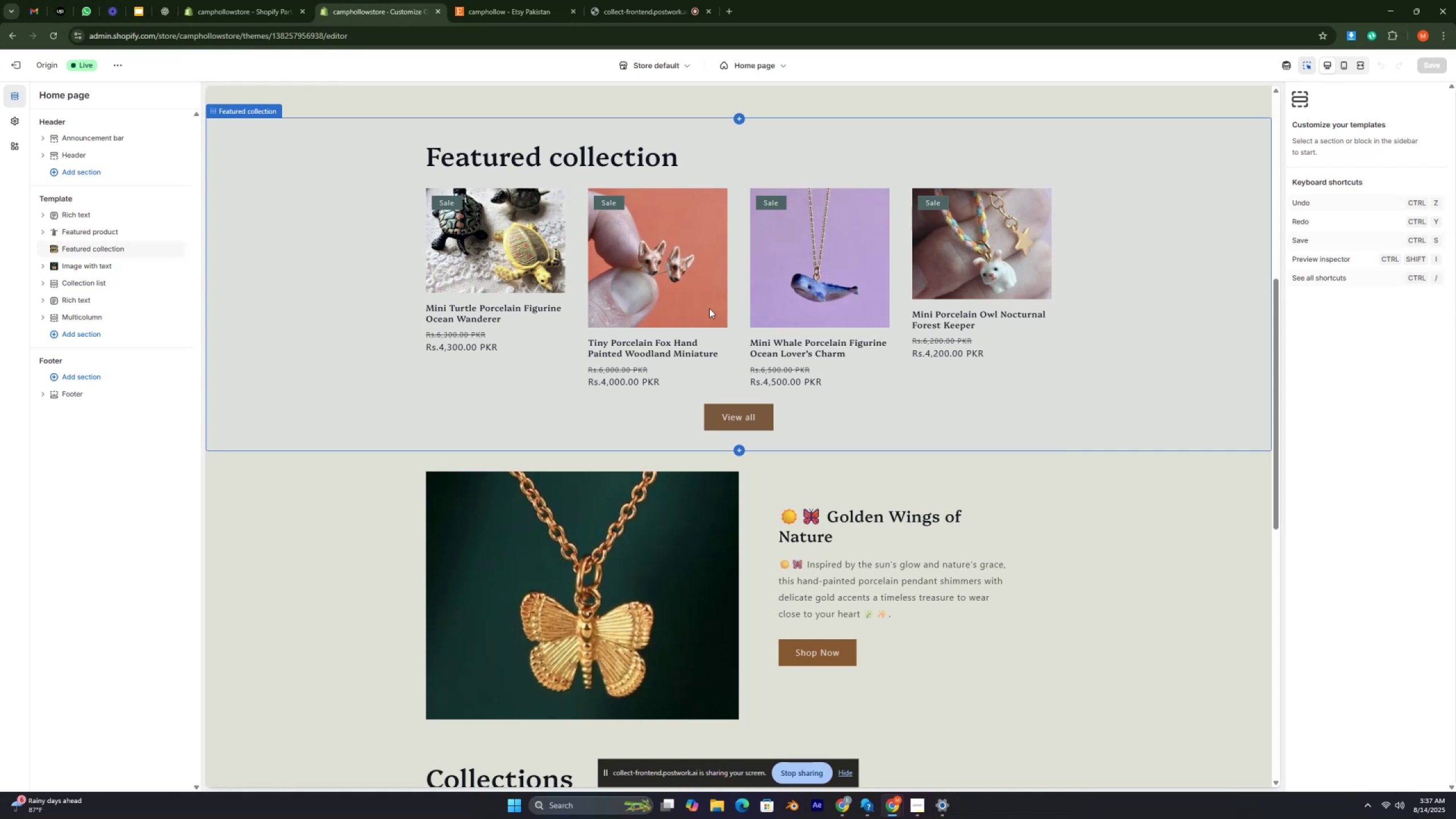 
key(Control+ControlRight)
 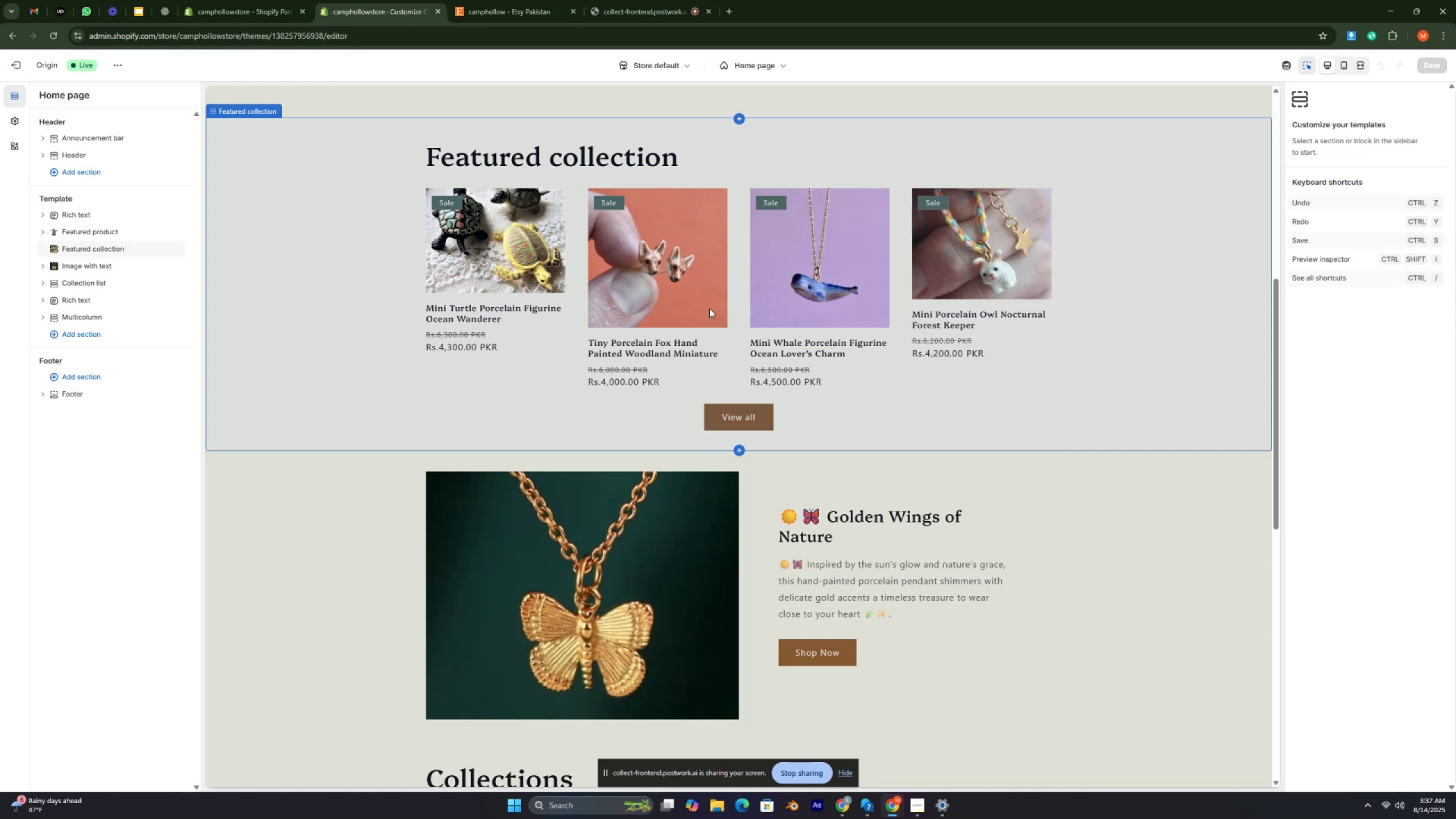 
key(Control+ControlRight)
 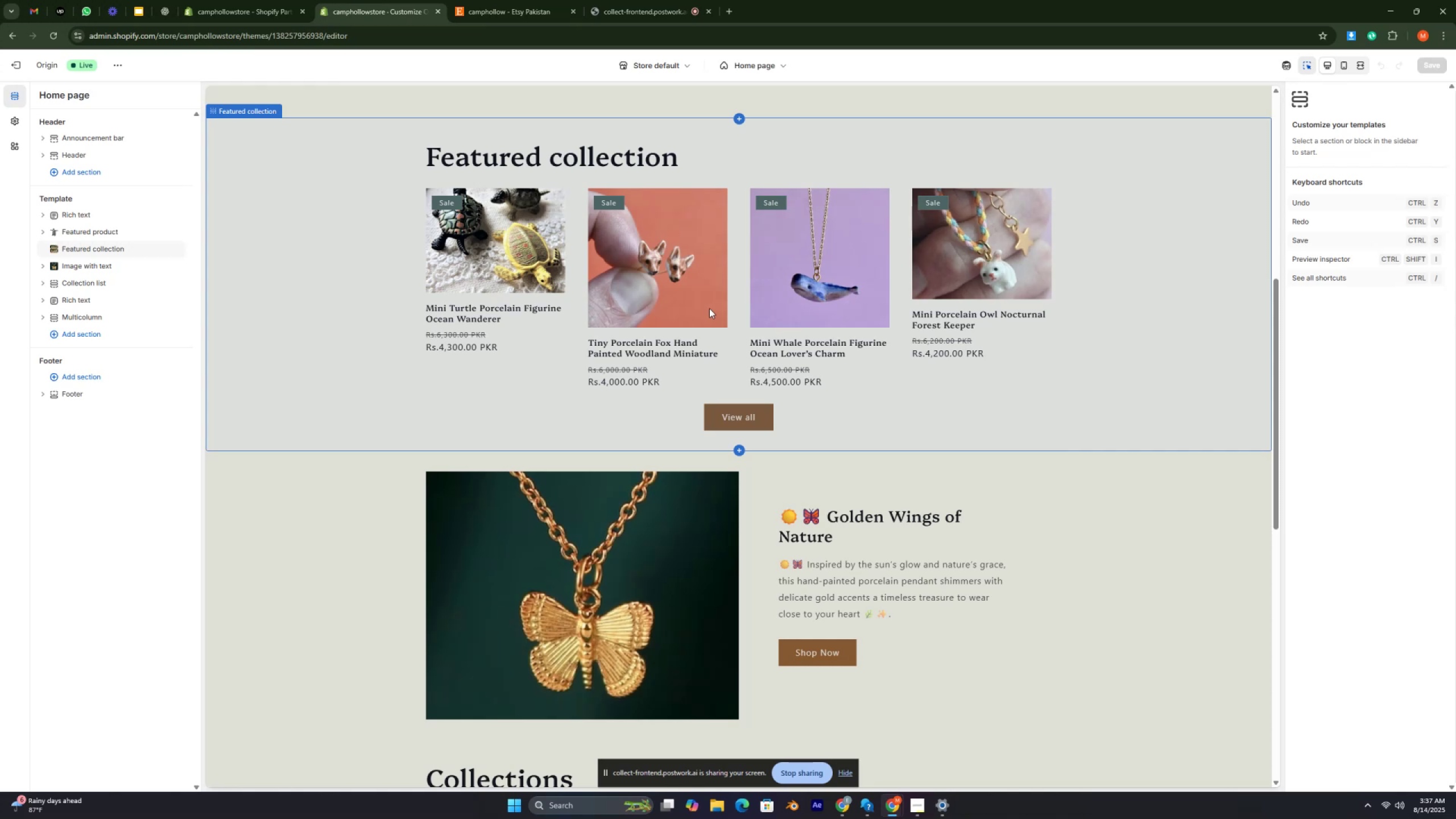 
key(Control+ControlRight)
 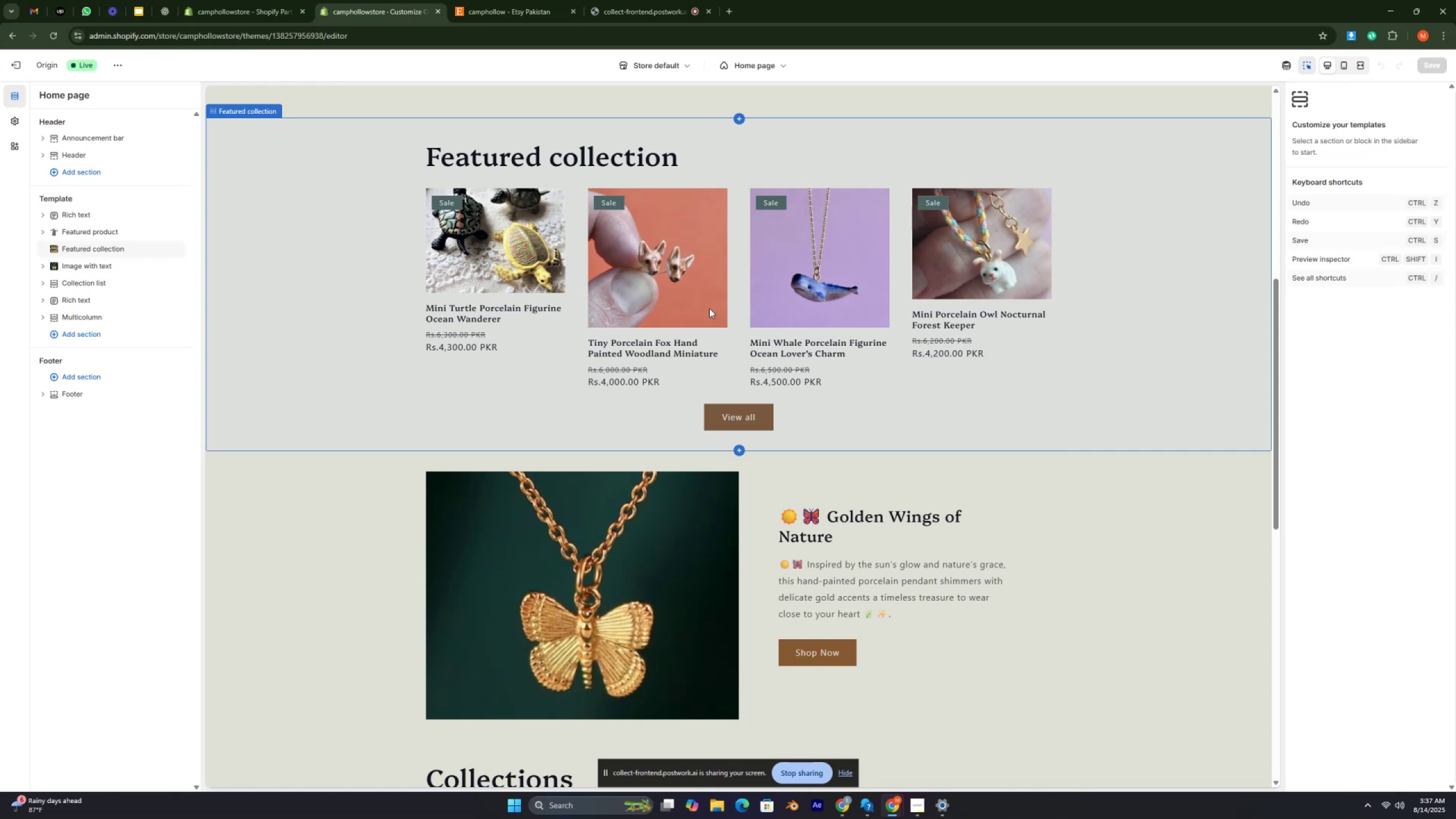 
scroll: coordinate [713, 308], scroll_direction: down, amount: 3.0
 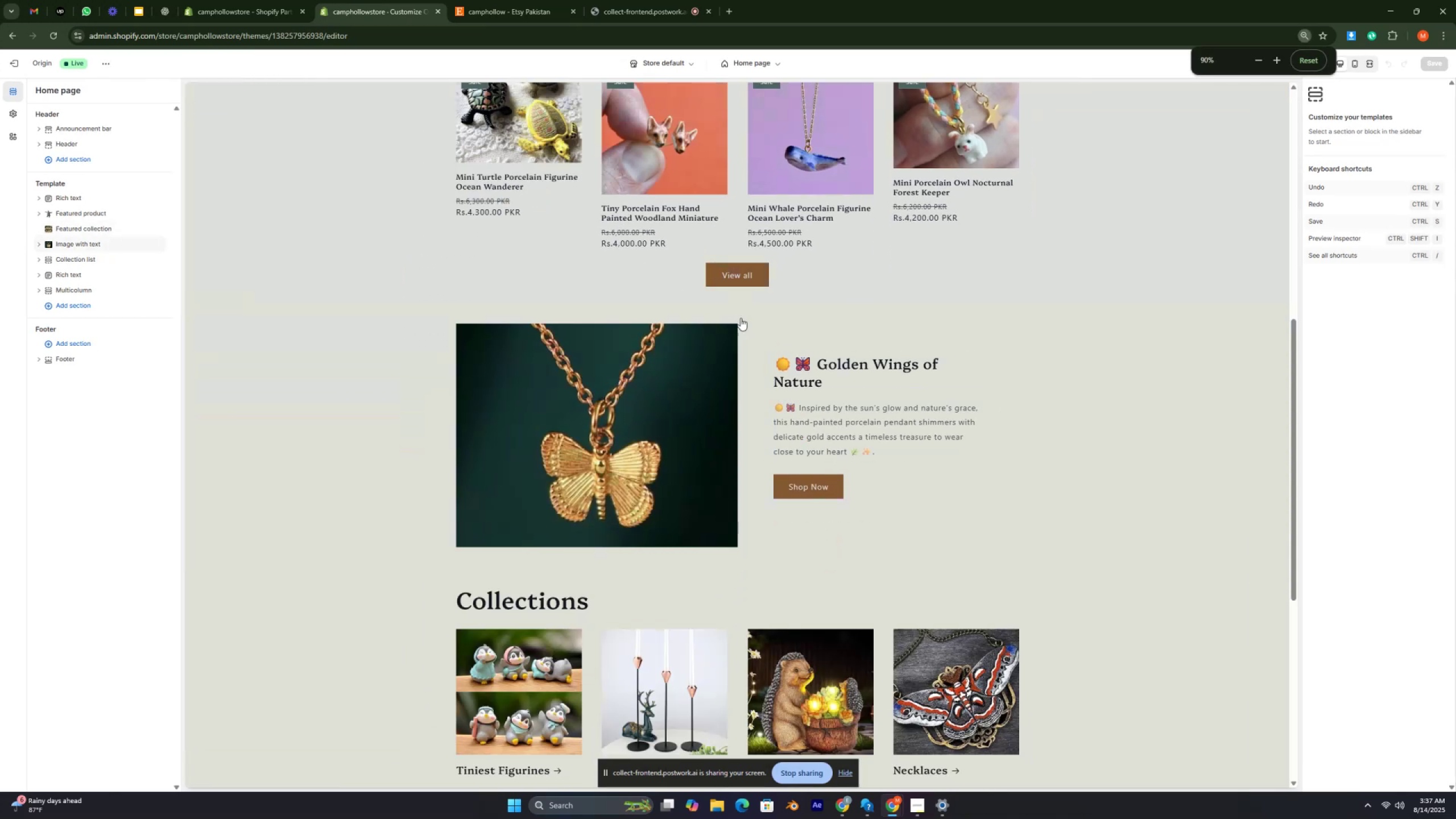 
key(Control+ControlRight)
 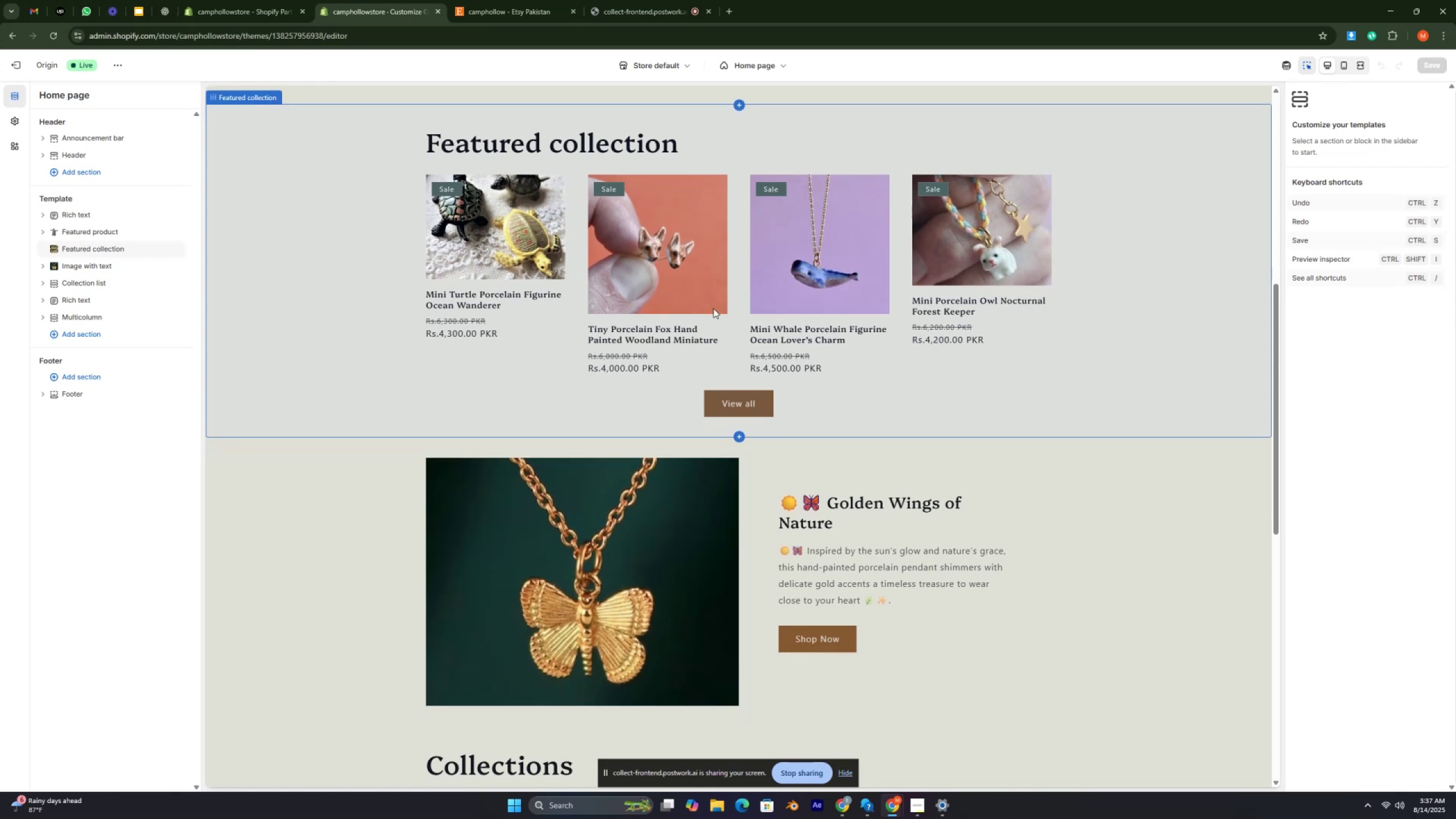 
key(Control+ControlRight)
 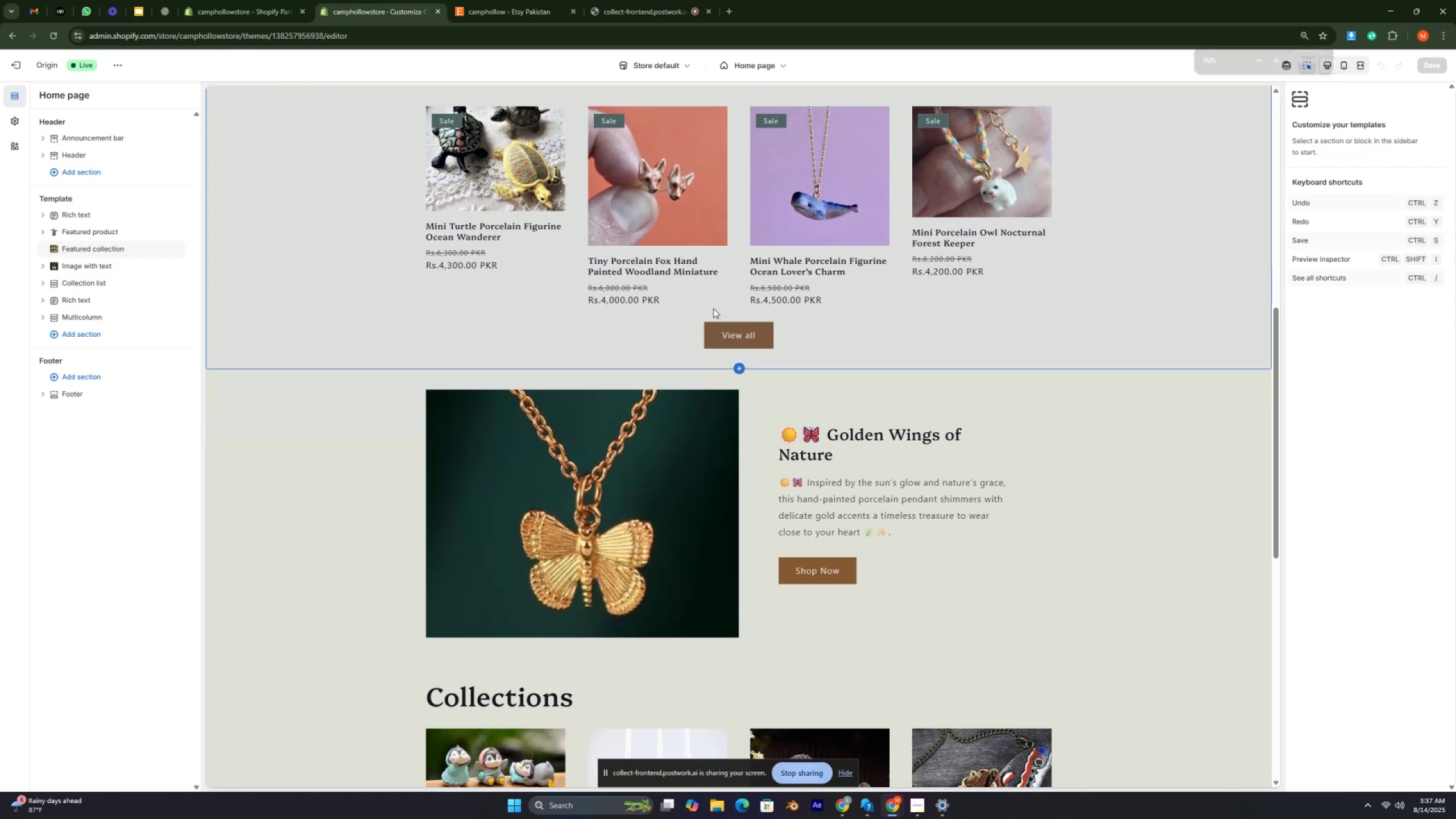 
key(Control+ControlRight)
 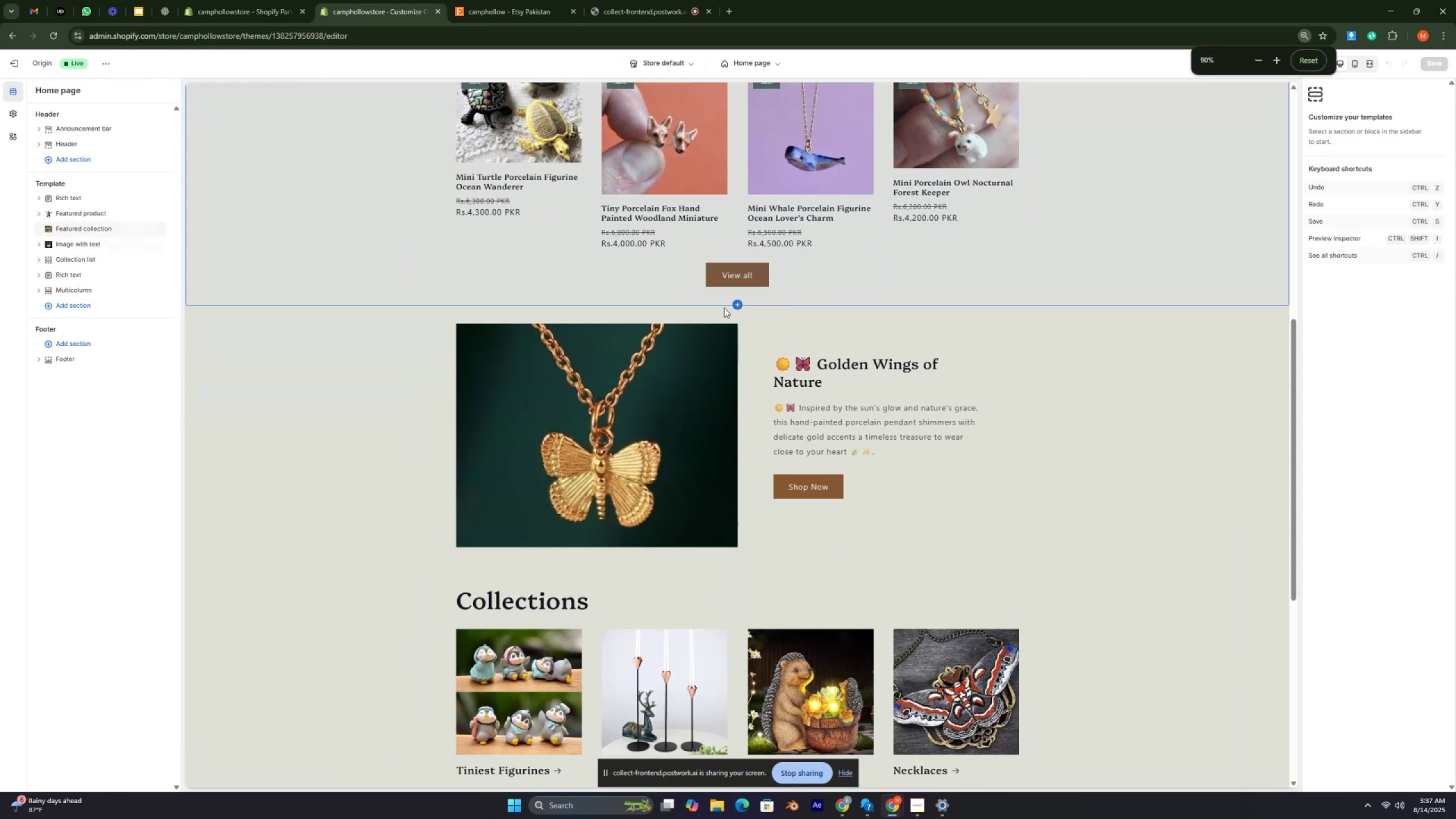 
key(Control+ControlRight)
 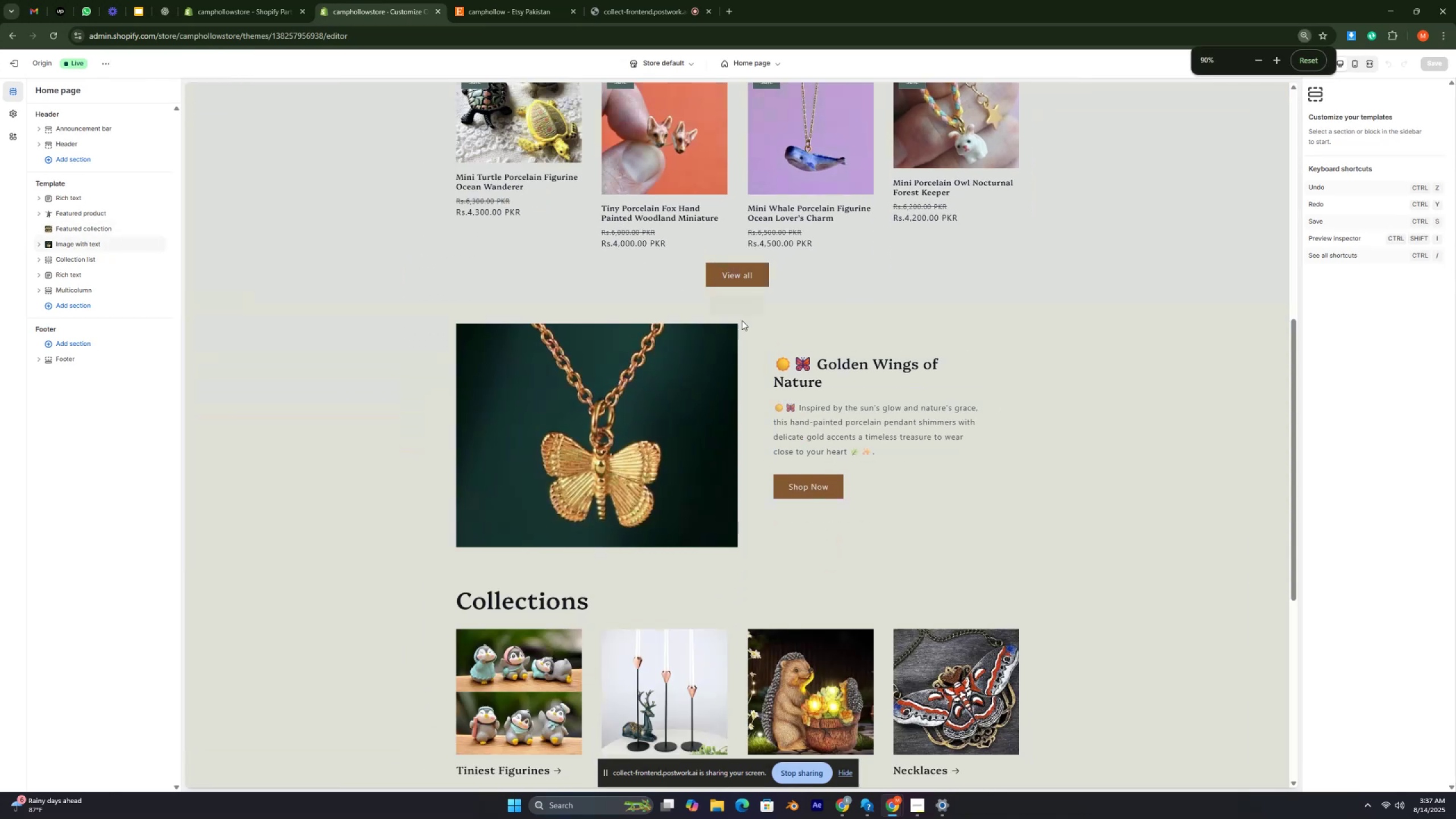 
key(Control+ControlRight)
 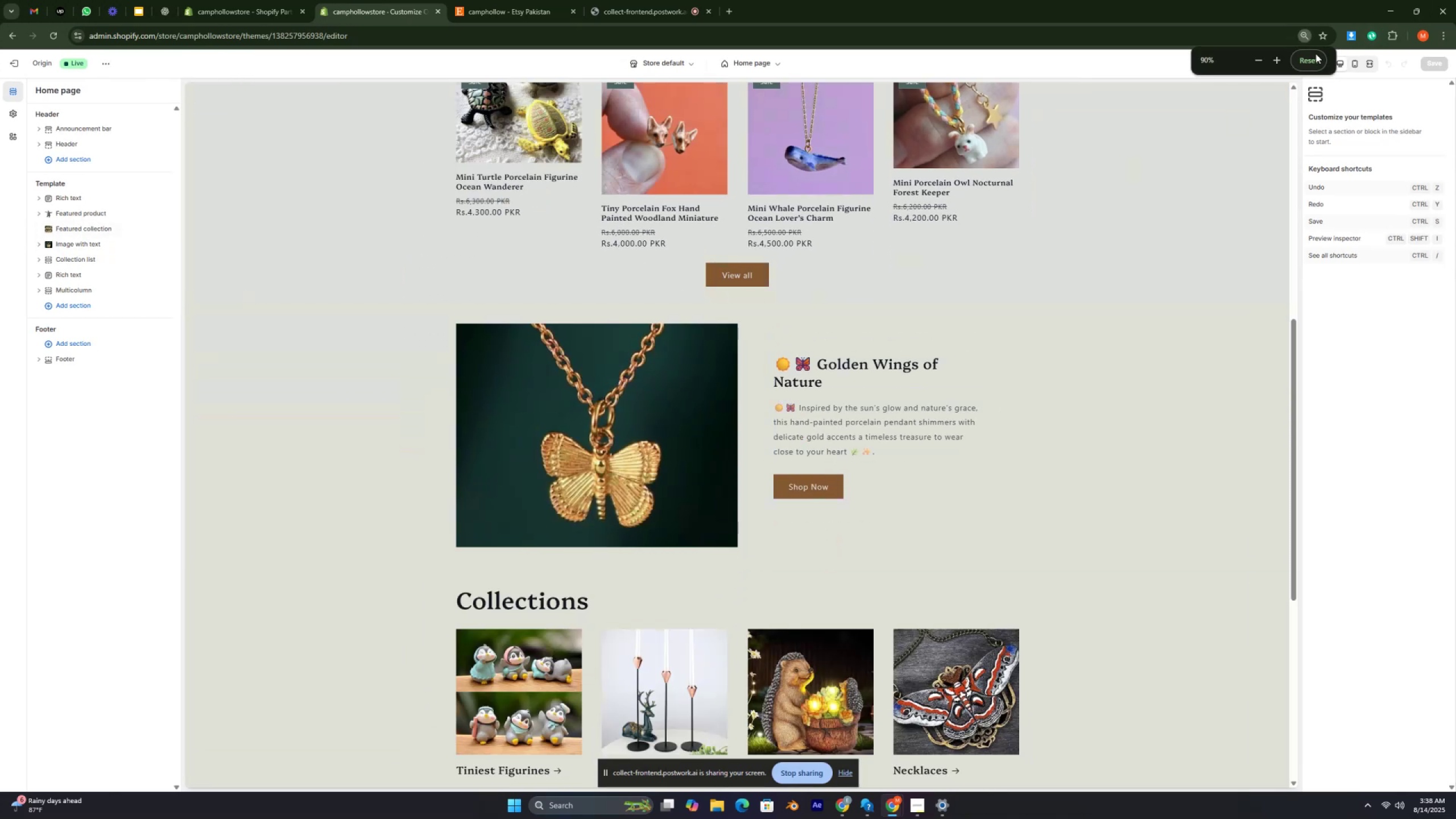 
left_click([1304, 68])
 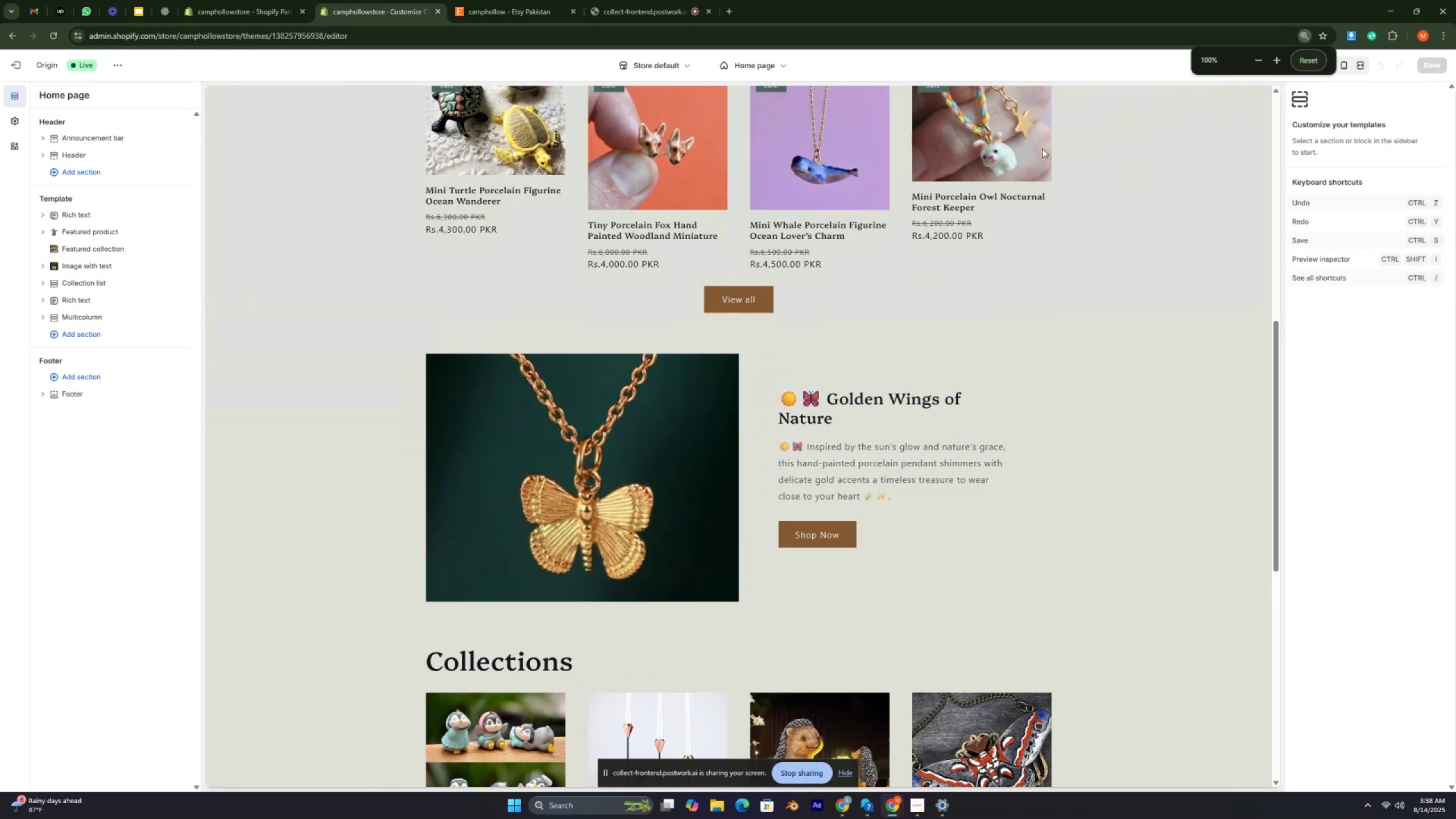 
scroll: coordinate [727, 229], scroll_direction: up, amount: 5.0
 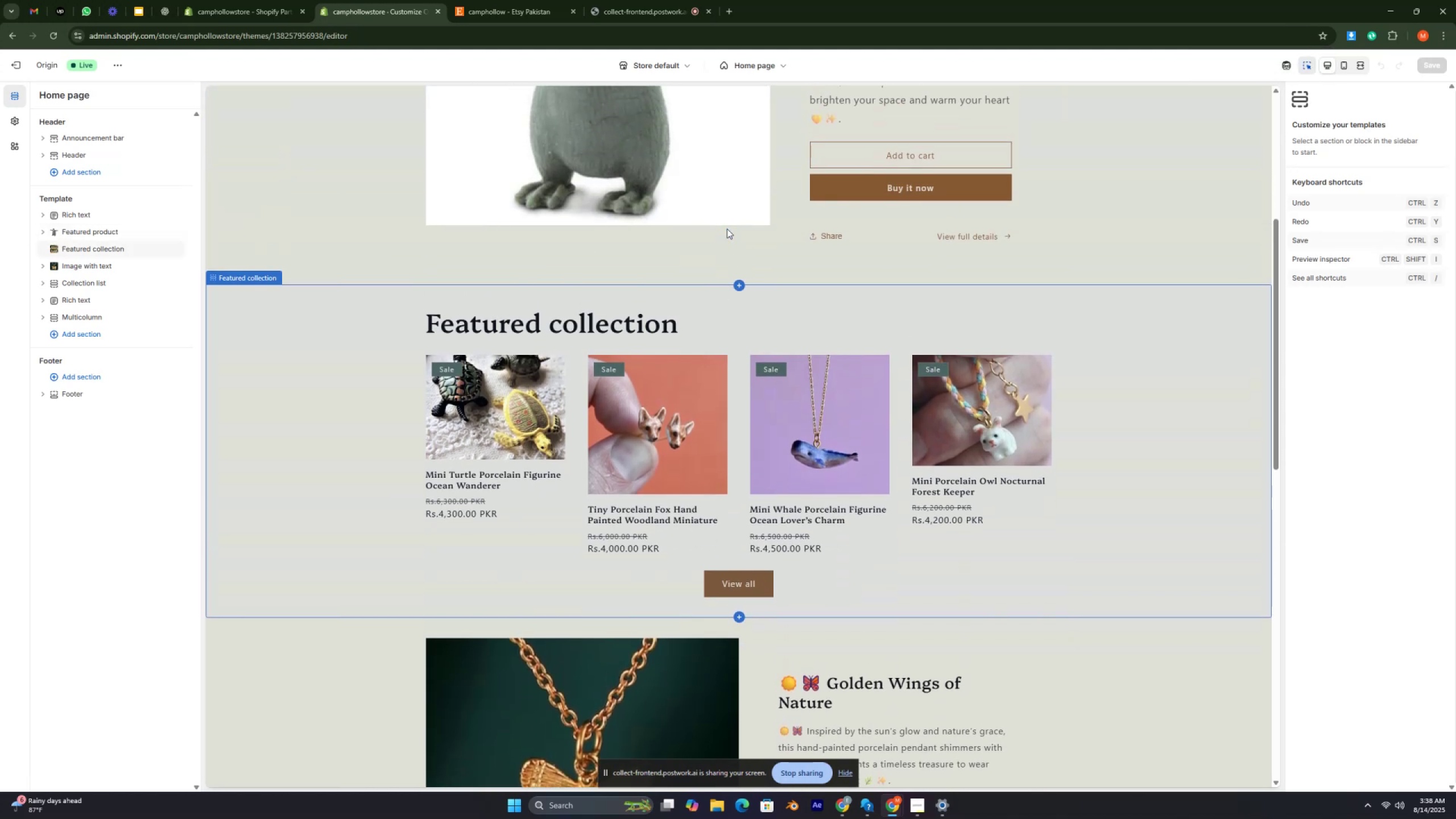 
wait(6.15)
 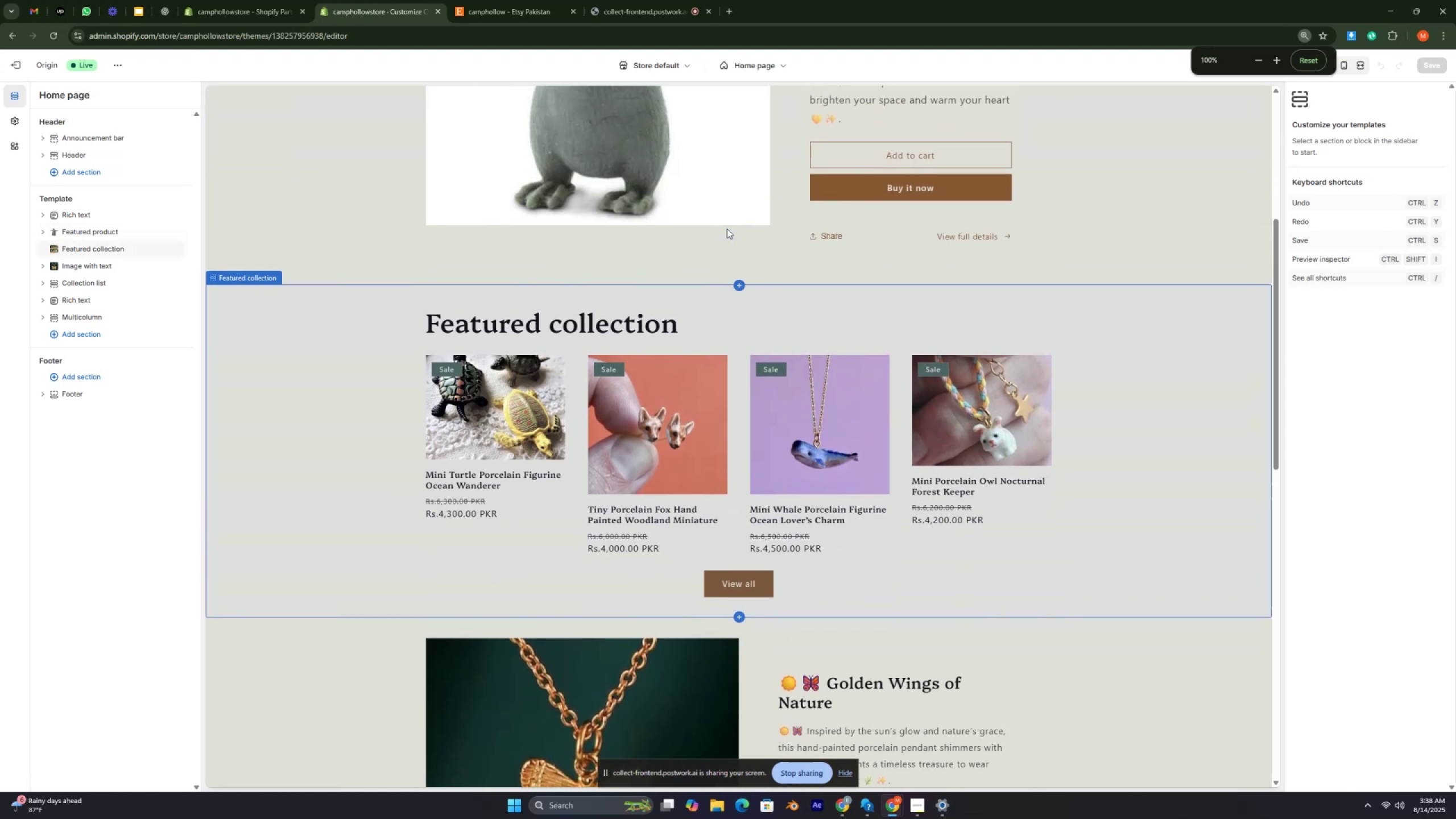 
scroll: coordinate [768, 410], scroll_direction: down, amount: 10.0
 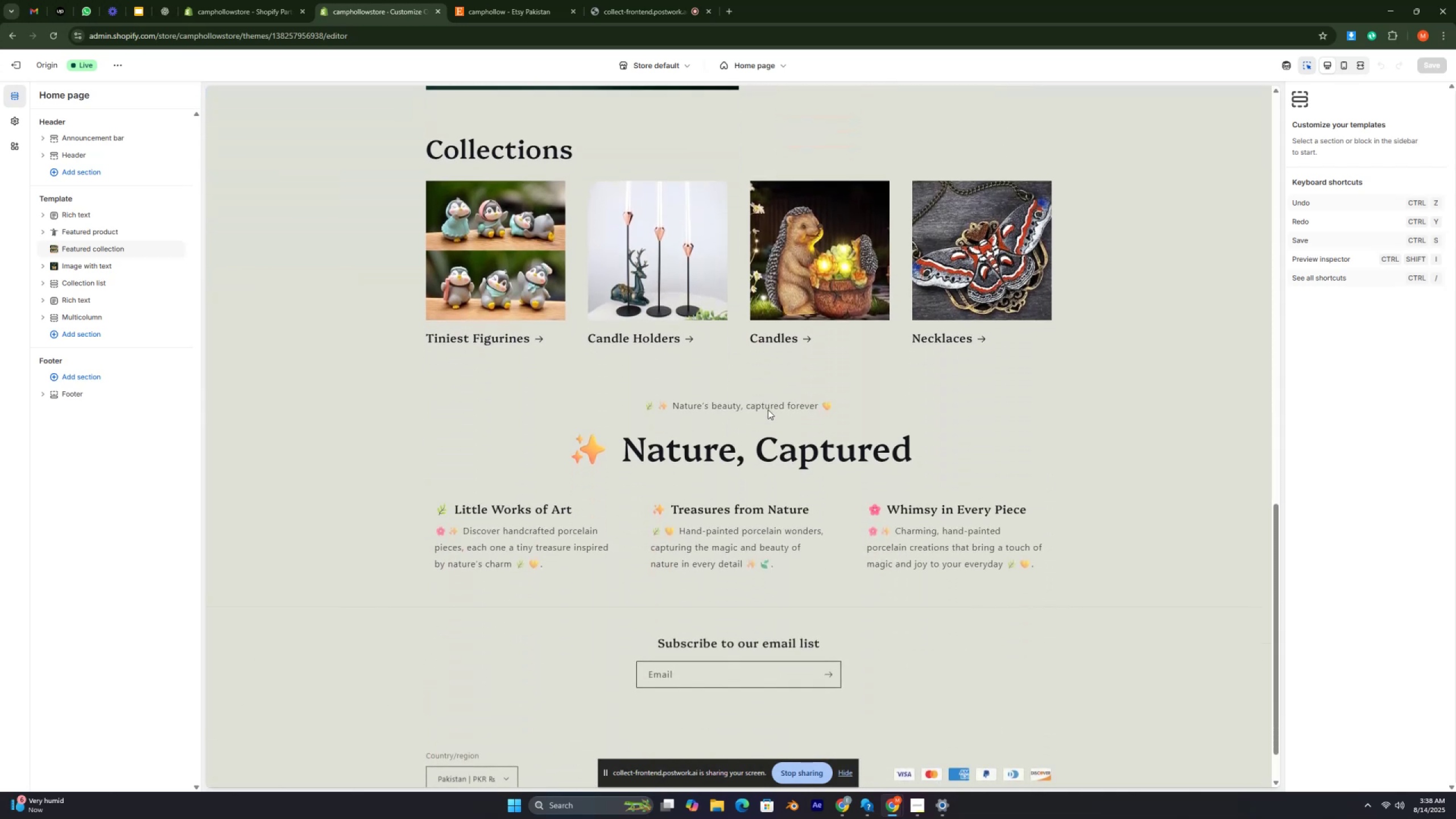 
scroll: coordinate [768, 410], scroll_direction: up, amount: 13.0
 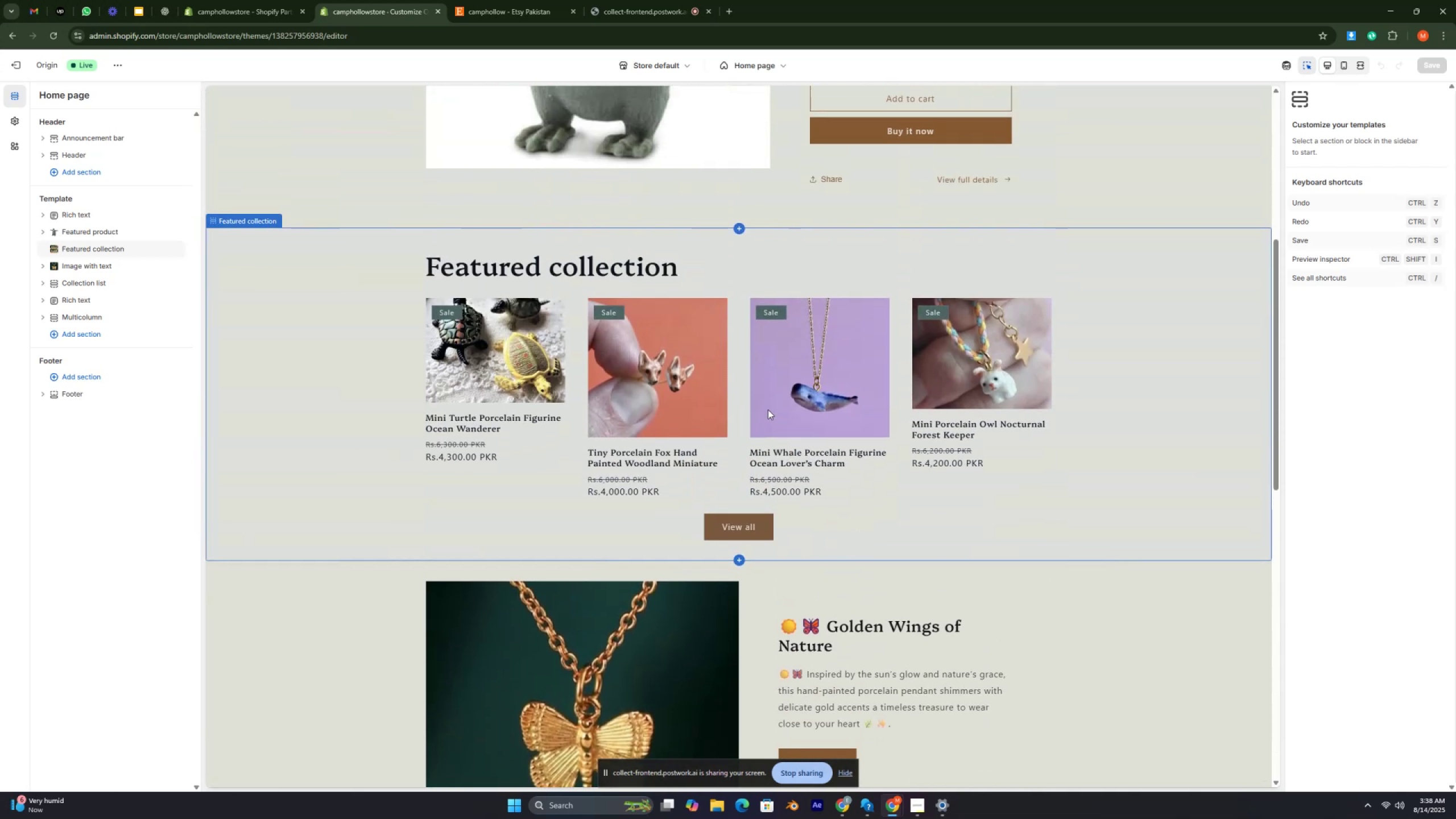 
key(Control+ControlRight)
 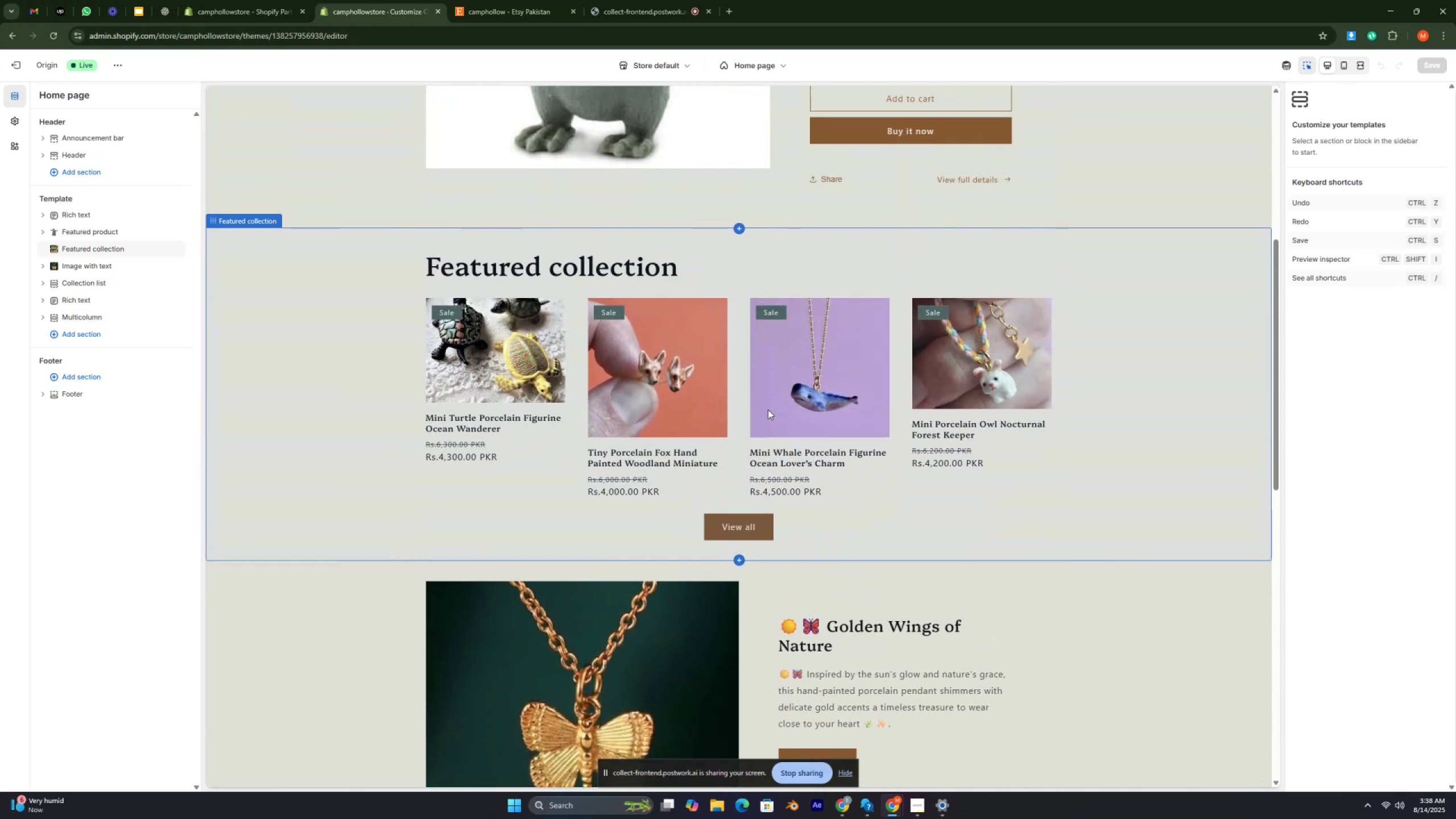 
key(Control+ControlRight)
 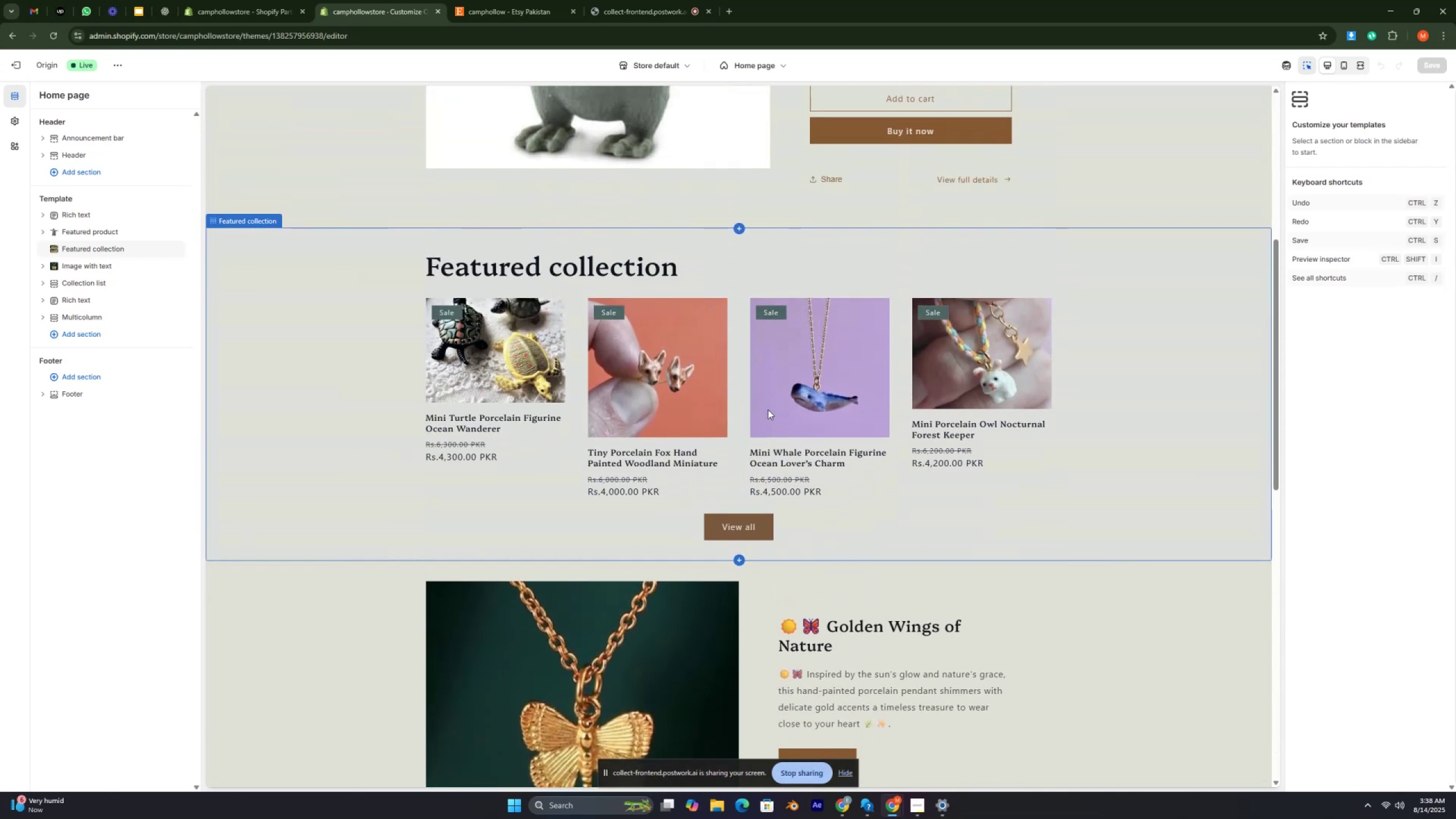 
key(Control+ControlRight)
 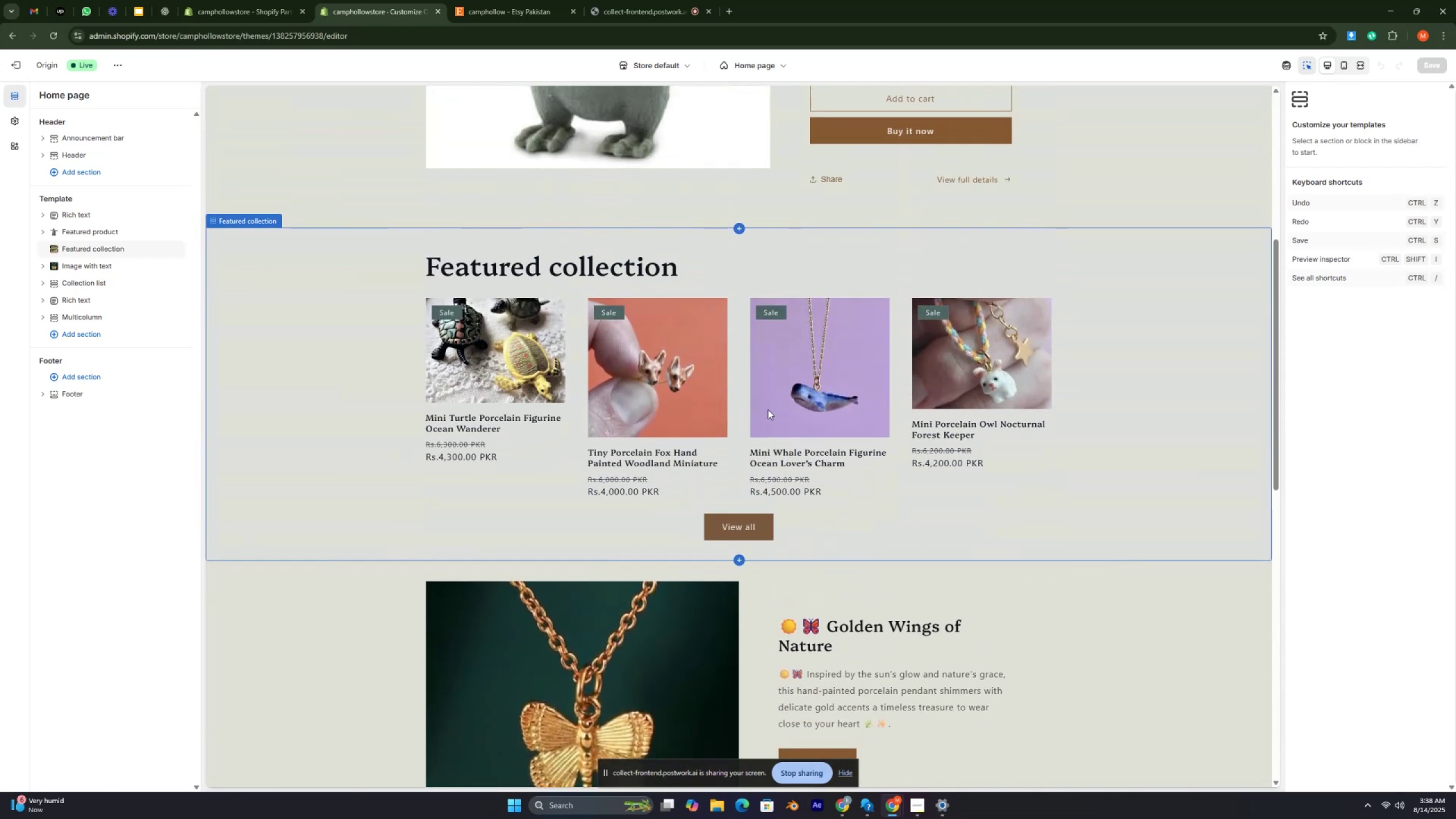 
key(Control+ControlRight)
 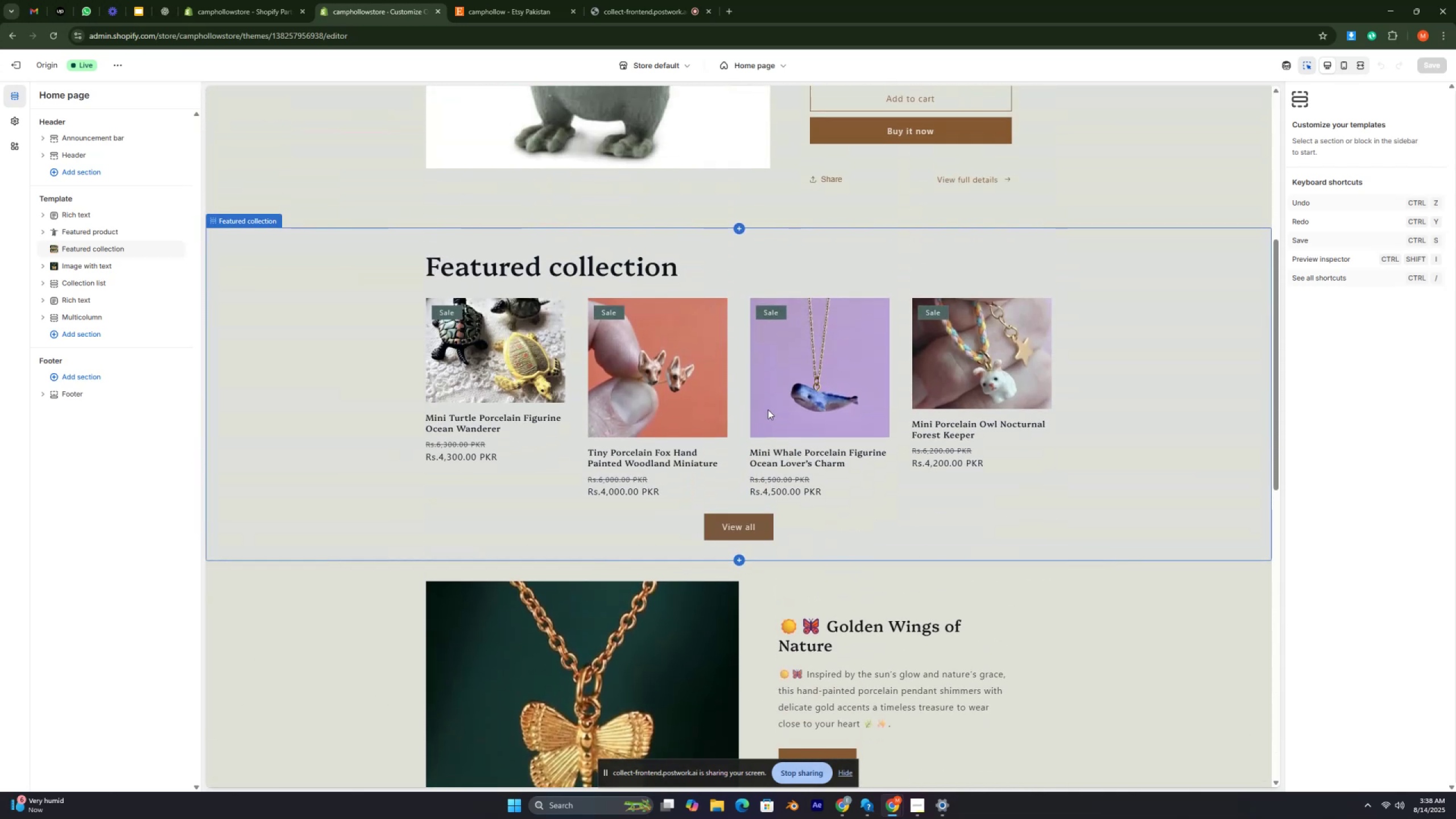 
key(Control+ControlRight)
 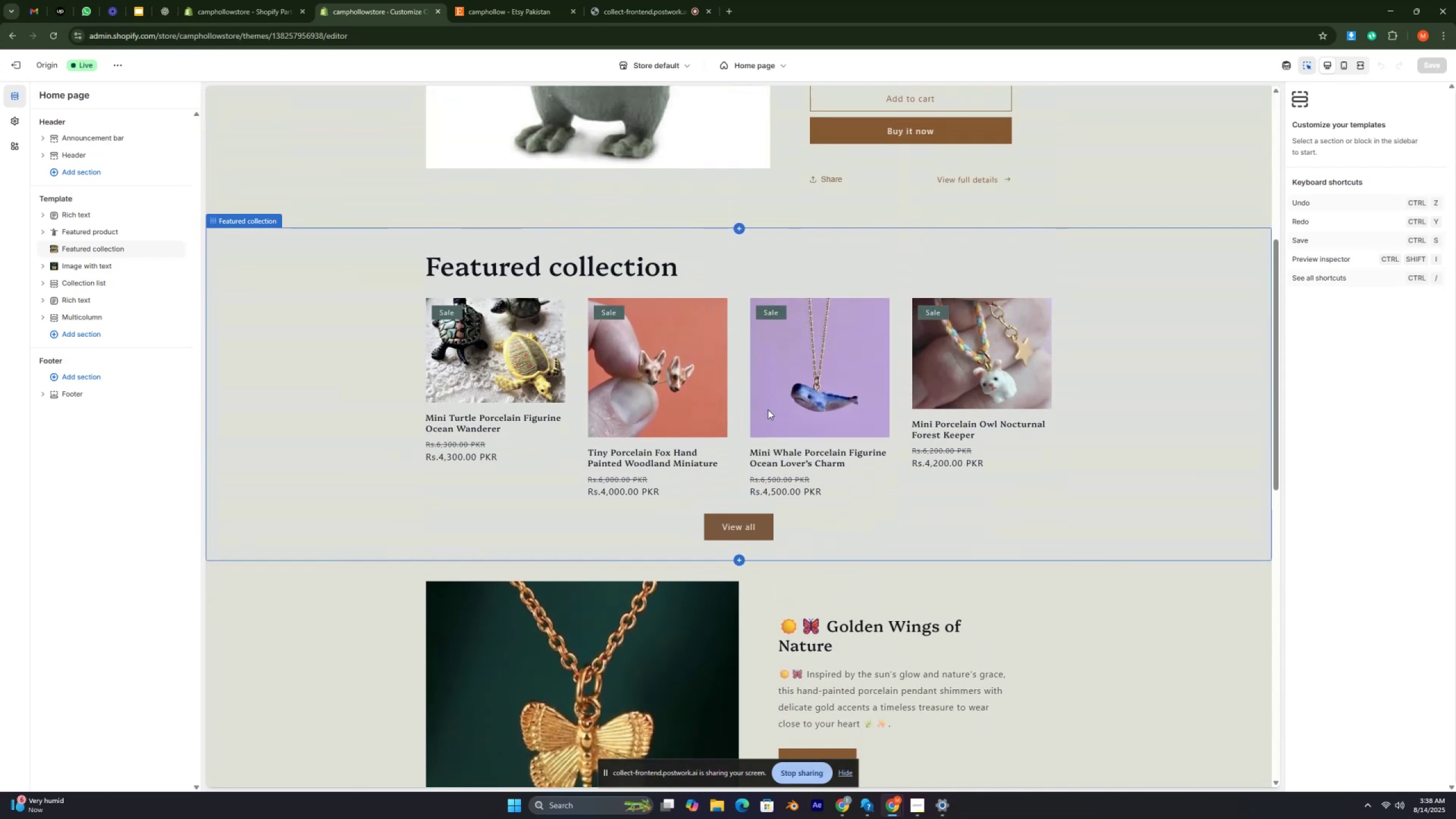 
key(Control+ControlRight)
 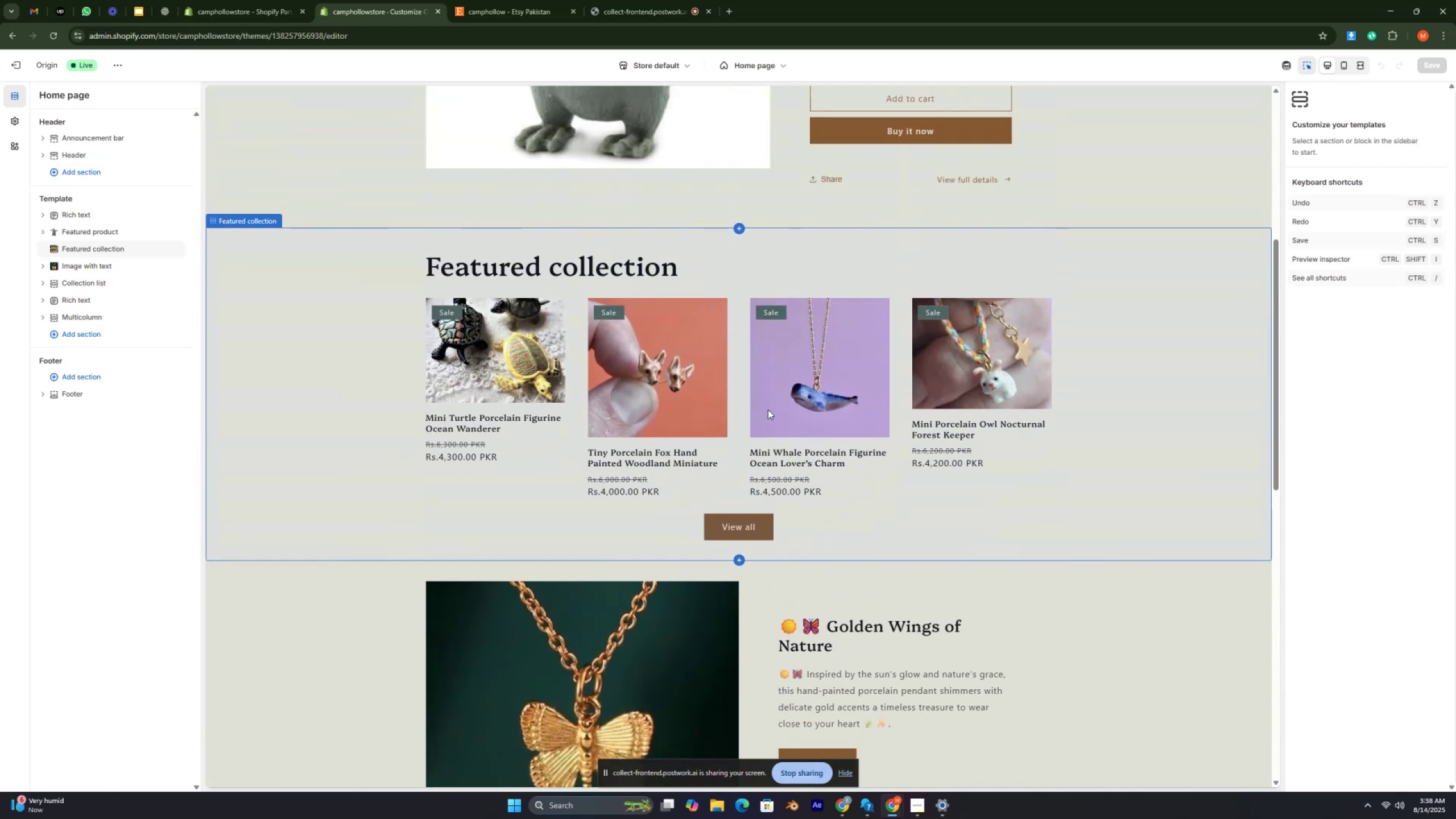 
key(Control+ControlRight)
 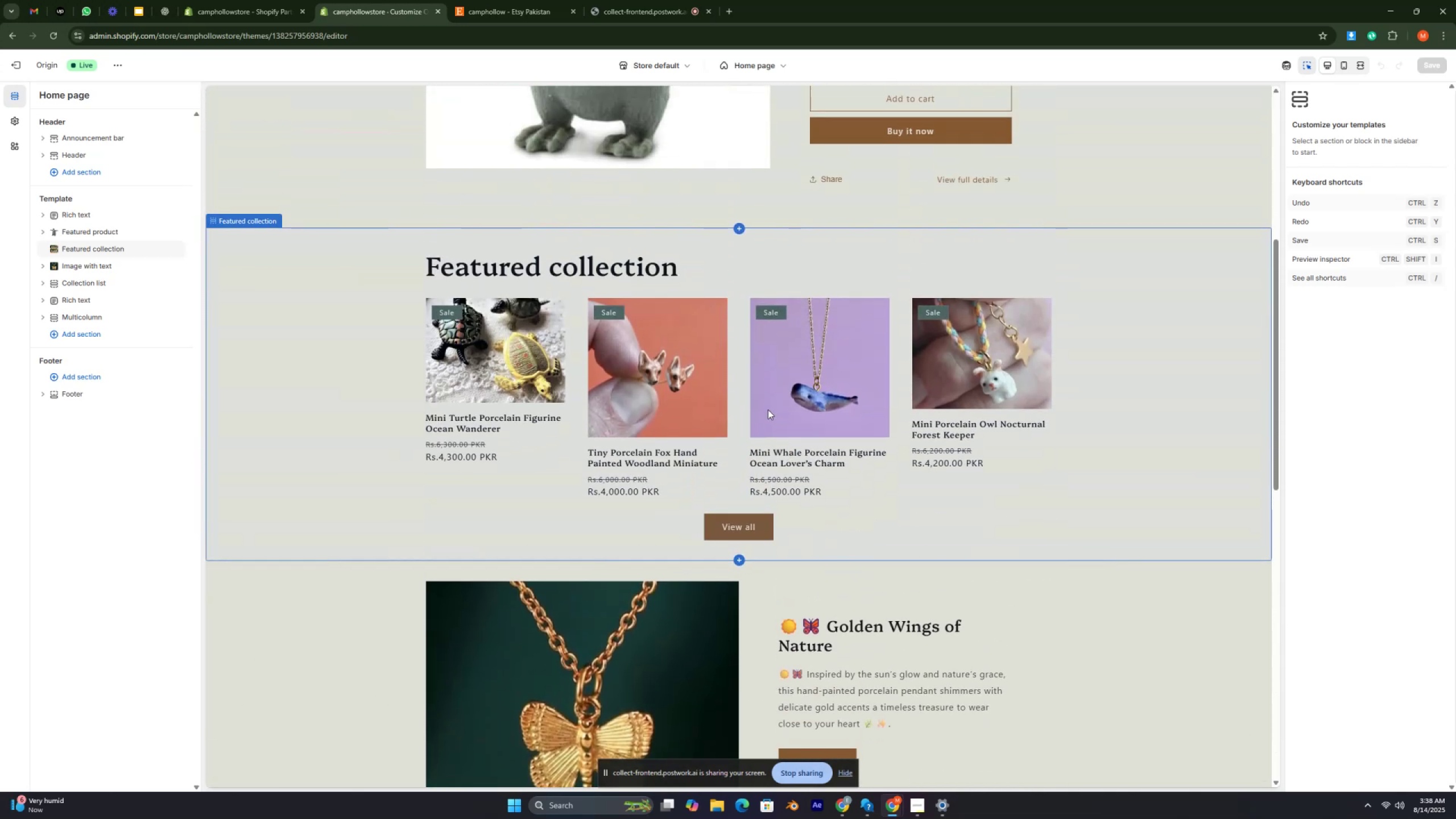 
key(Control+ControlRight)
 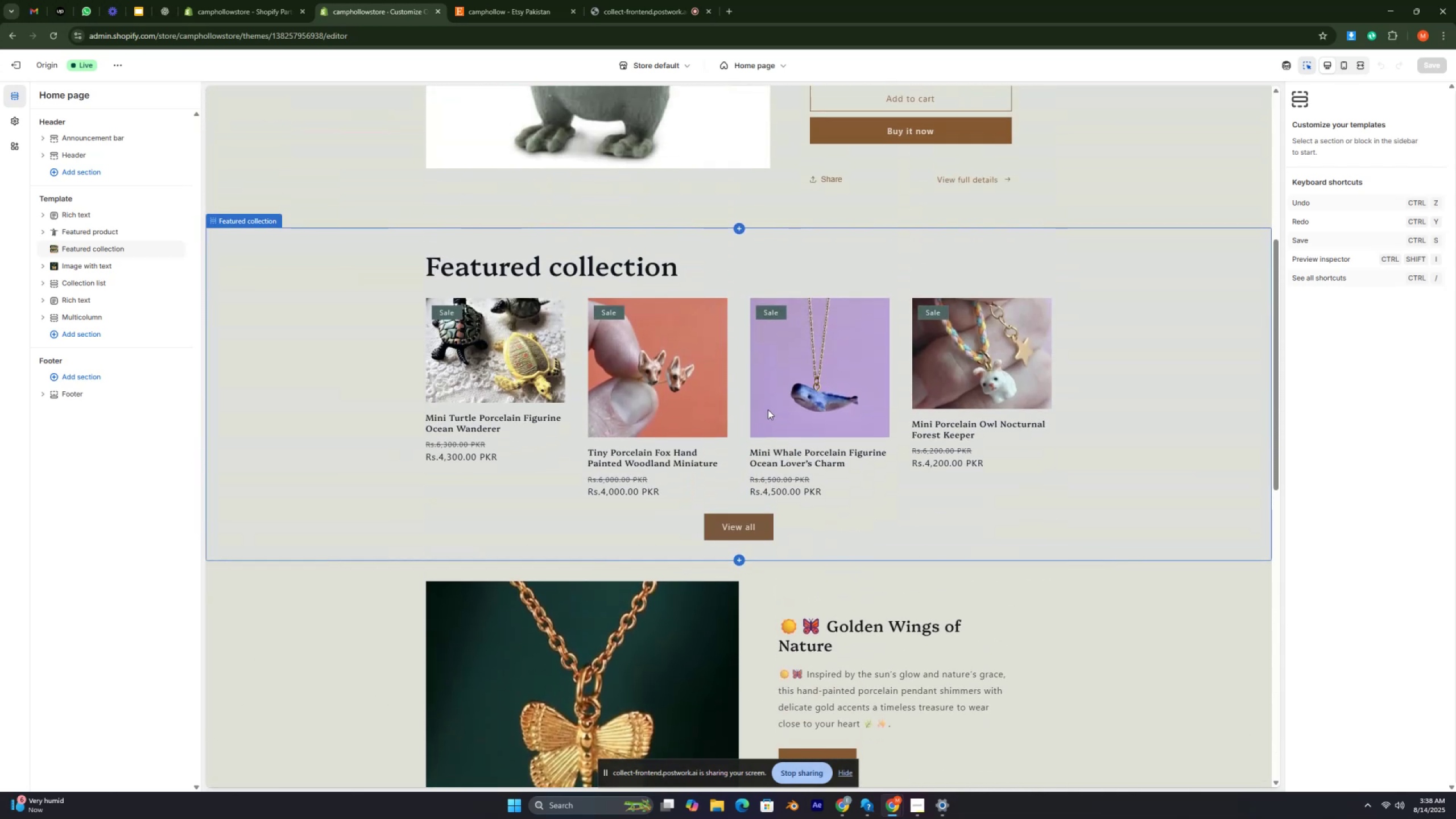 
key(Control+ControlRight)
 